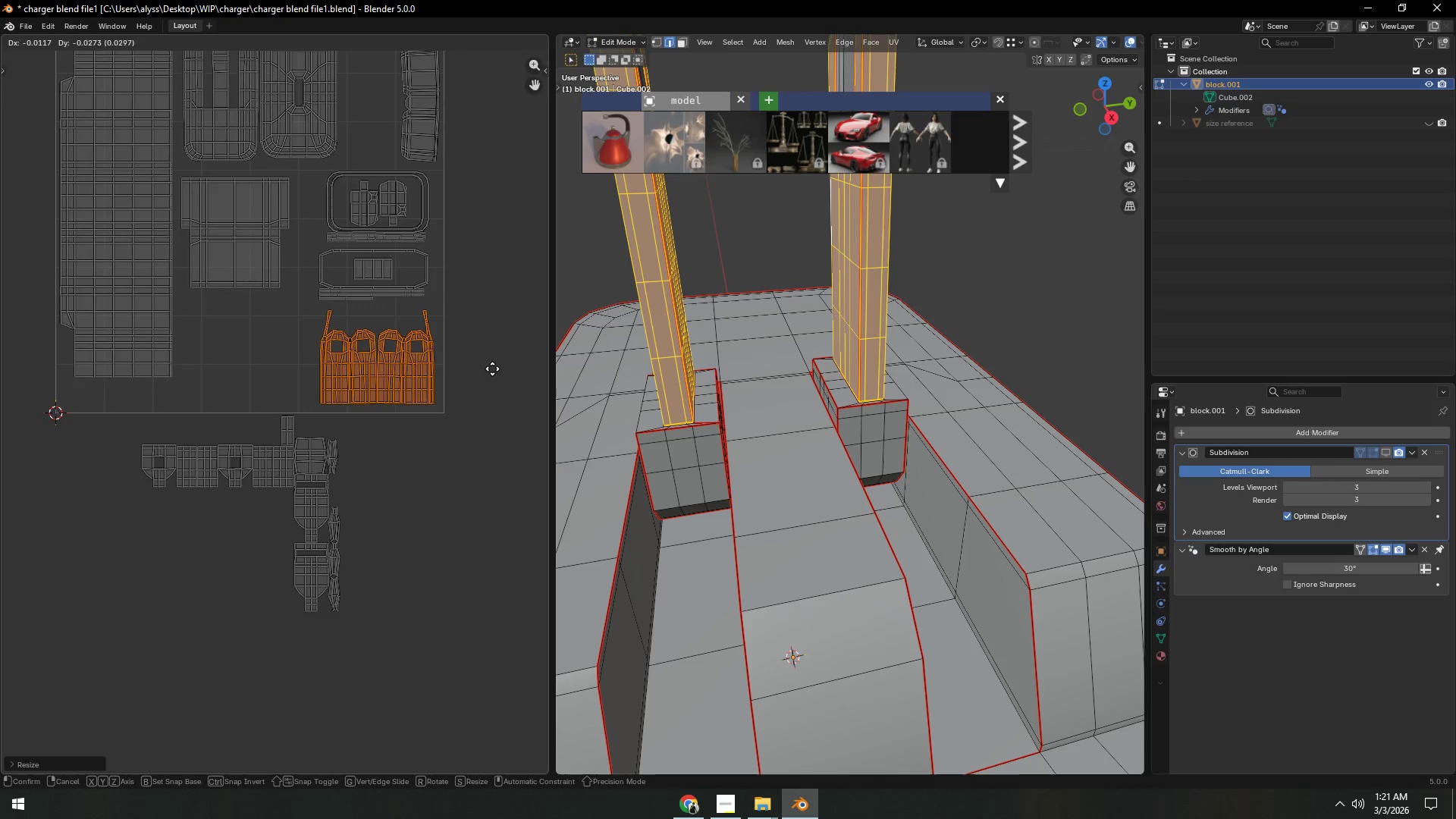 
left_click([492, 369])
 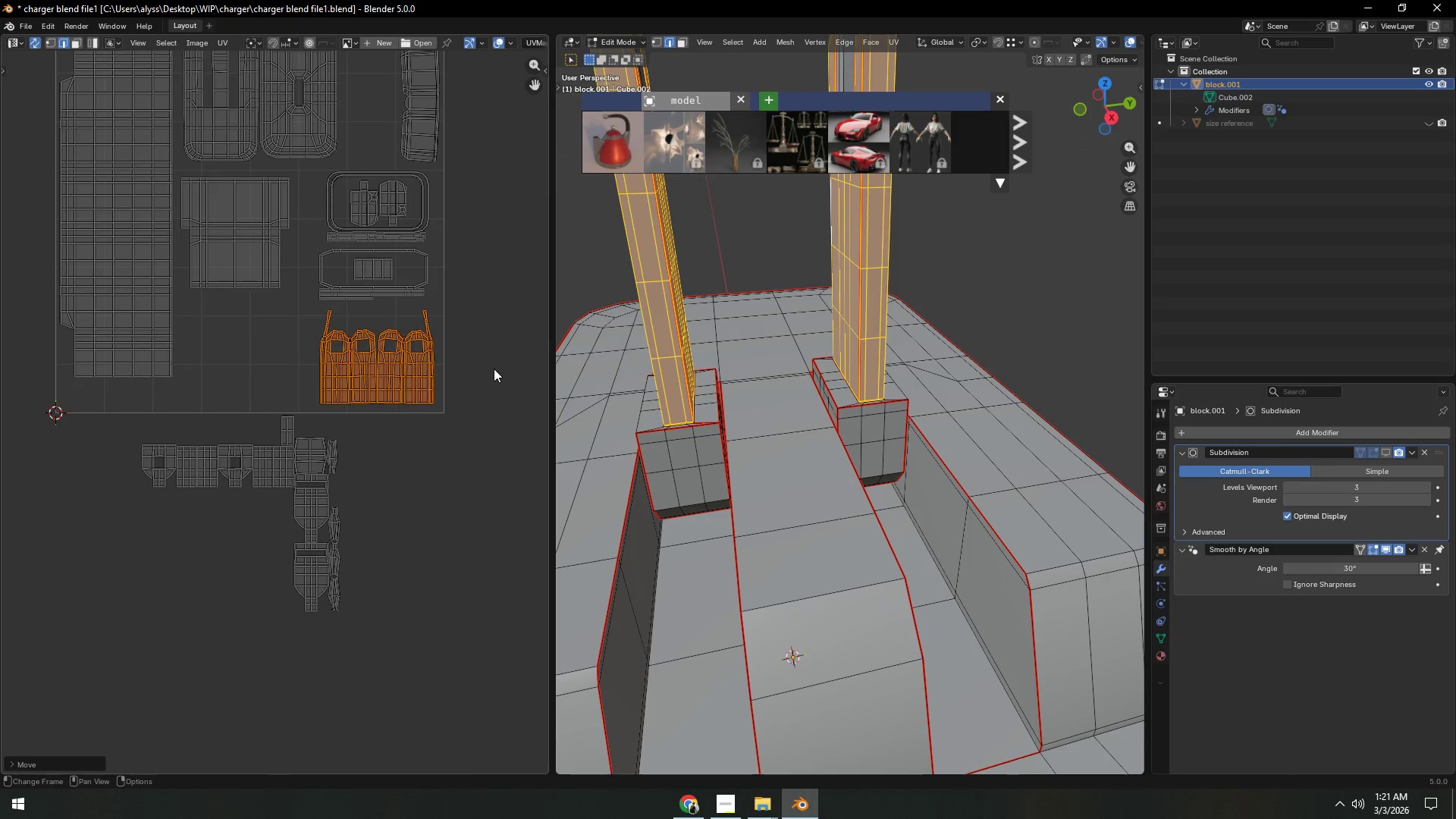 
key(S)
 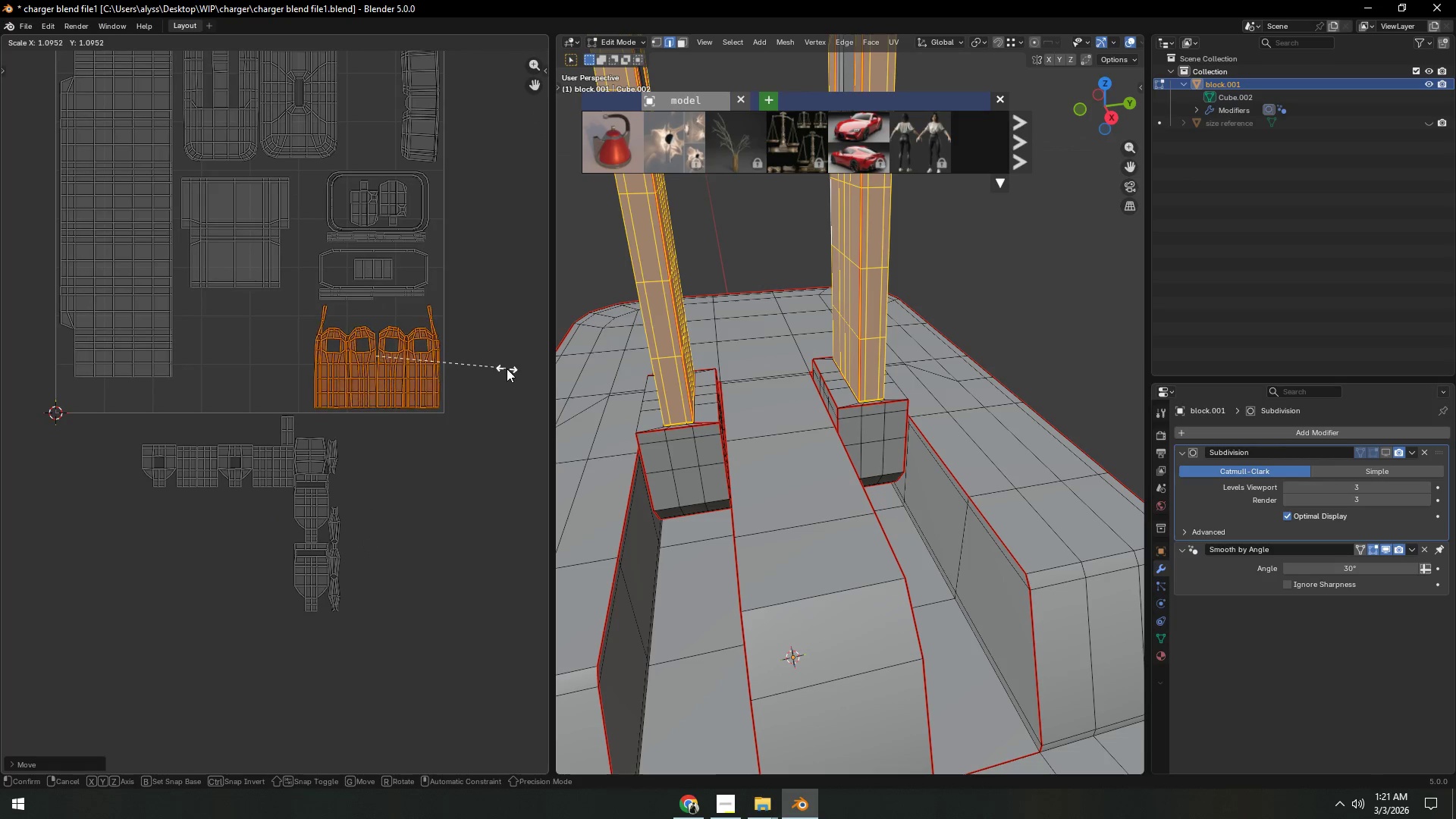 
left_click([507, 369])
 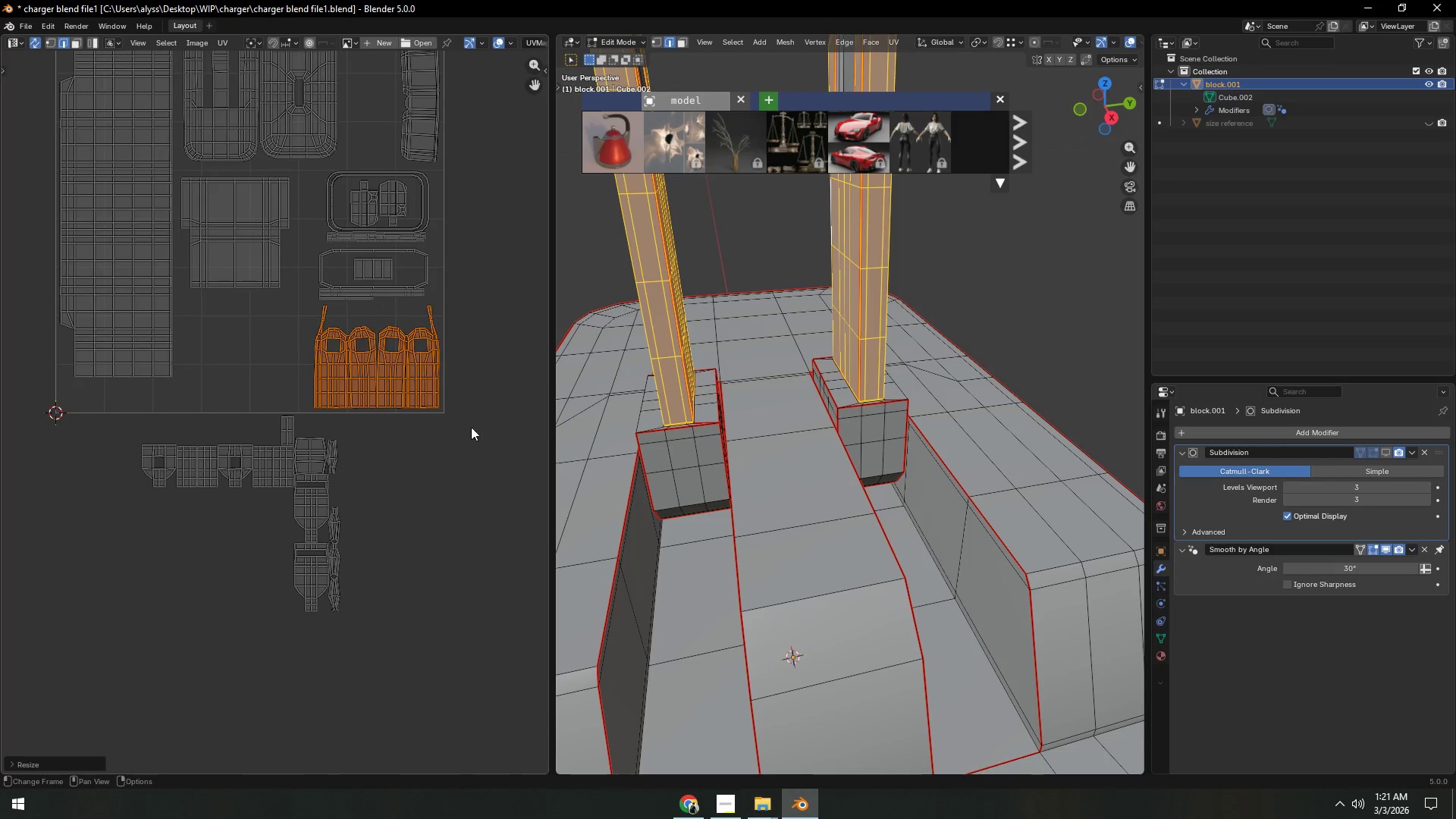 
scroll: coordinate [356, 519], scroll_direction: up, amount: 1.0
 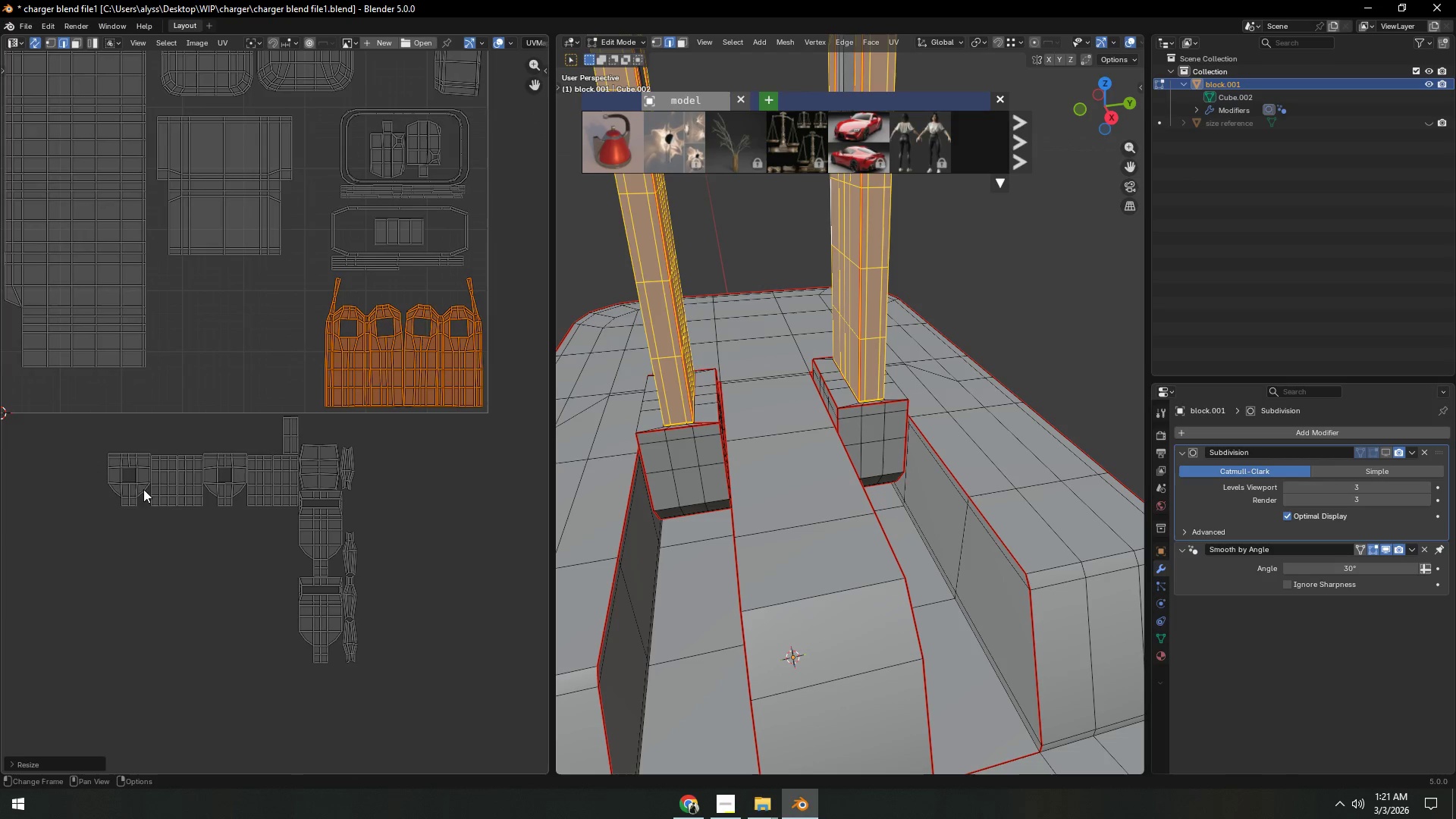 
left_click([131, 482])
 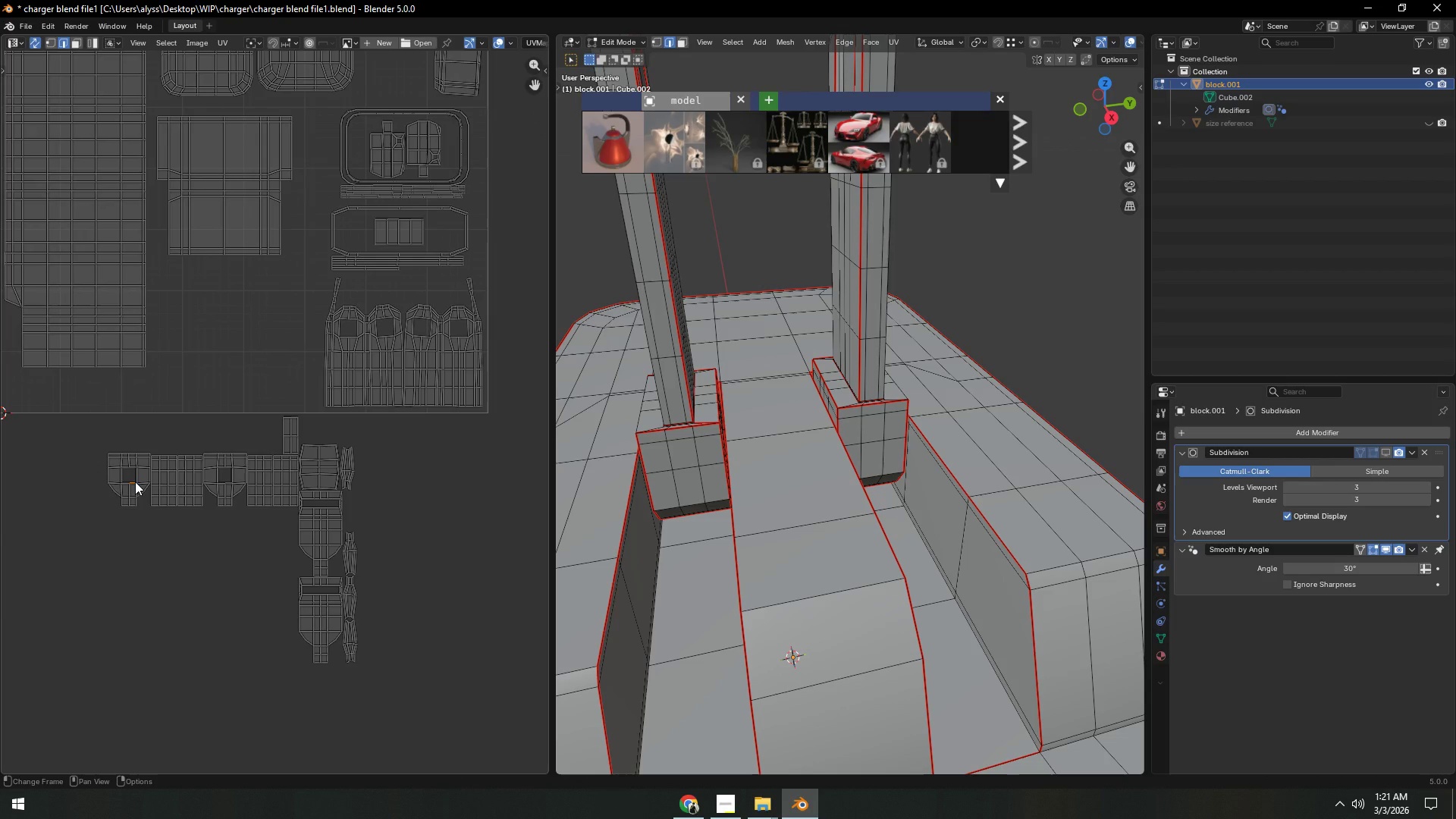 
key(L)
 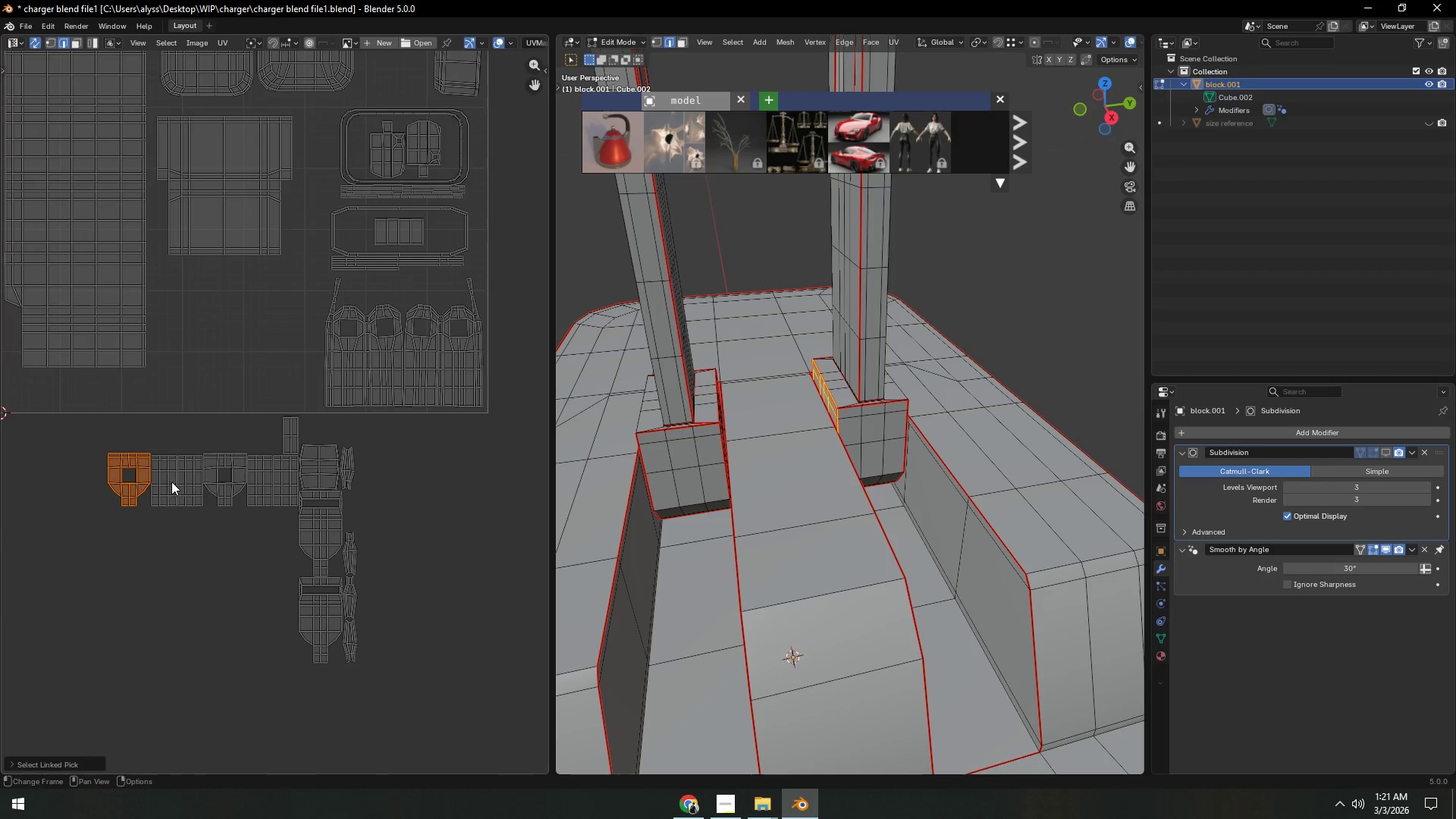 
type(lllll)
 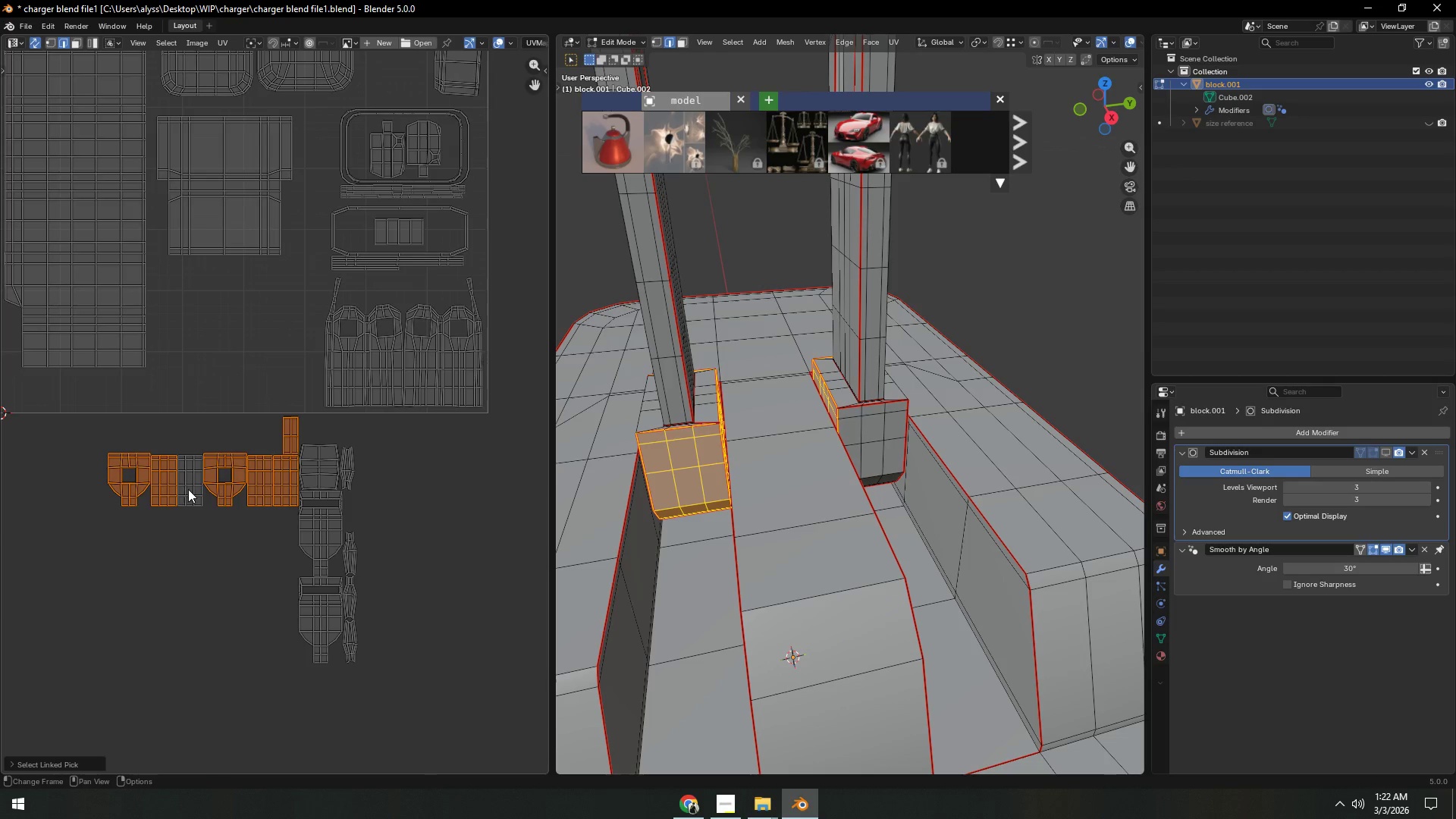 
key(L)
 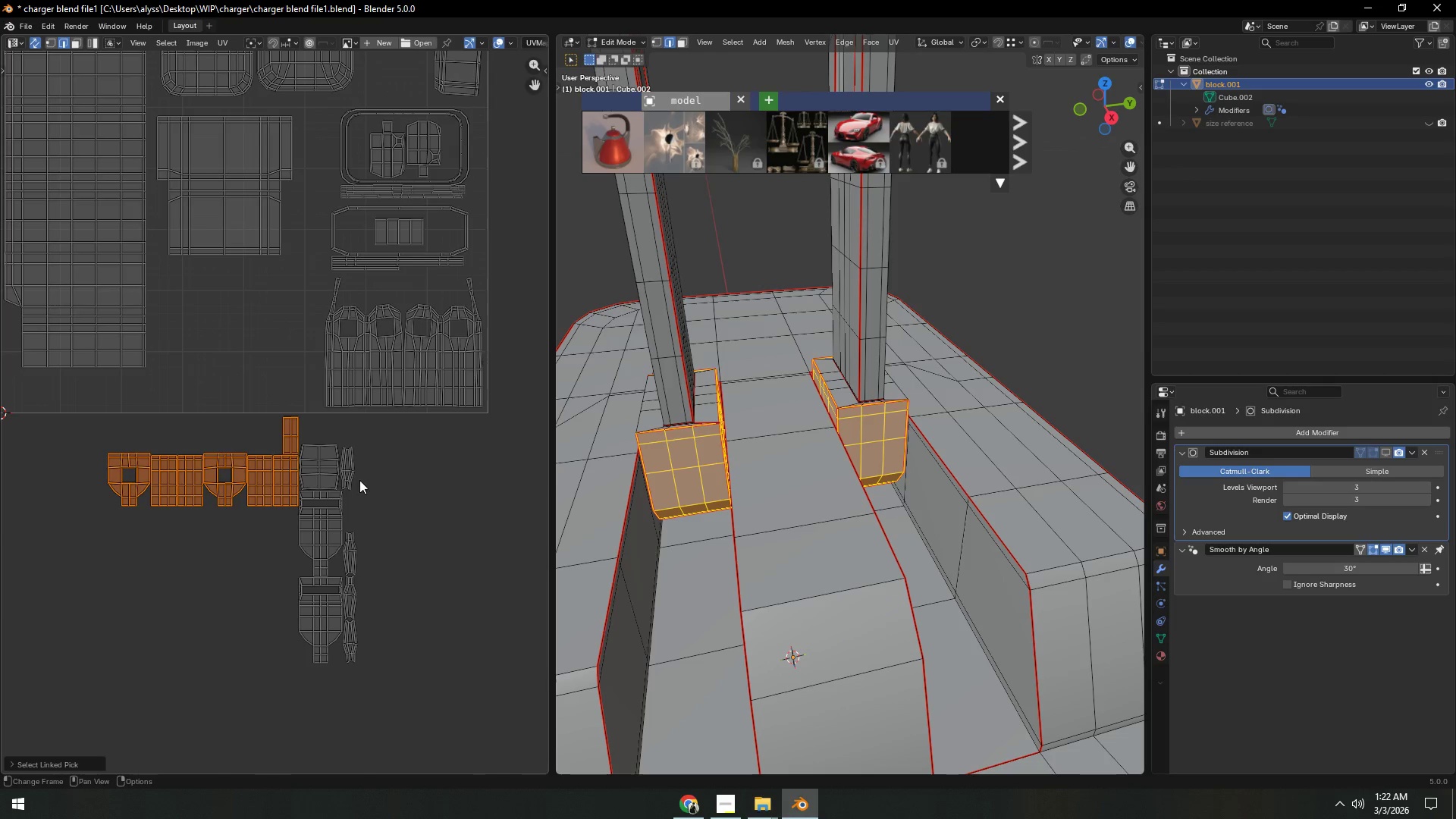 
key(S)
 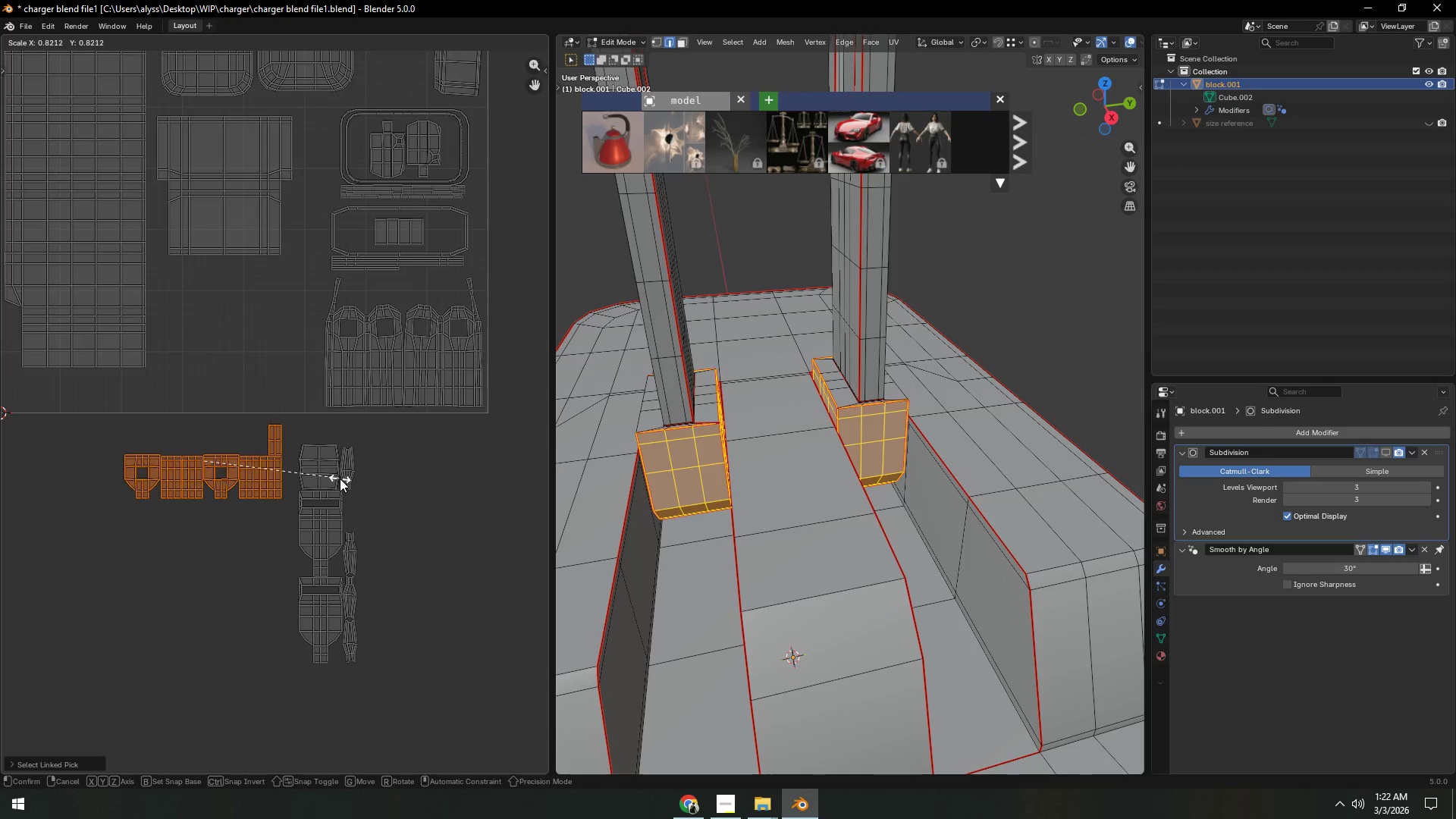 
left_click([337, 479])
 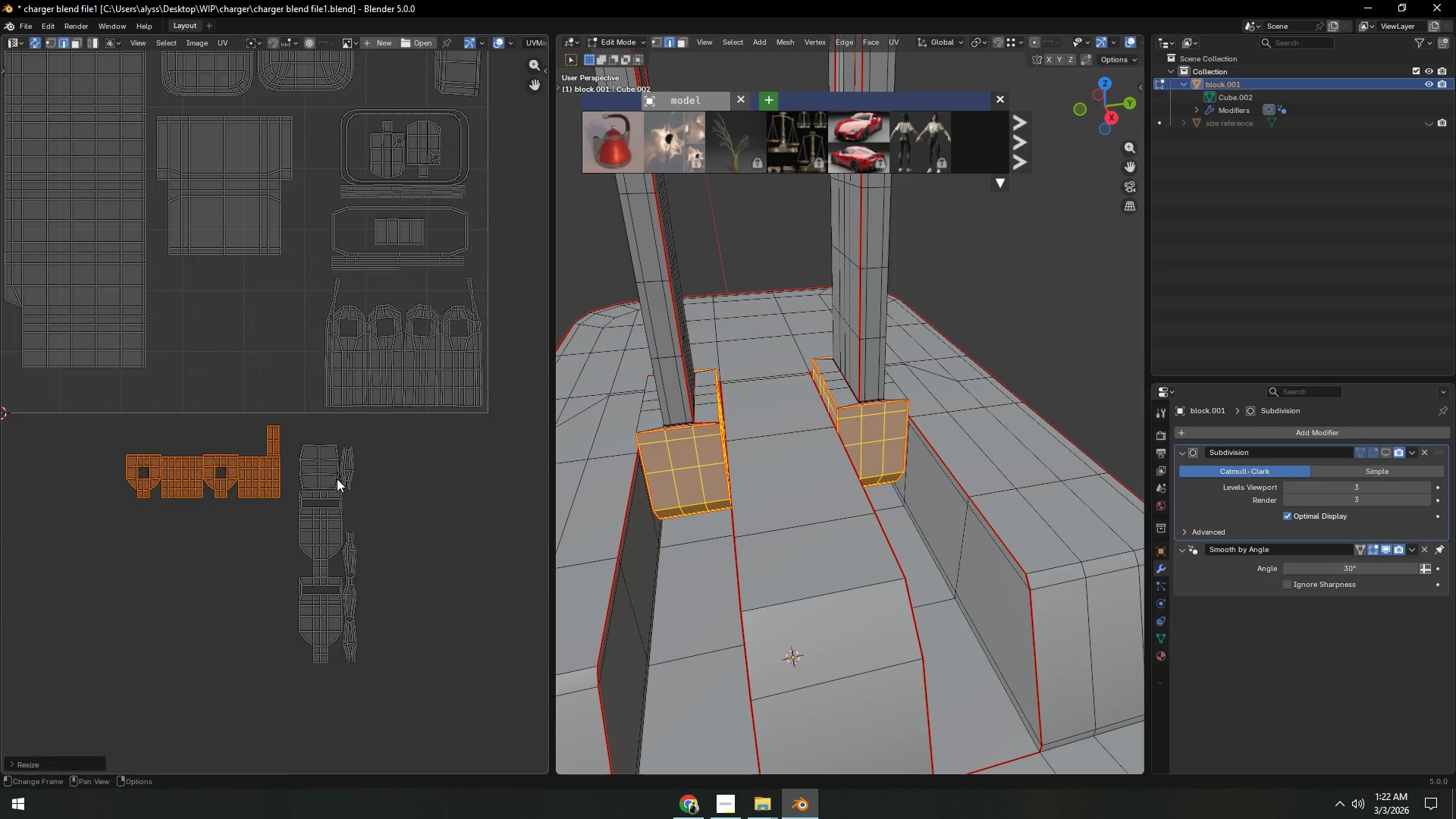 
key(G)
 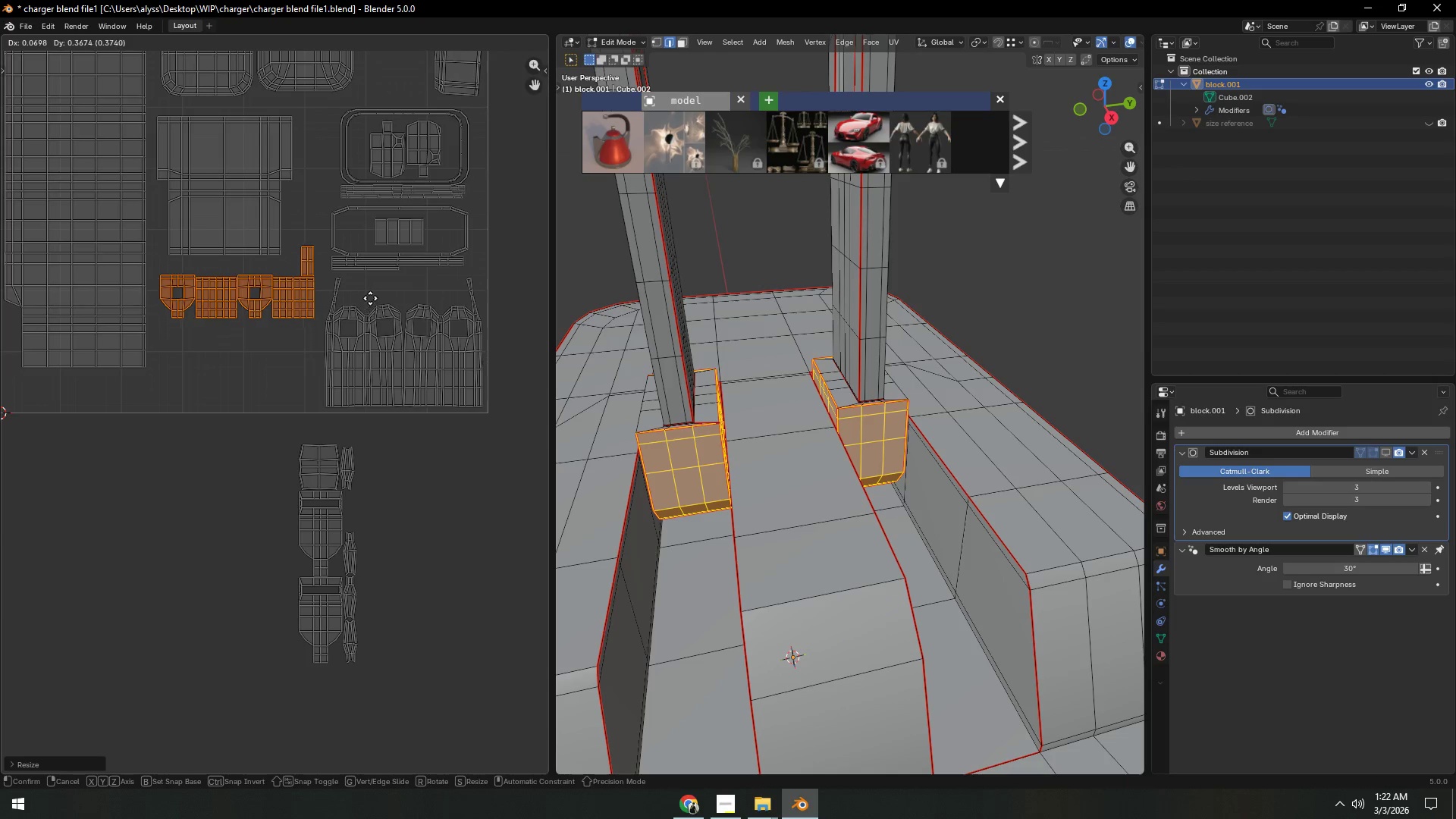 
left_click([366, 293])
 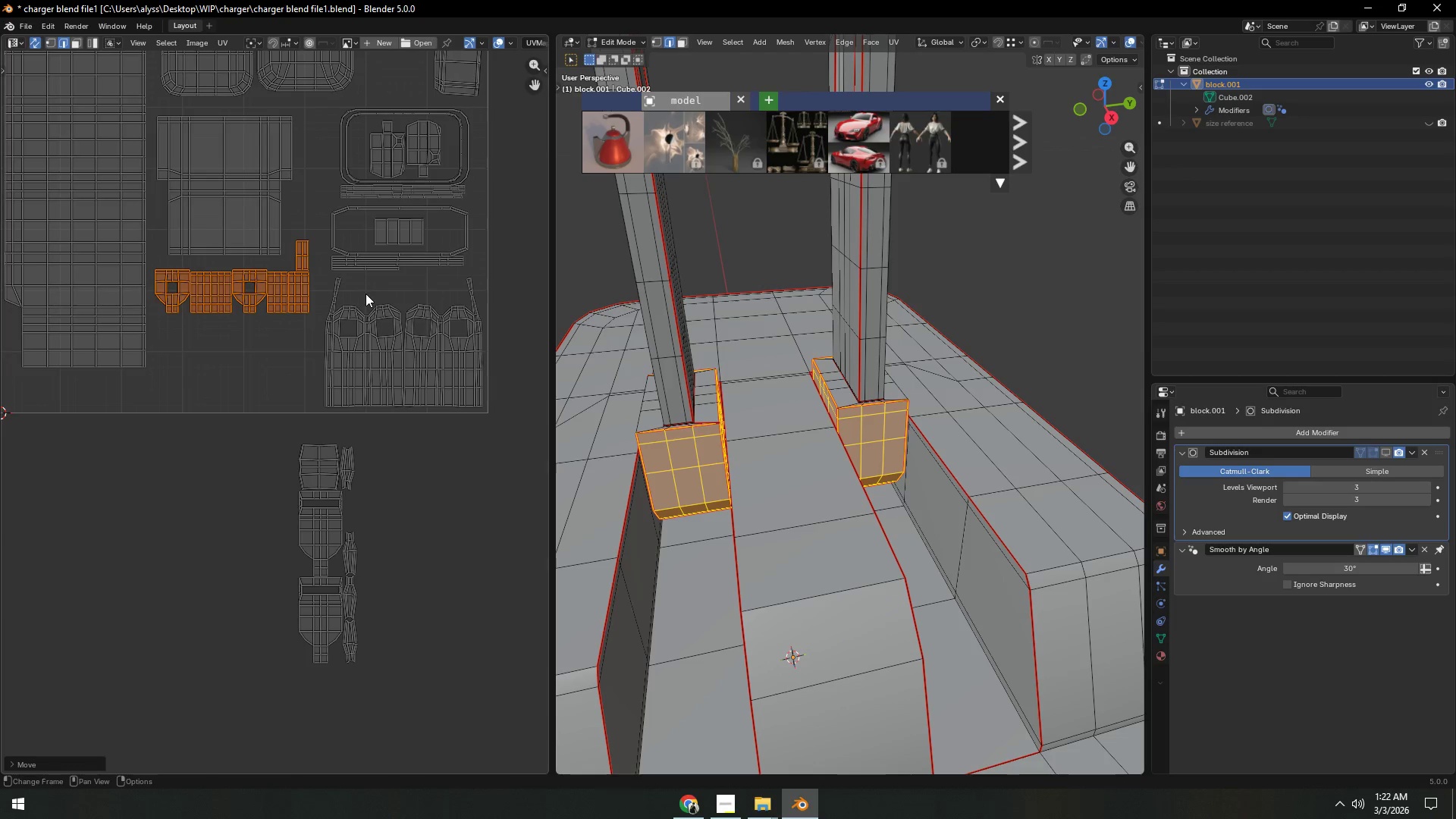 
key(S)
 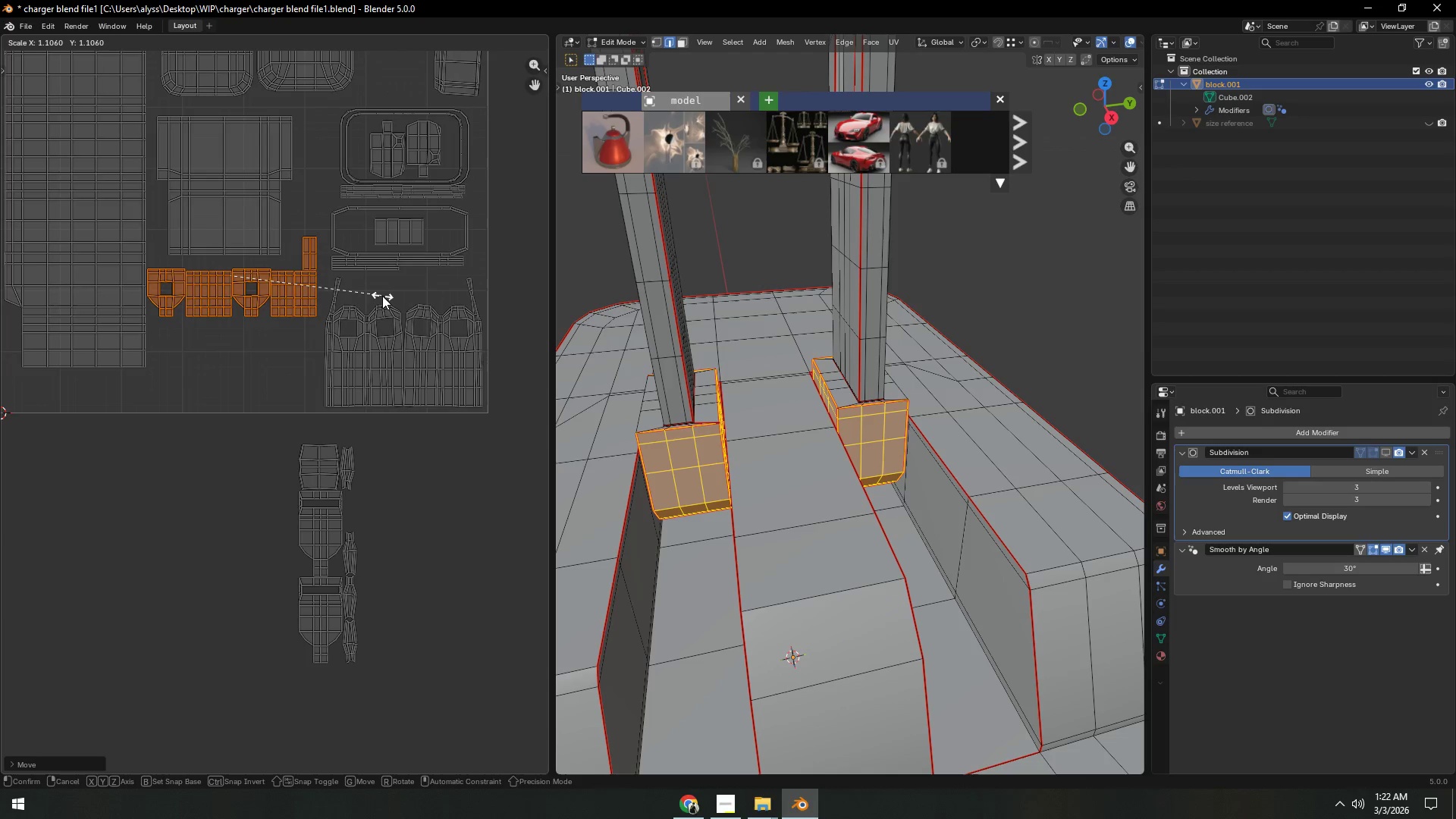 
left_click([382, 296])
 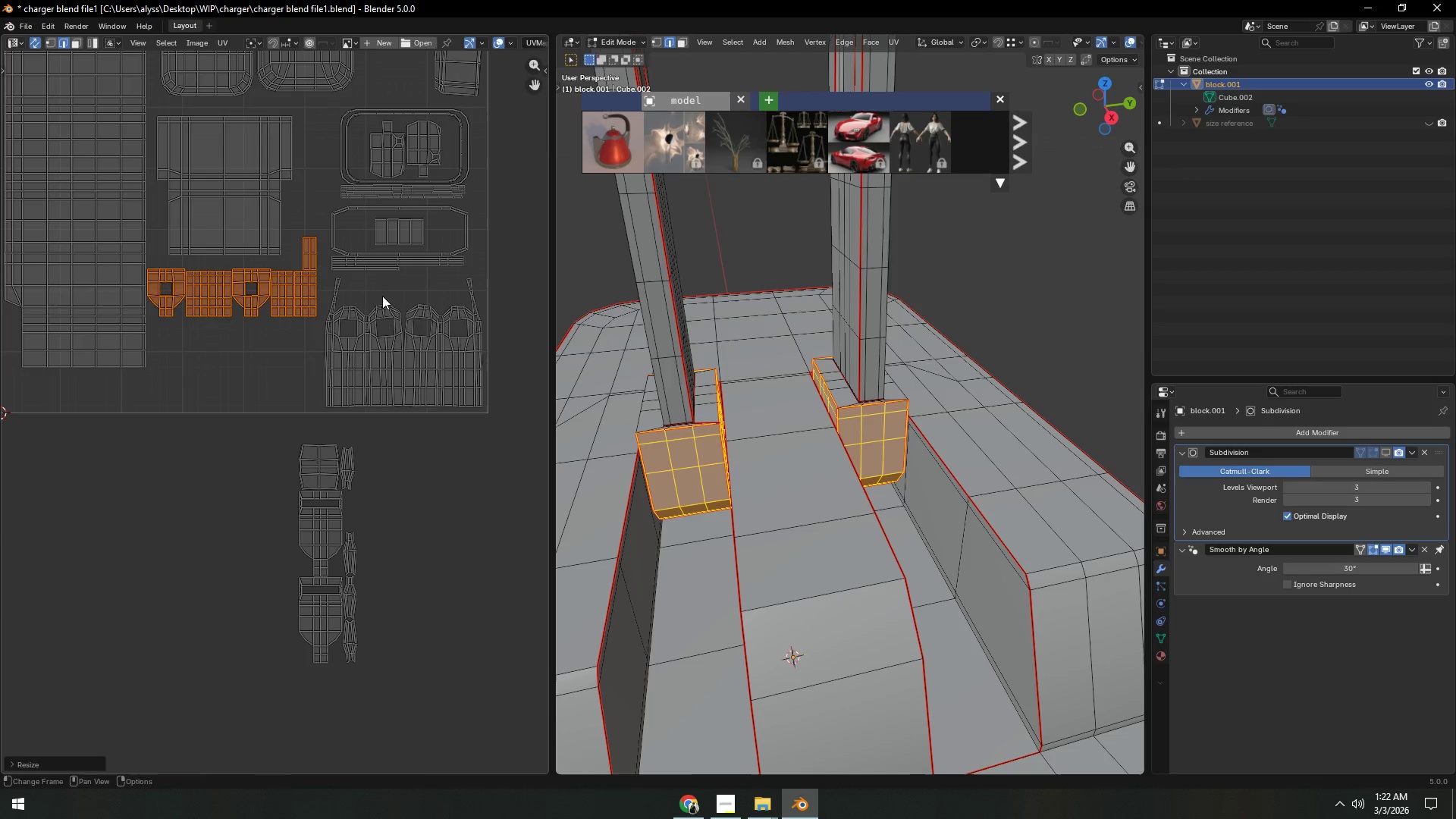 
key(G)
 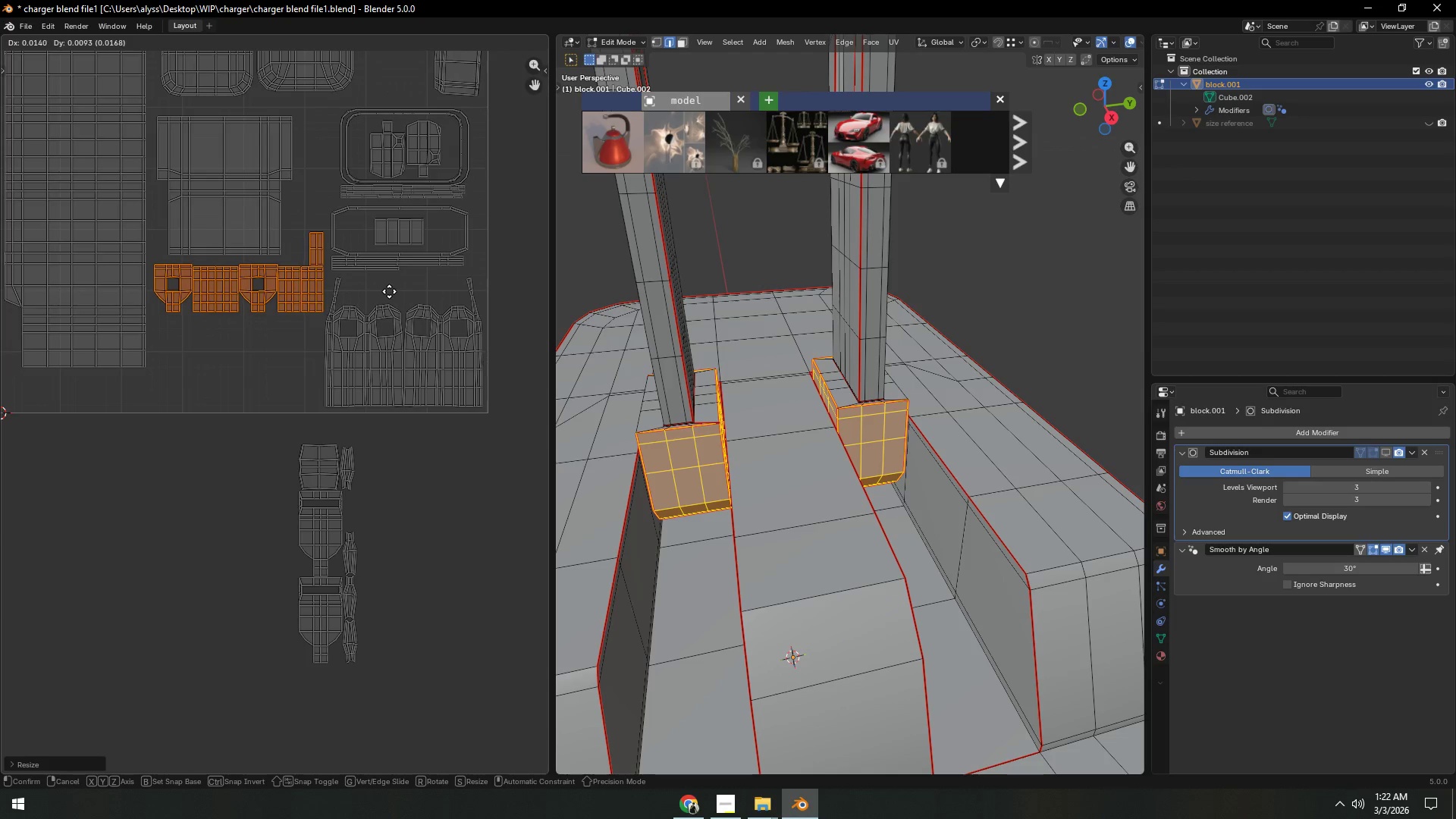 
left_click([389, 291])
 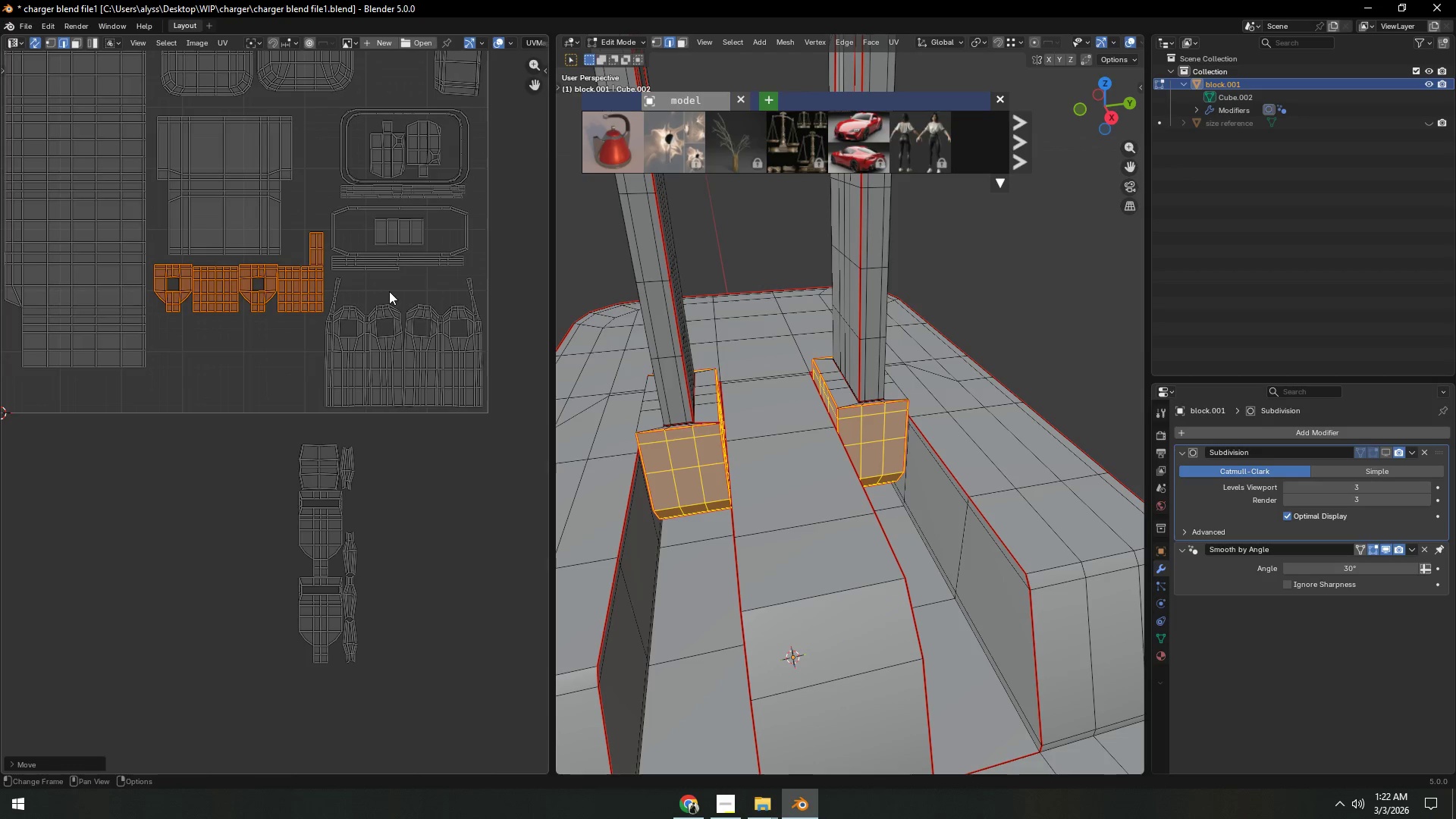 
key(S)
 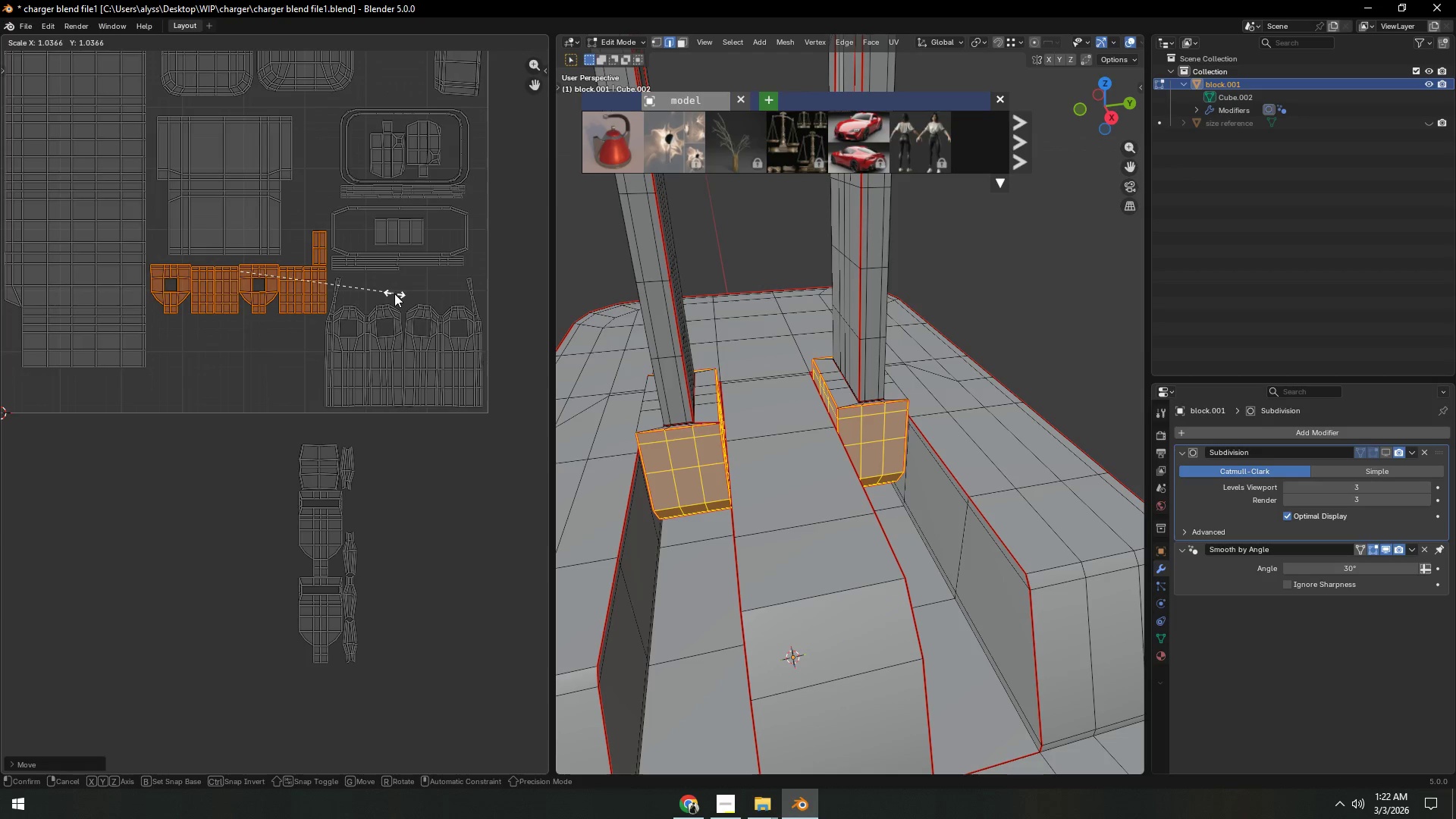 
left_click([394, 293])
 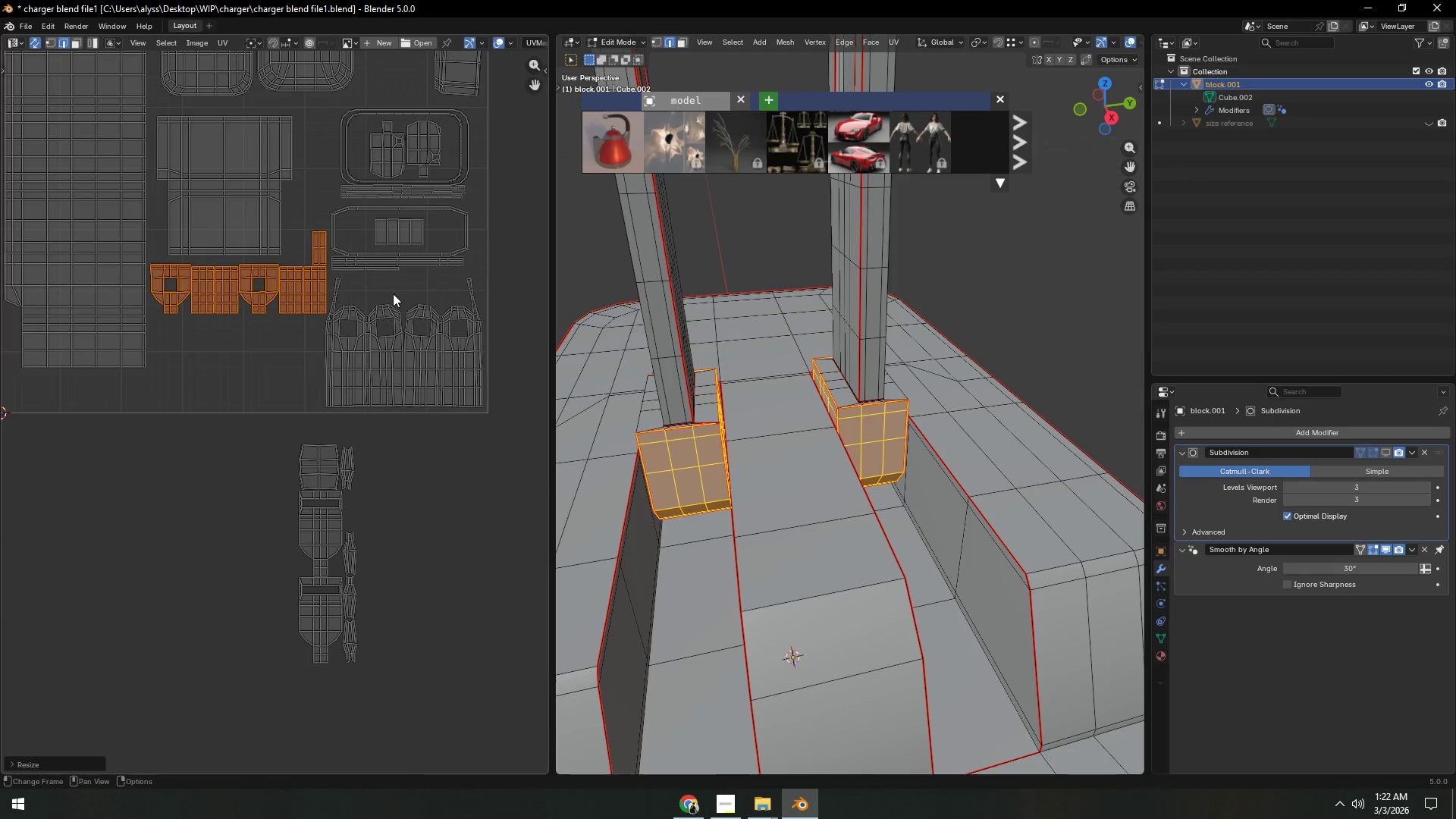 
key(G)
 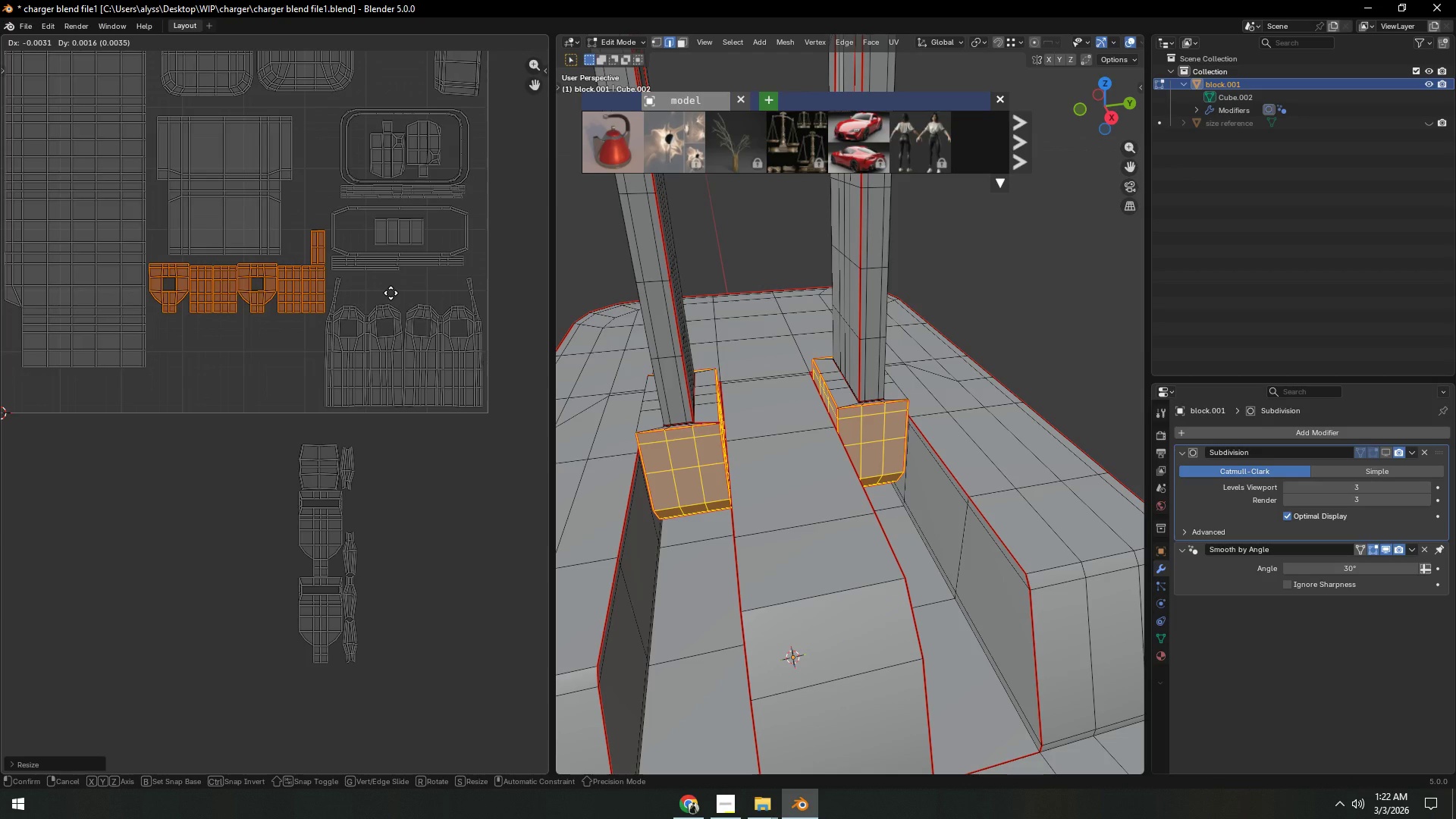 
left_click([391, 293])
 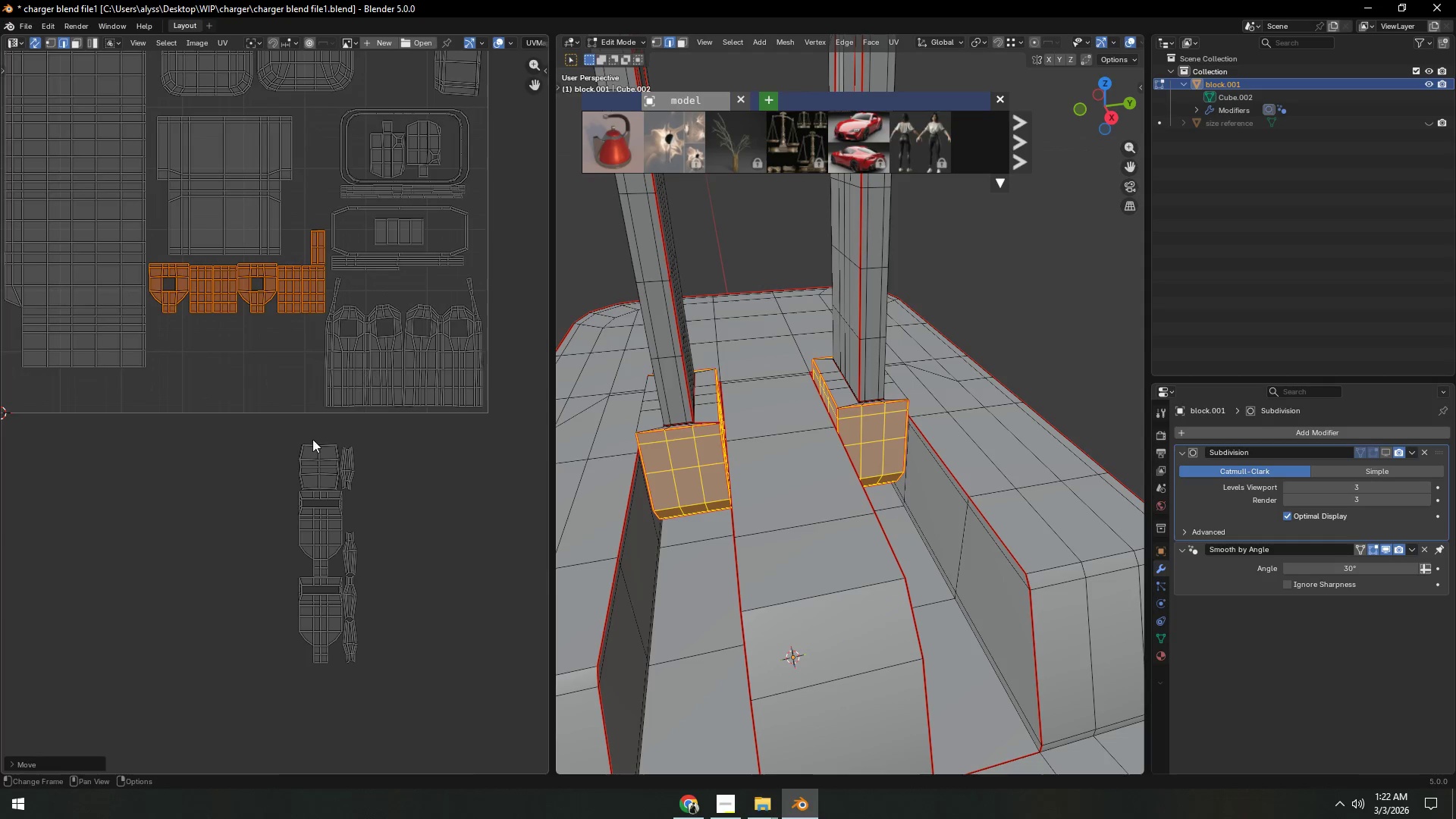 
double_click([239, 518])
 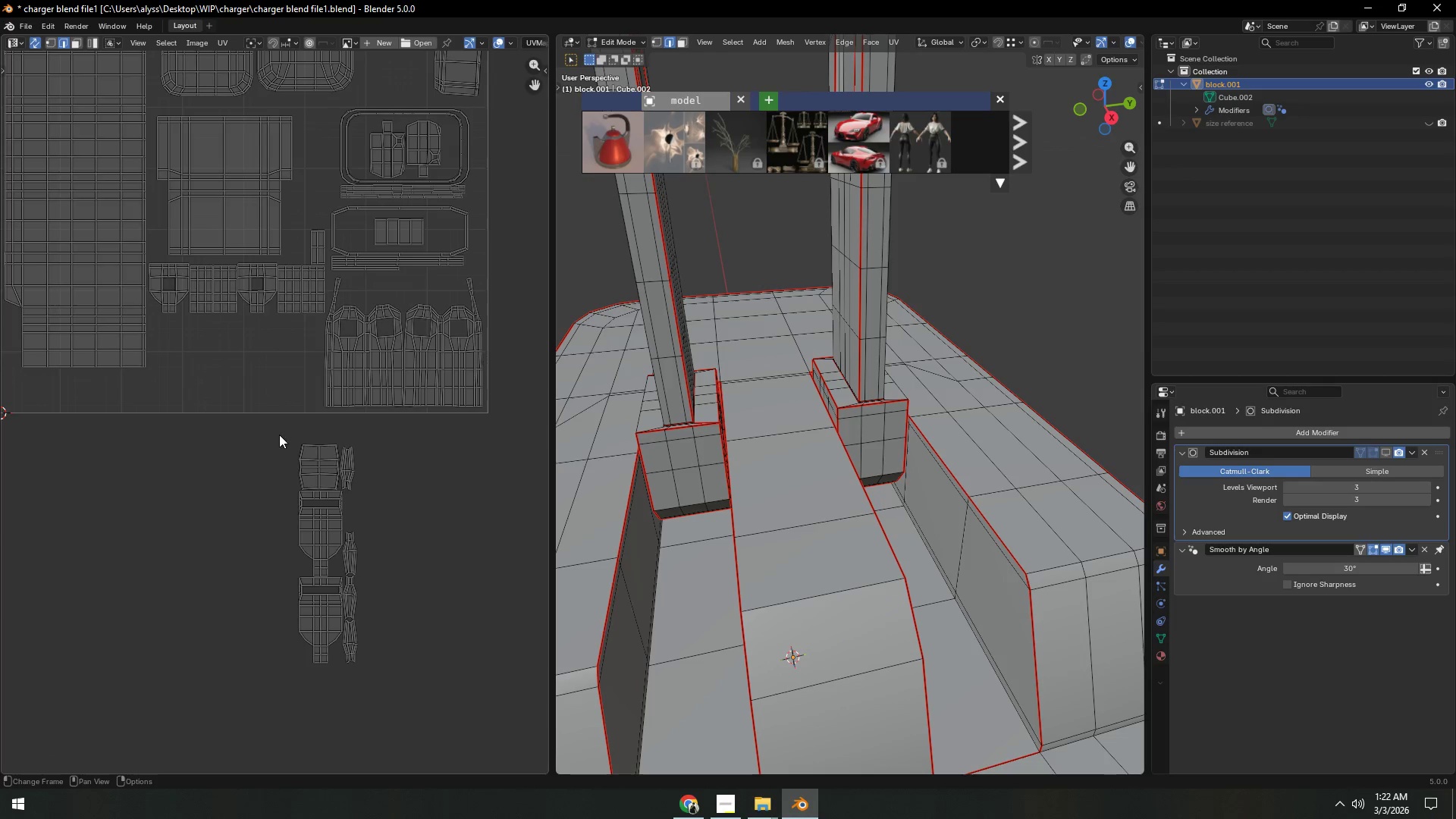 
left_click_drag(start_coordinate=[280, 428], to_coordinate=[415, 692])
 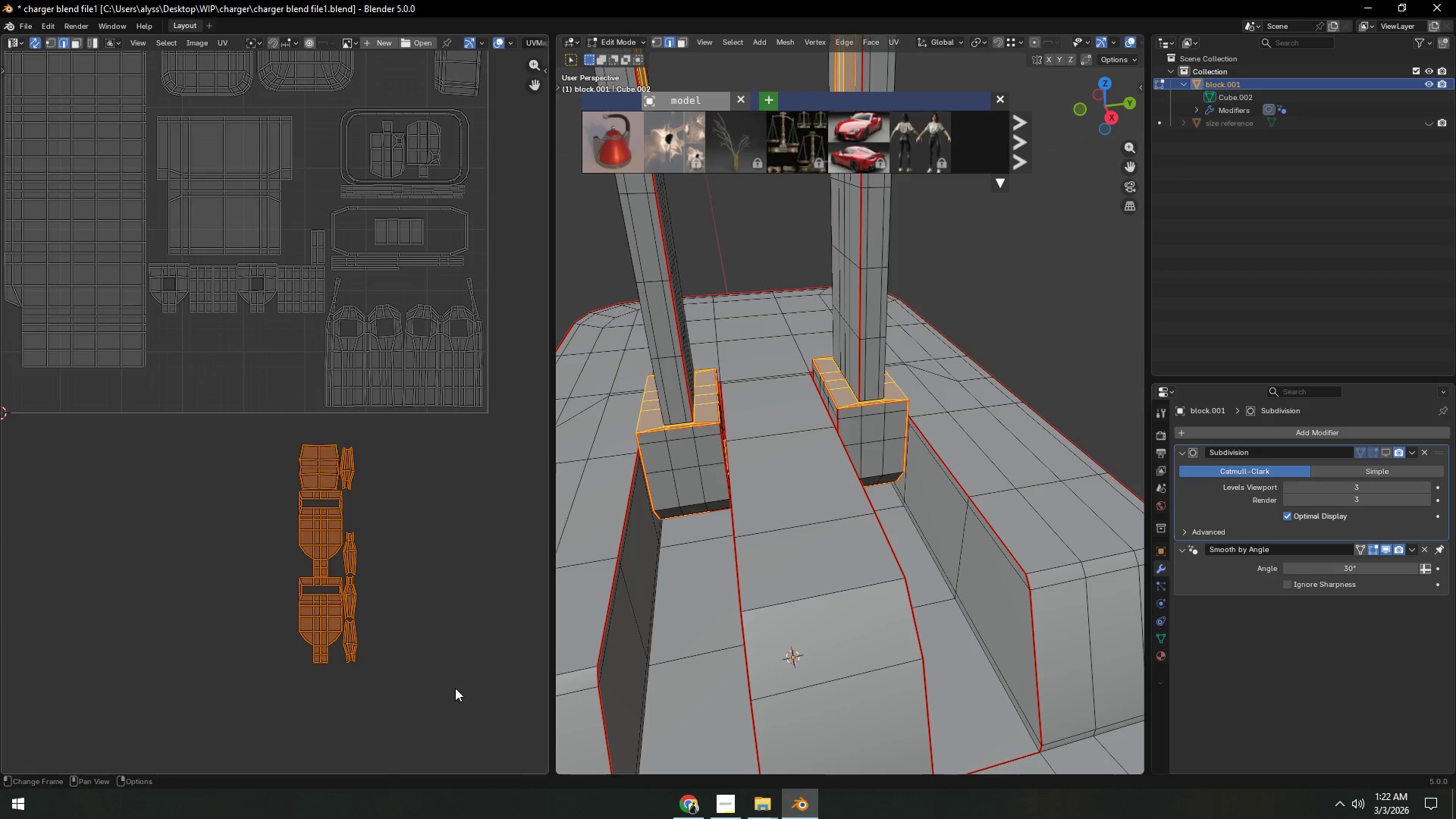 
type(rg)
 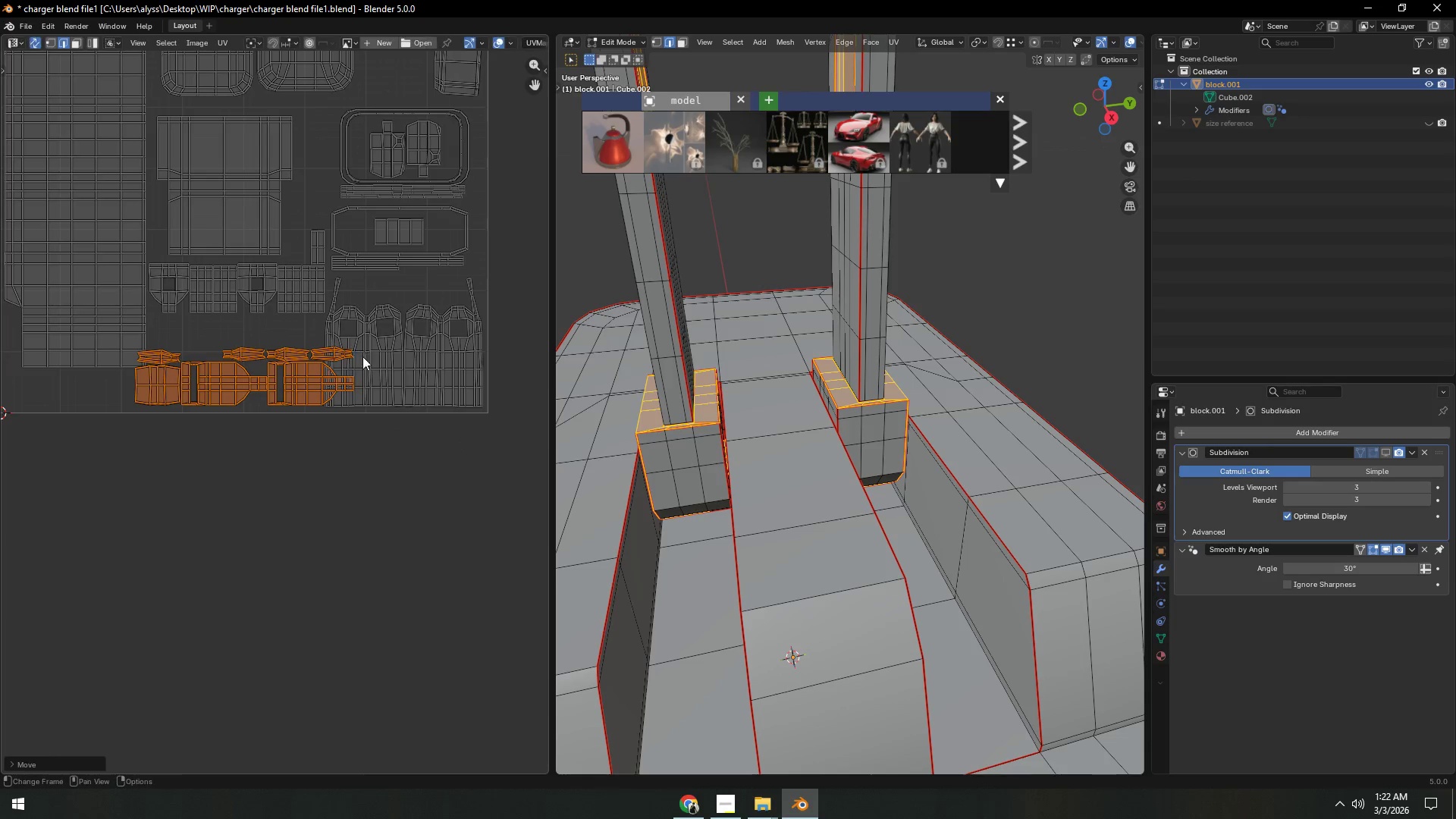 
hold_key(key=ControlLeft, duration=0.84)
 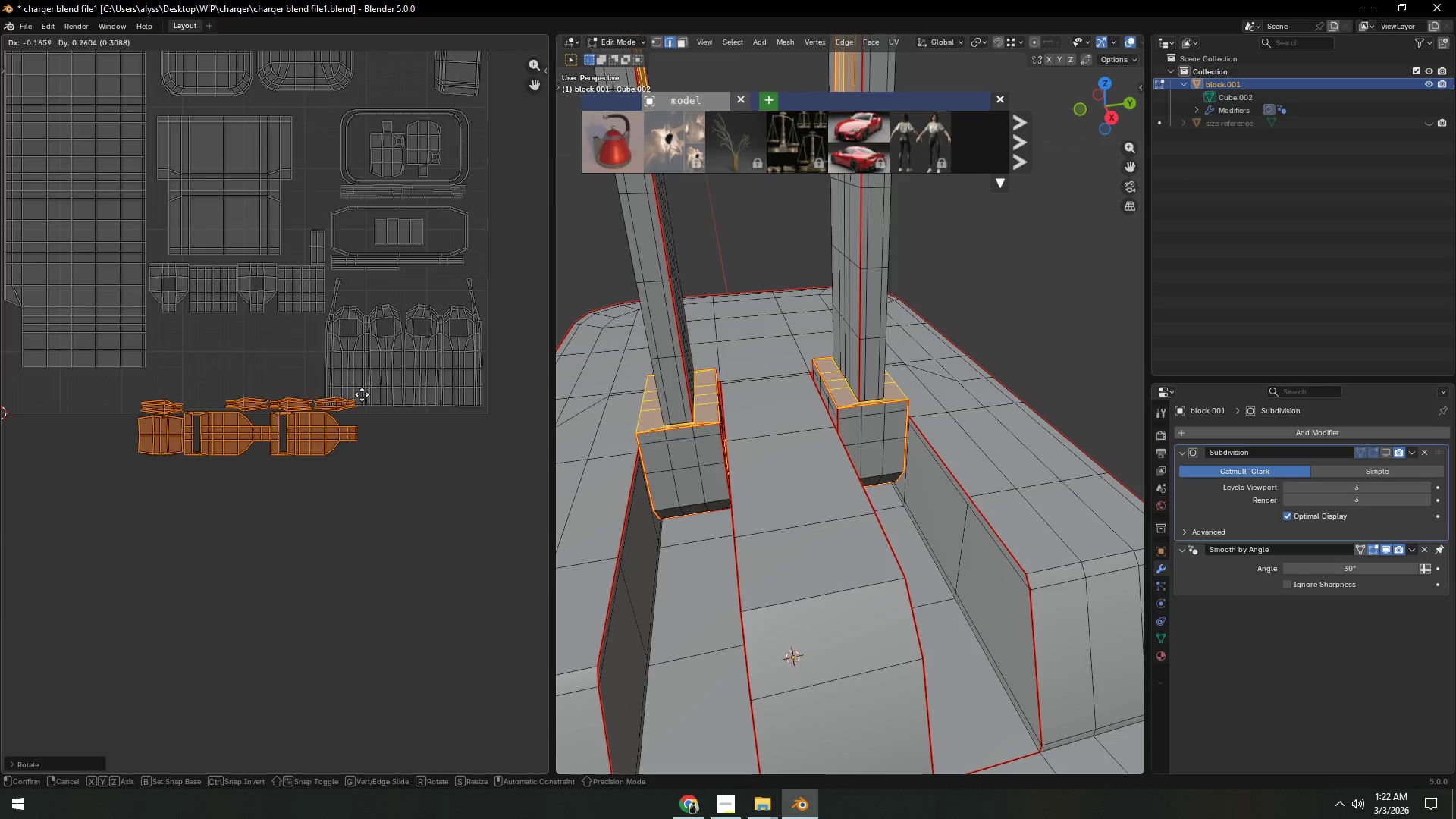 
left_click([362, 356])
 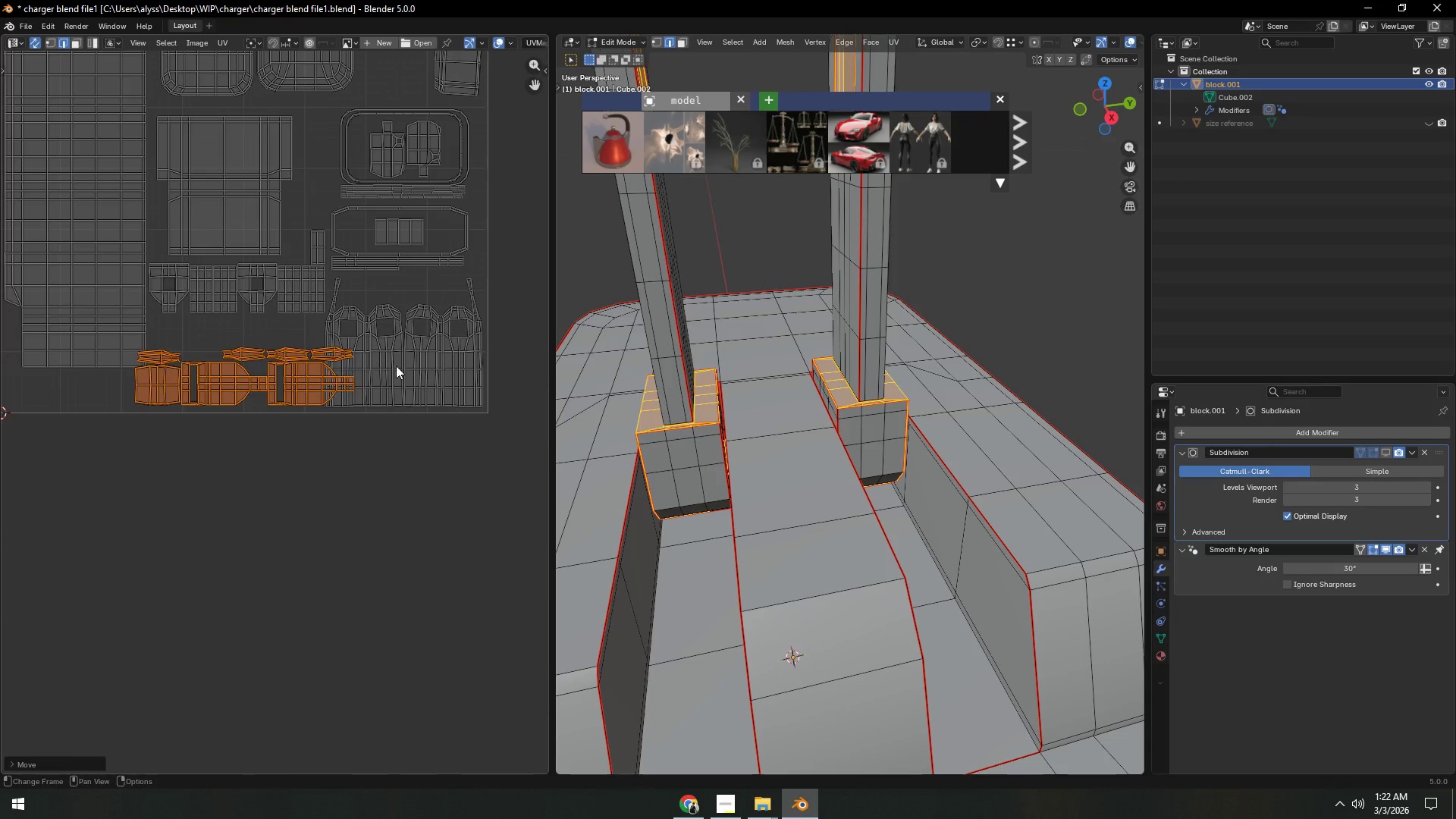 
key(S)
 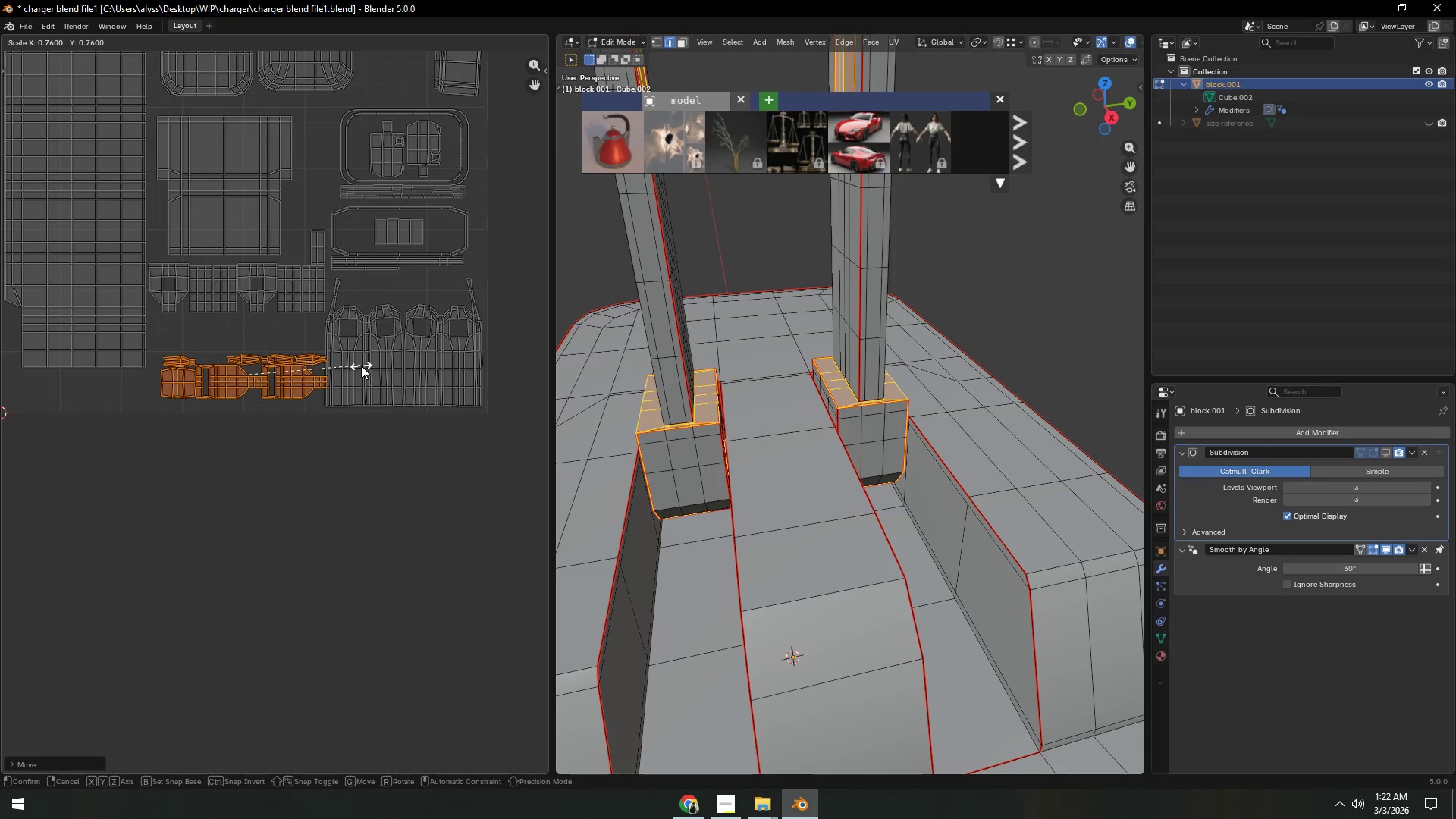 
left_click([361, 366])
 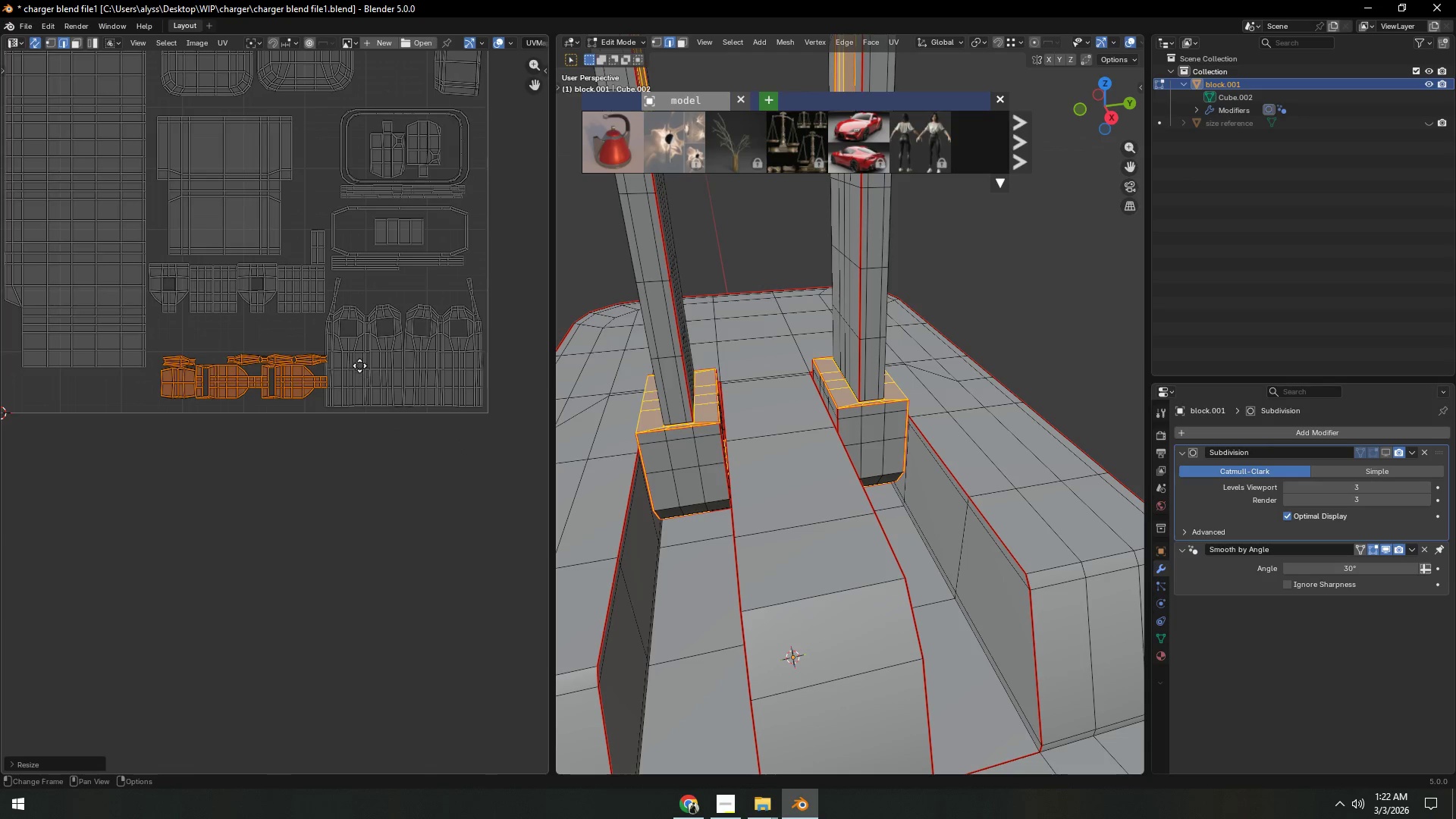 
key(G)
 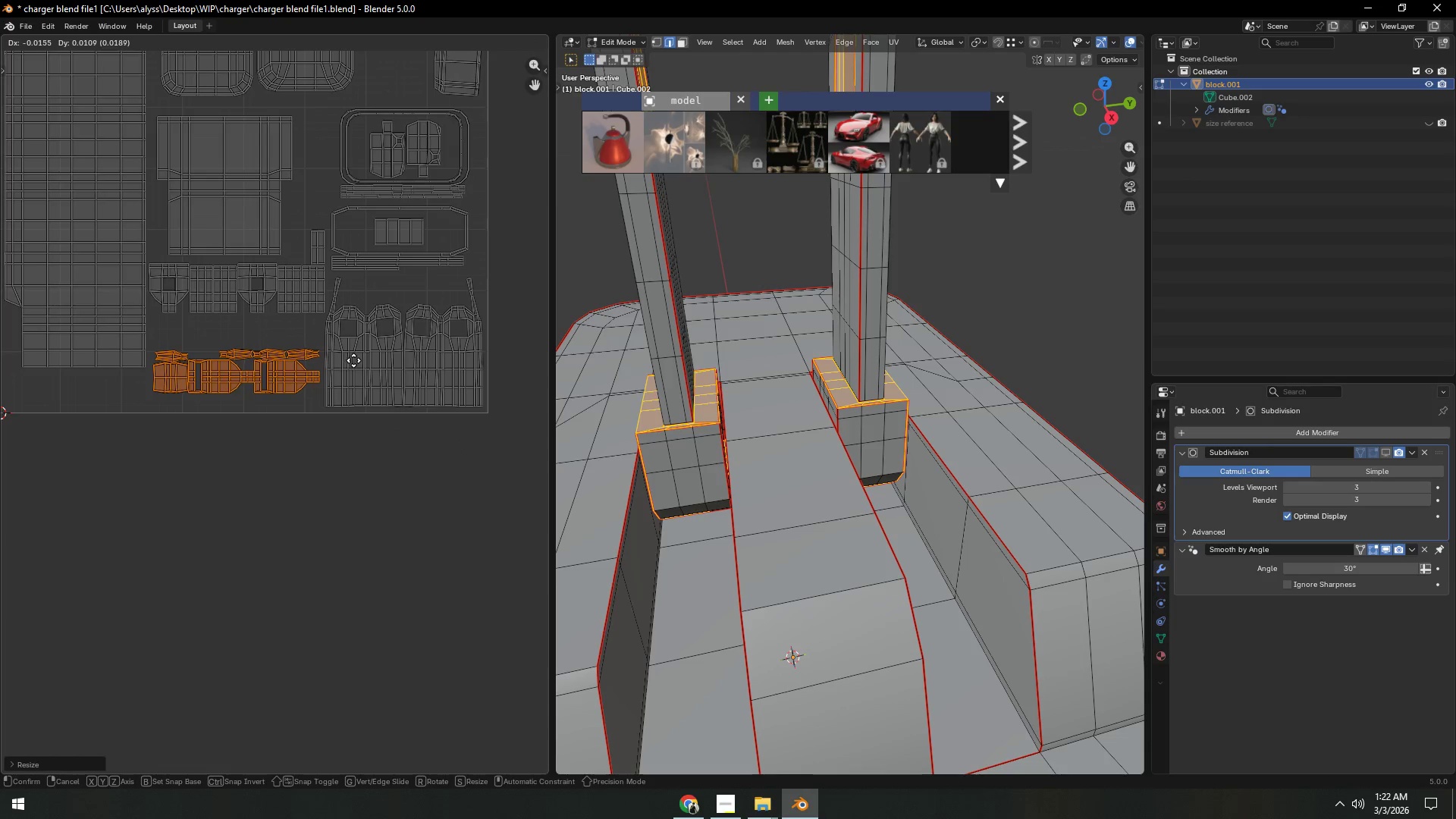 
left_click([353, 360])
 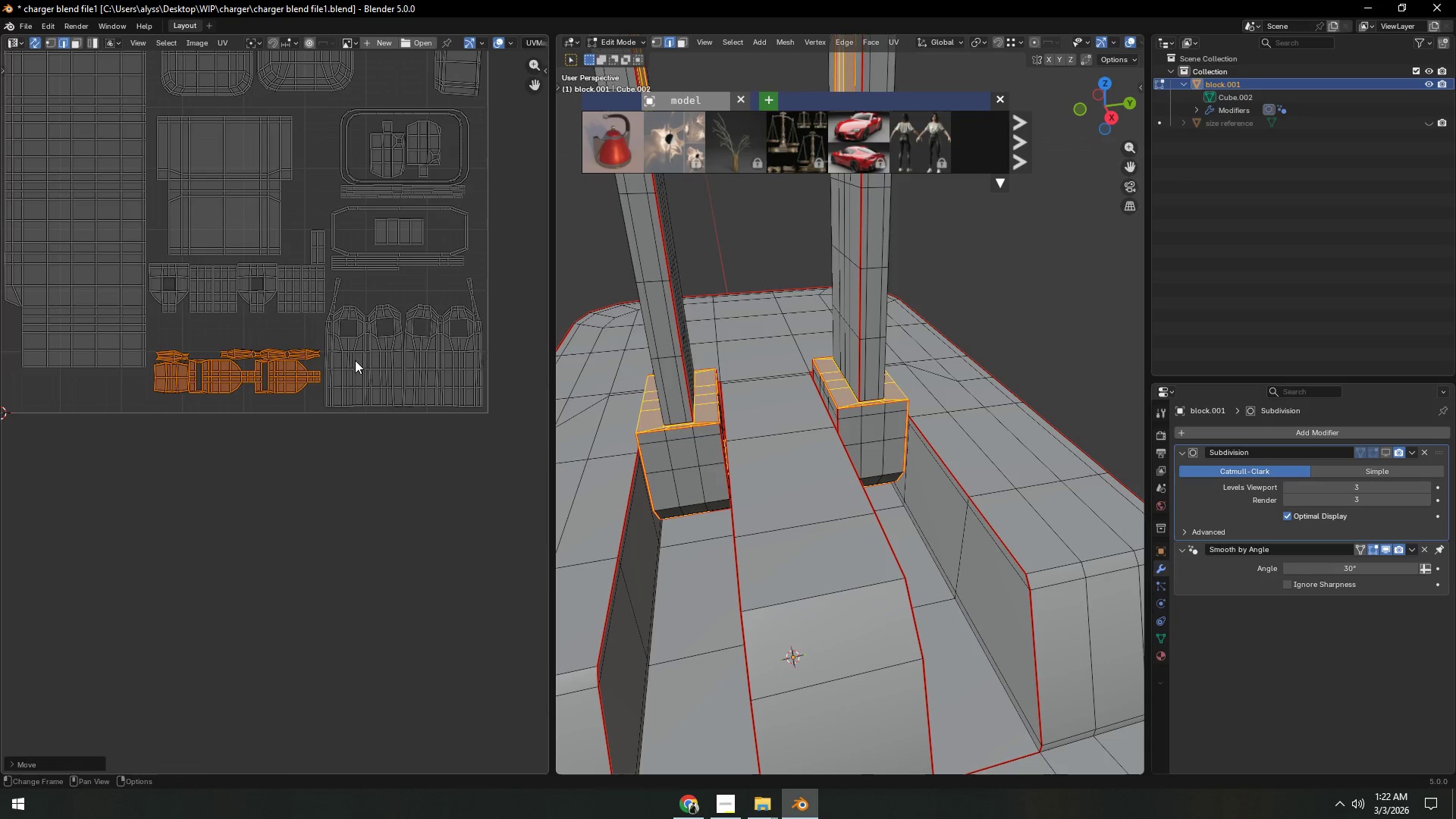 
key(S)
 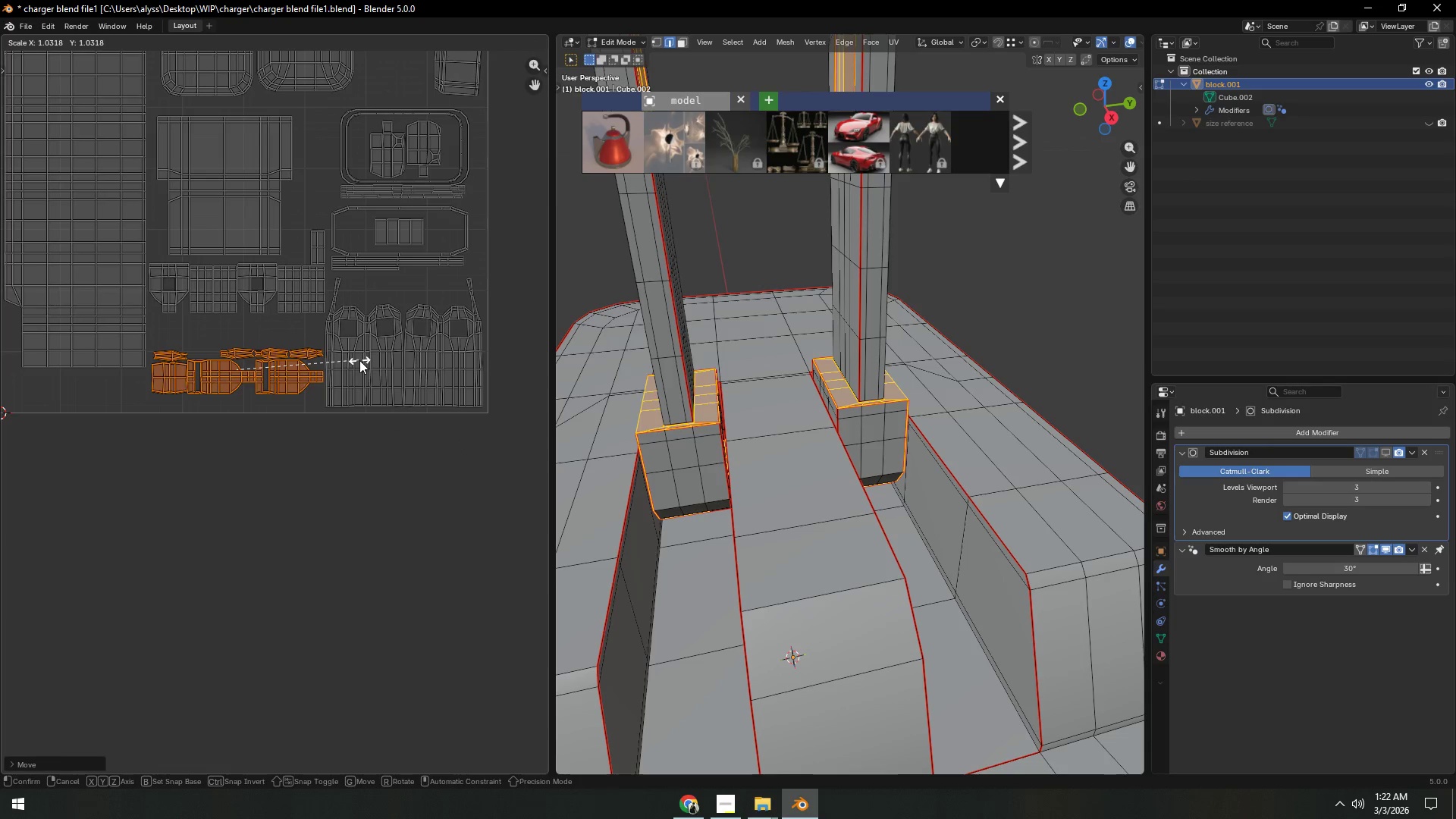 
left_click([359, 360])
 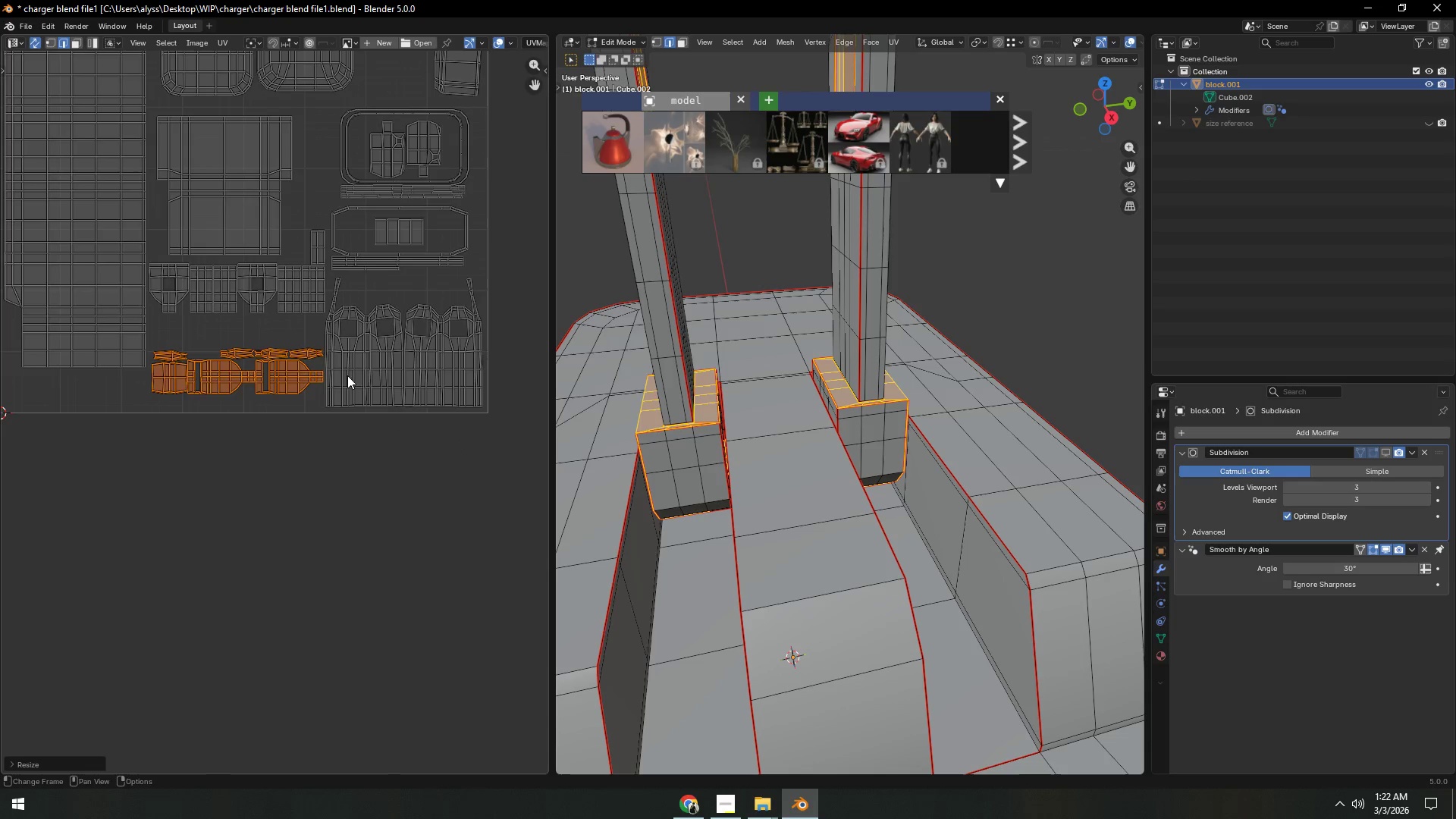 
hold_key(key=ShiftLeft, duration=0.38)
 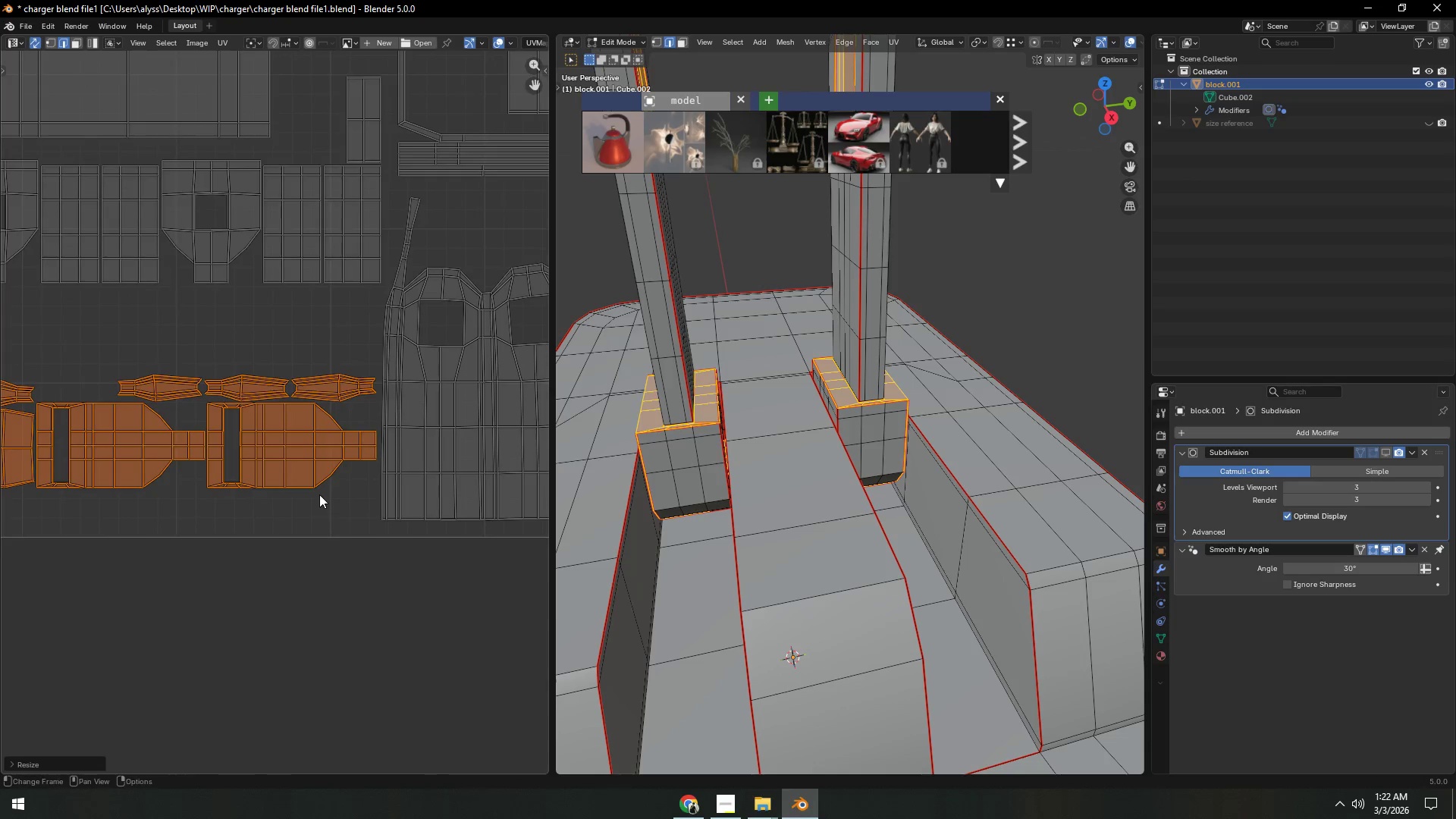 
scroll: coordinate [321, 394], scroll_direction: up, amount: 4.0
 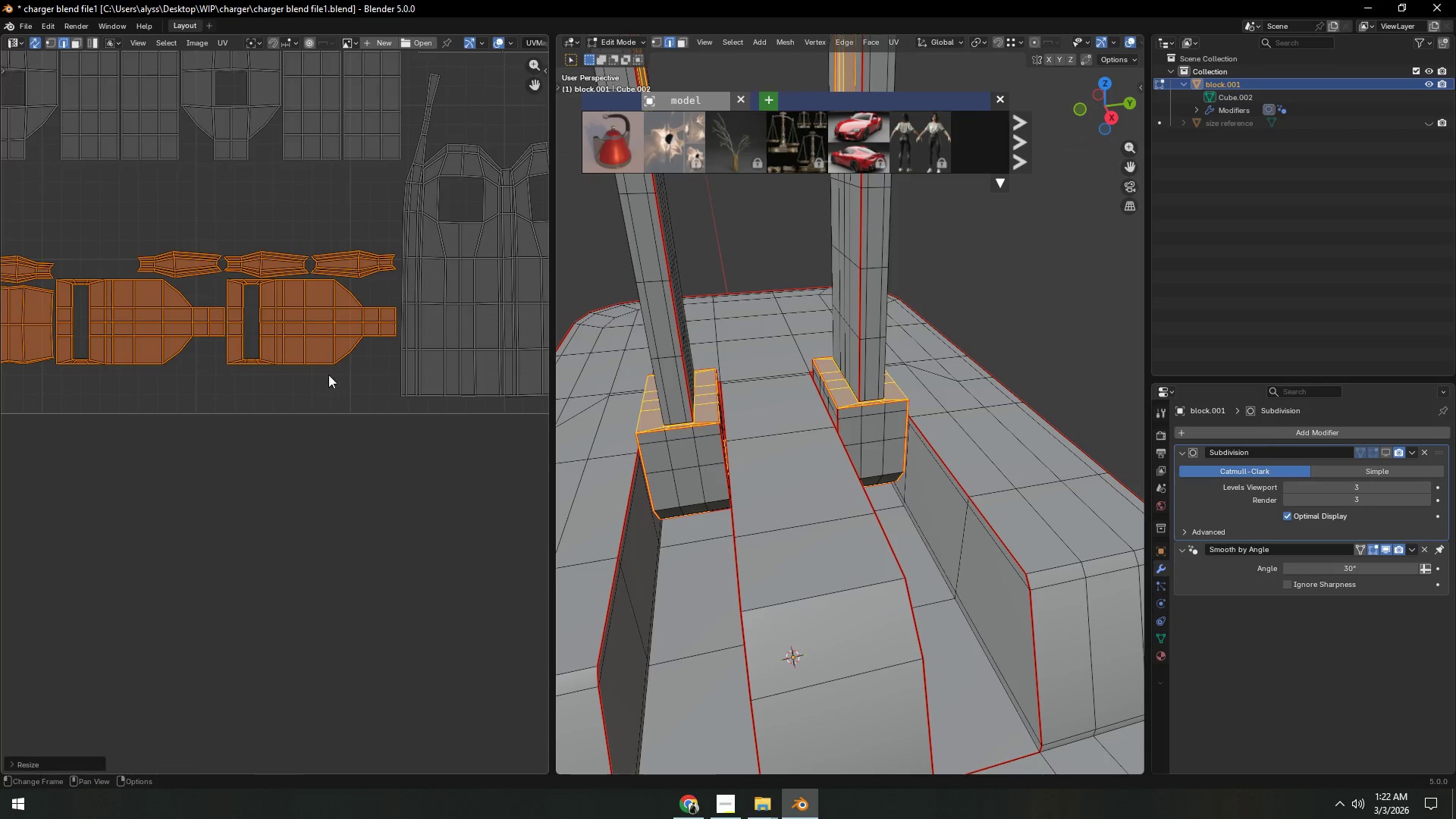 
hold_key(key=ShiftLeft, duration=0.38)
 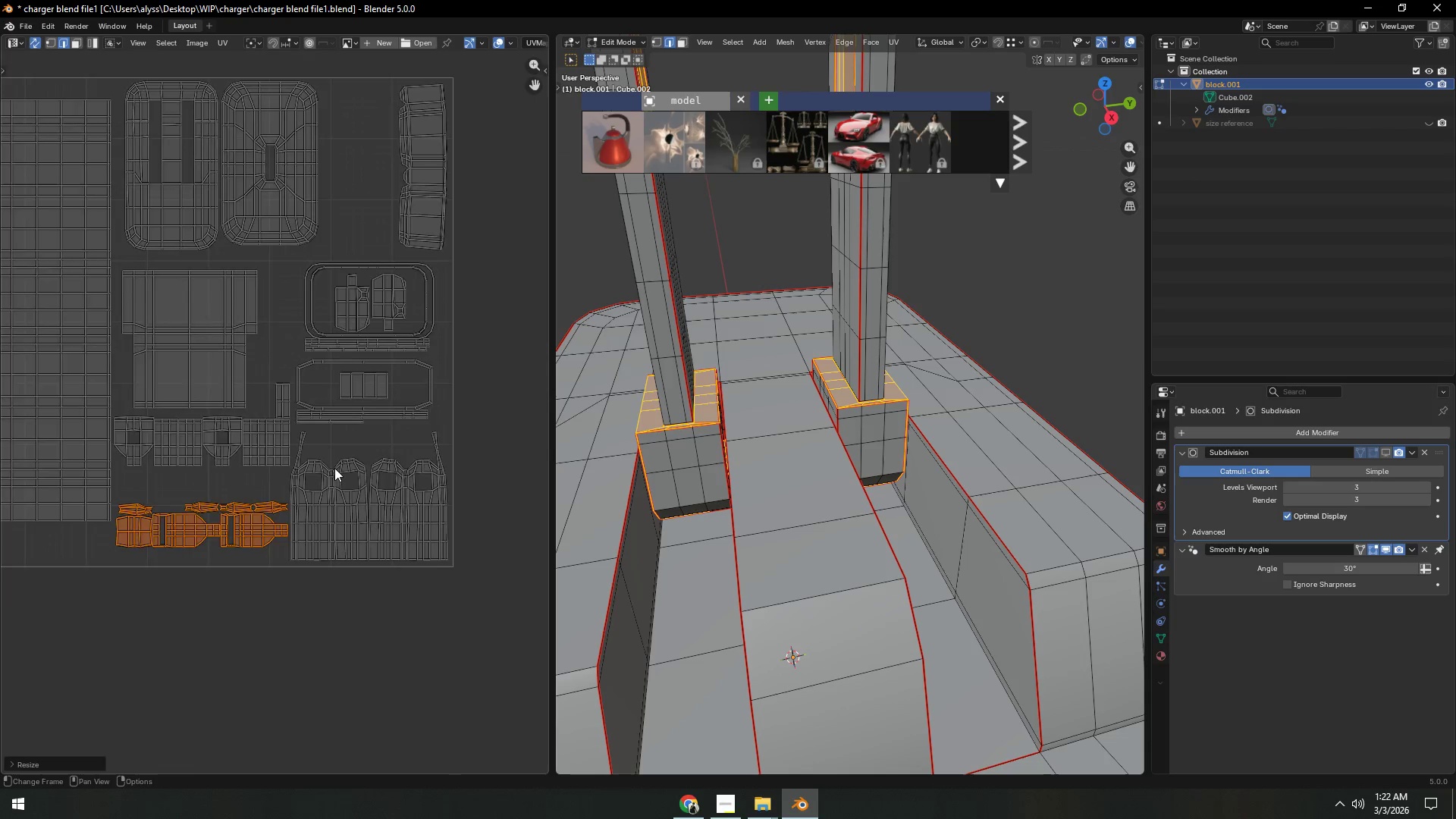 
scroll: coordinate [319, 494], scroll_direction: down, amount: 4.0
 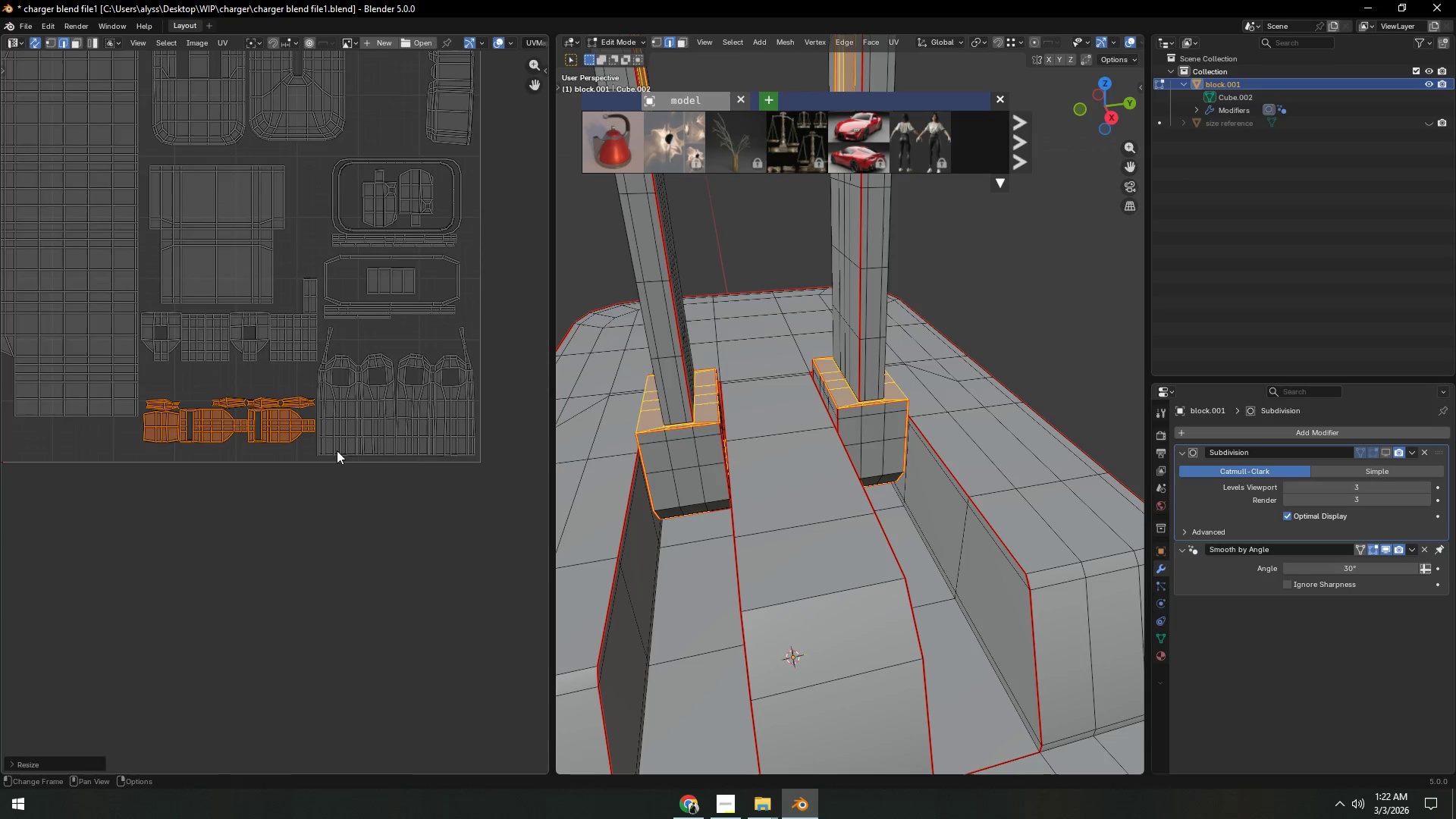 
scroll: coordinate [334, 468], scroll_direction: up, amount: 2.0
 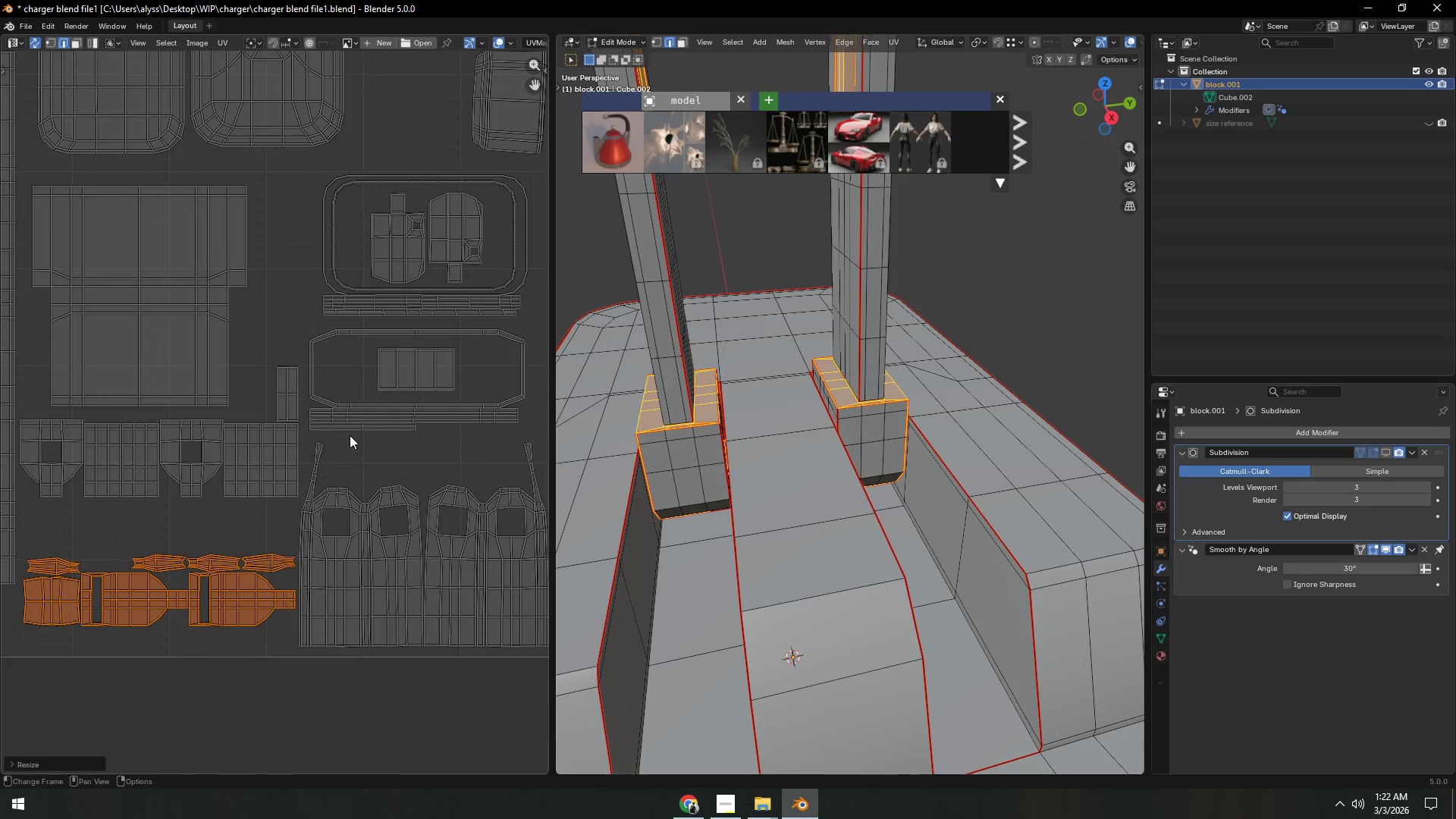 
hold_key(key=ShiftLeft, duration=0.52)
 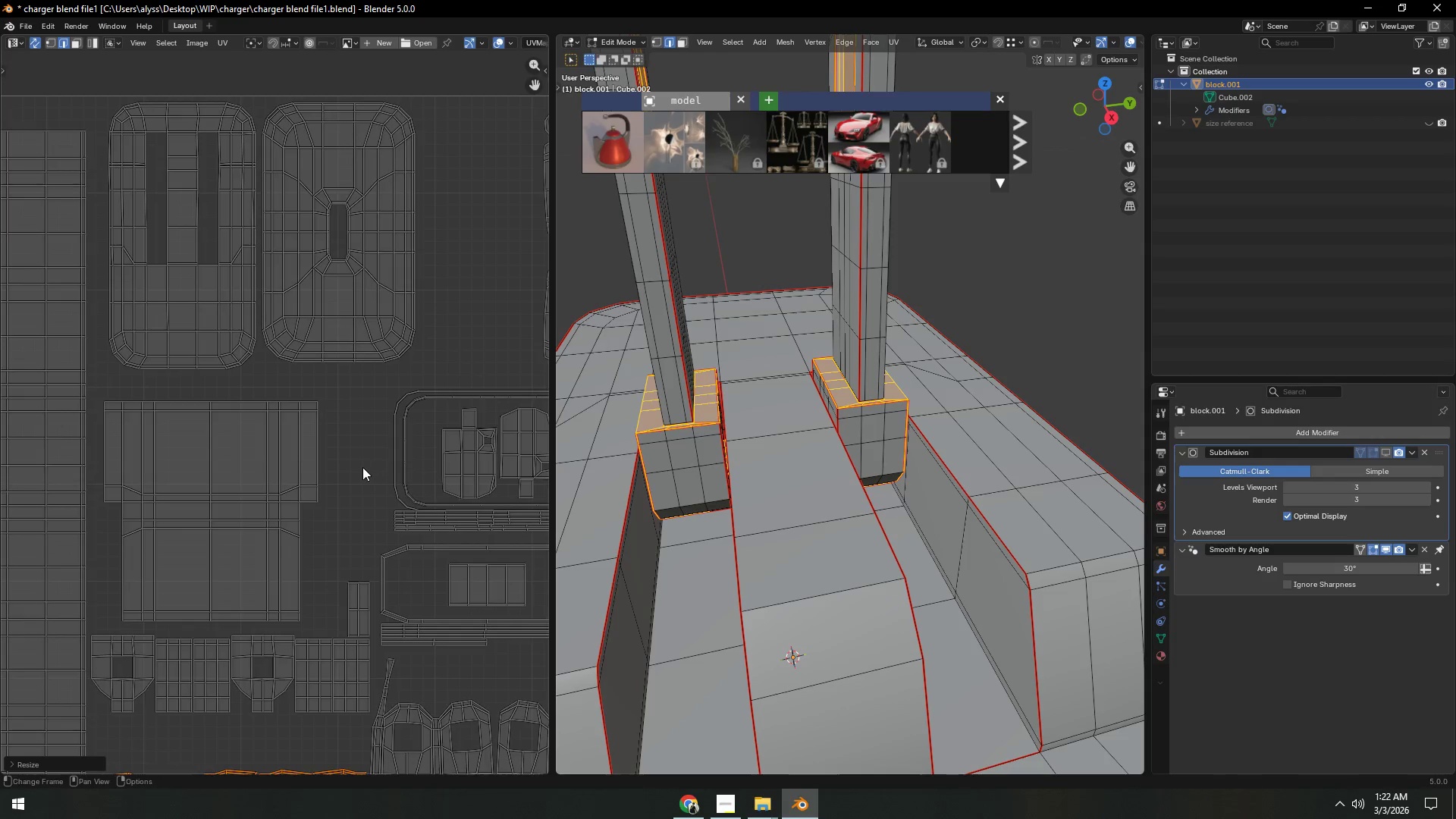 
hold_key(key=ShiftLeft, duration=0.39)
 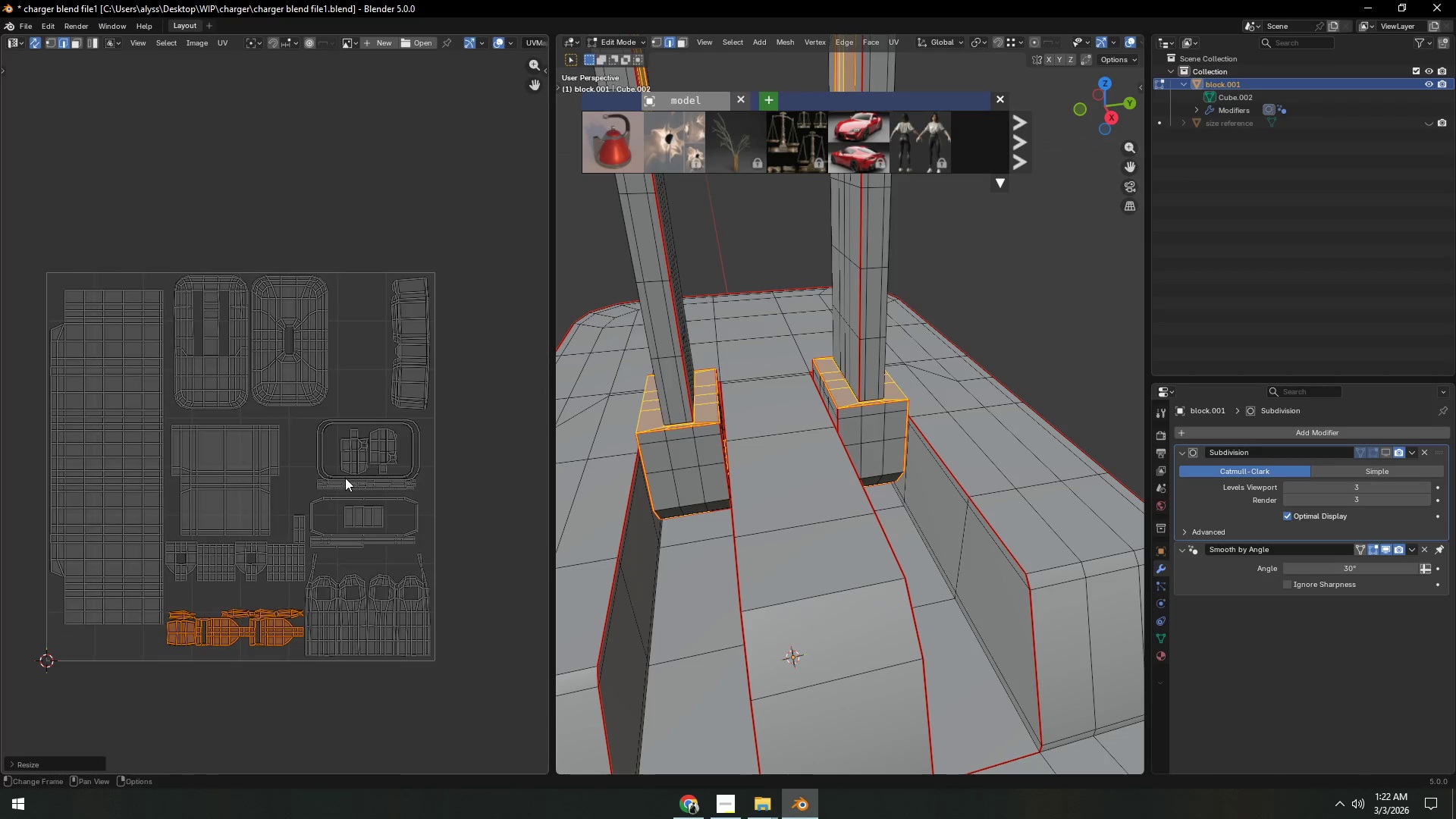 
scroll: coordinate [362, 467], scroll_direction: down, amount: 3.0
 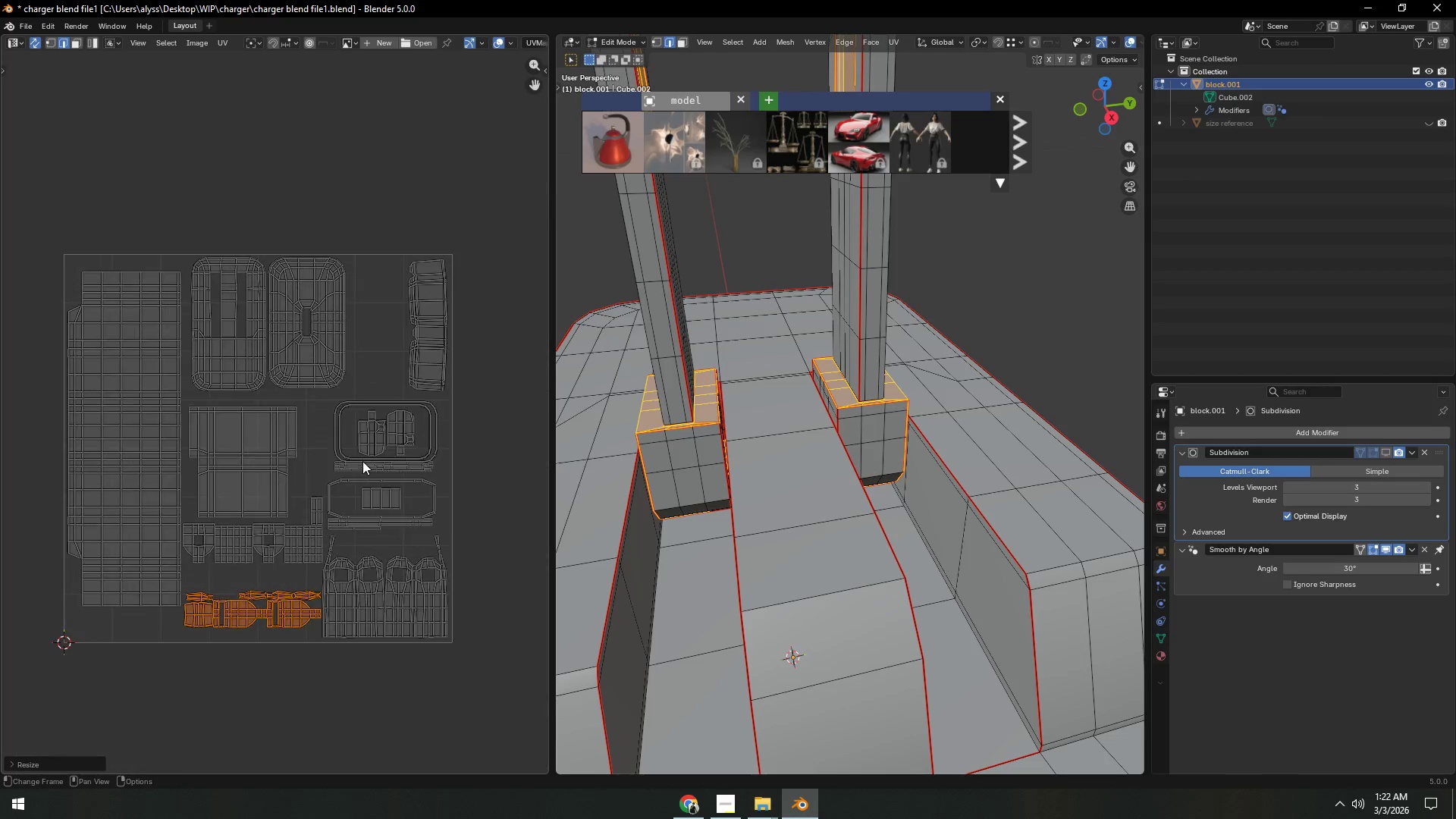 
scroll: coordinate [345, 478], scroll_direction: up, amount: 1.0
 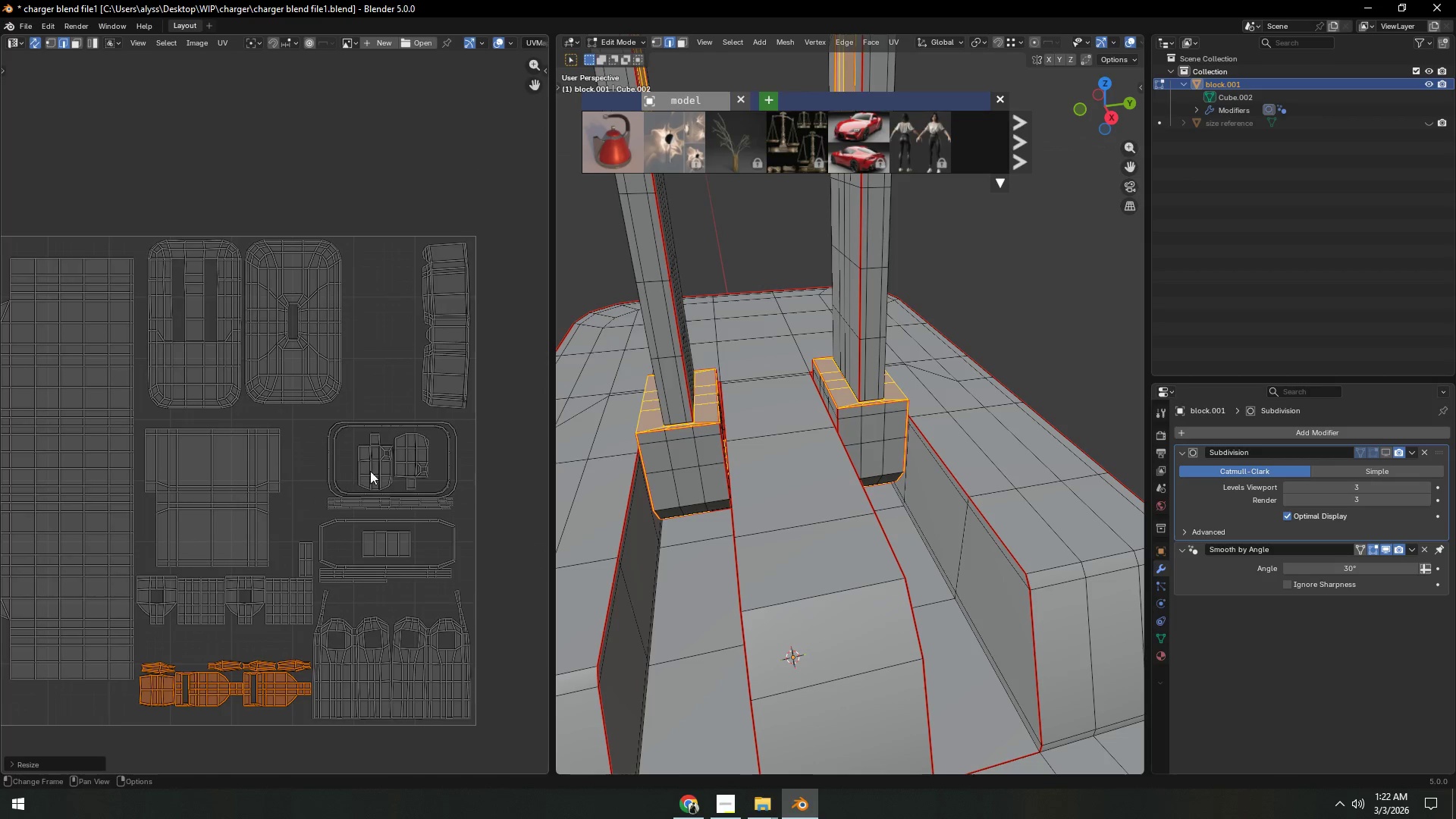 
hold_key(key=ShiftLeft, duration=0.39)
 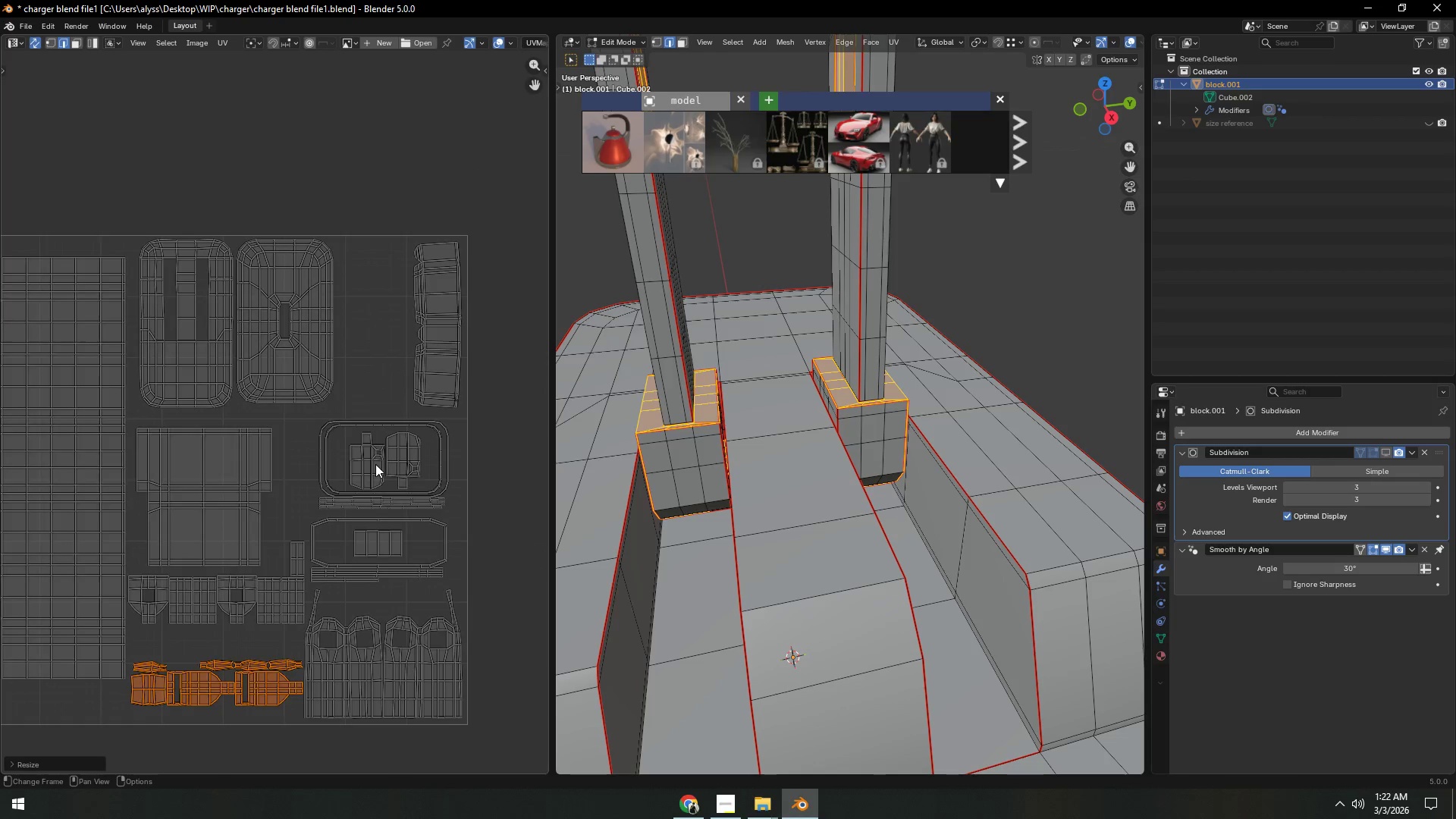 
scroll: coordinate [375, 464], scroll_direction: up, amount: 1.0
 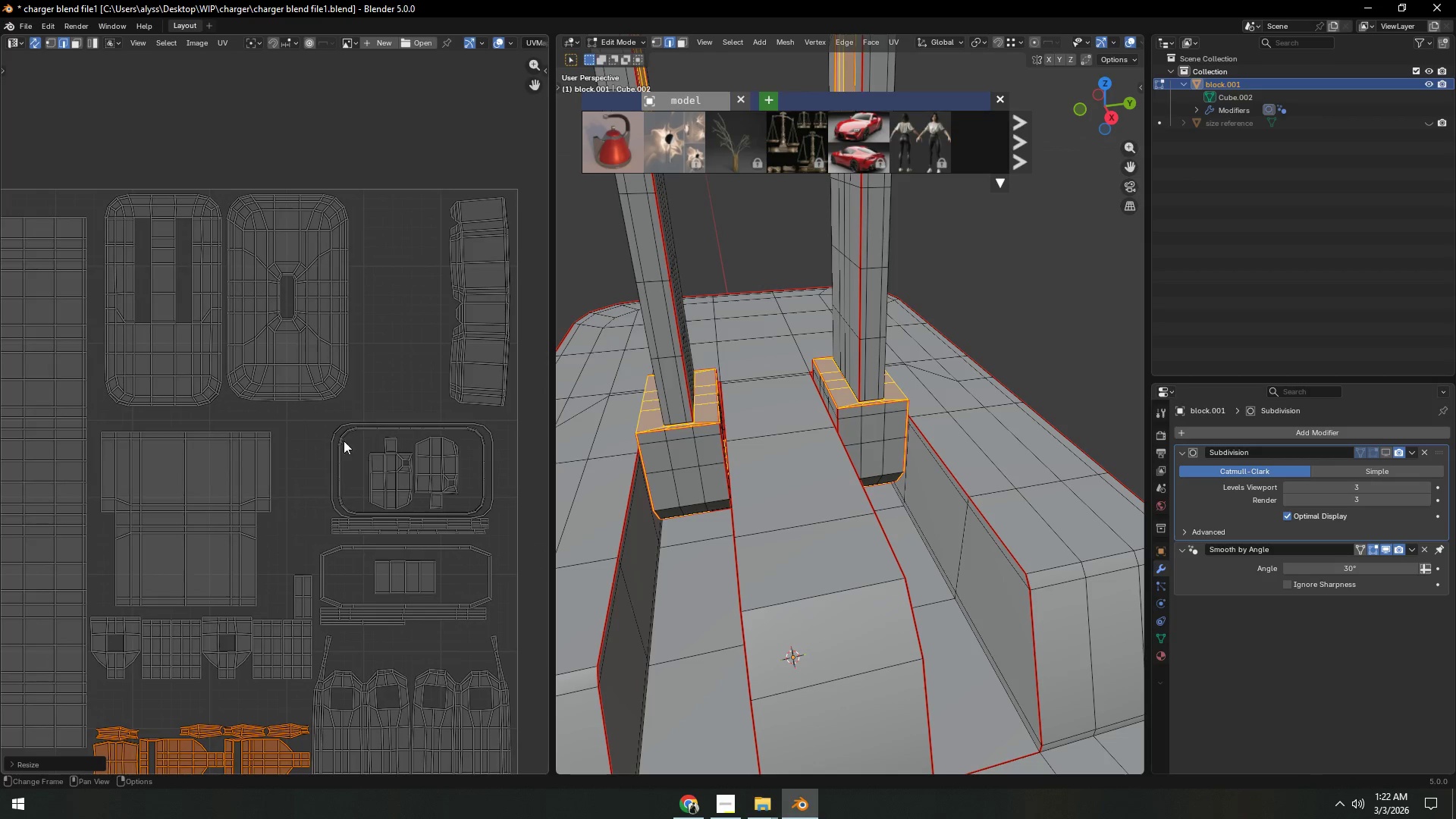 
hold_key(key=ShiftLeft, duration=0.36)
 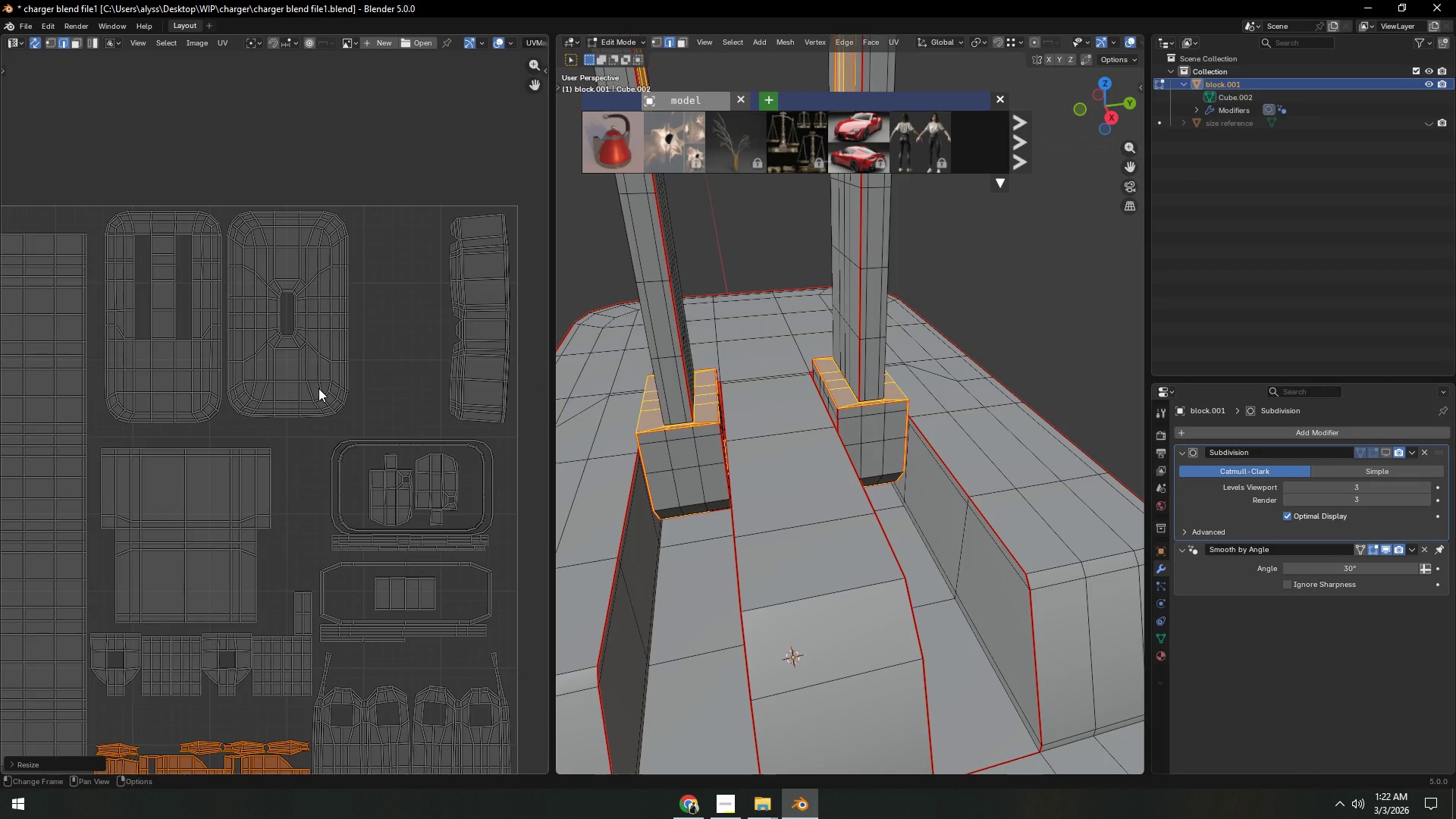 
left_click([318, 388])
 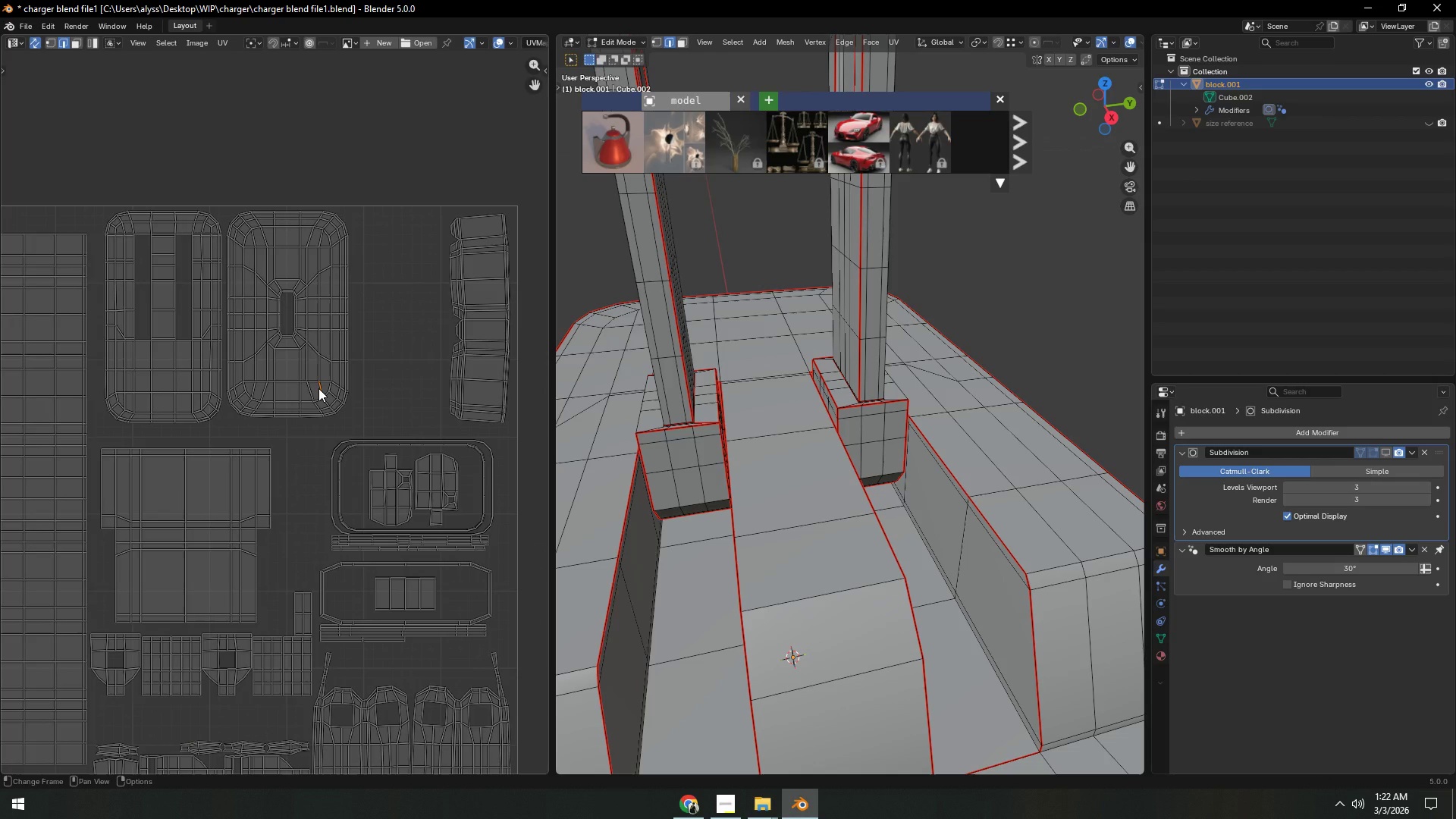 
key(L)
 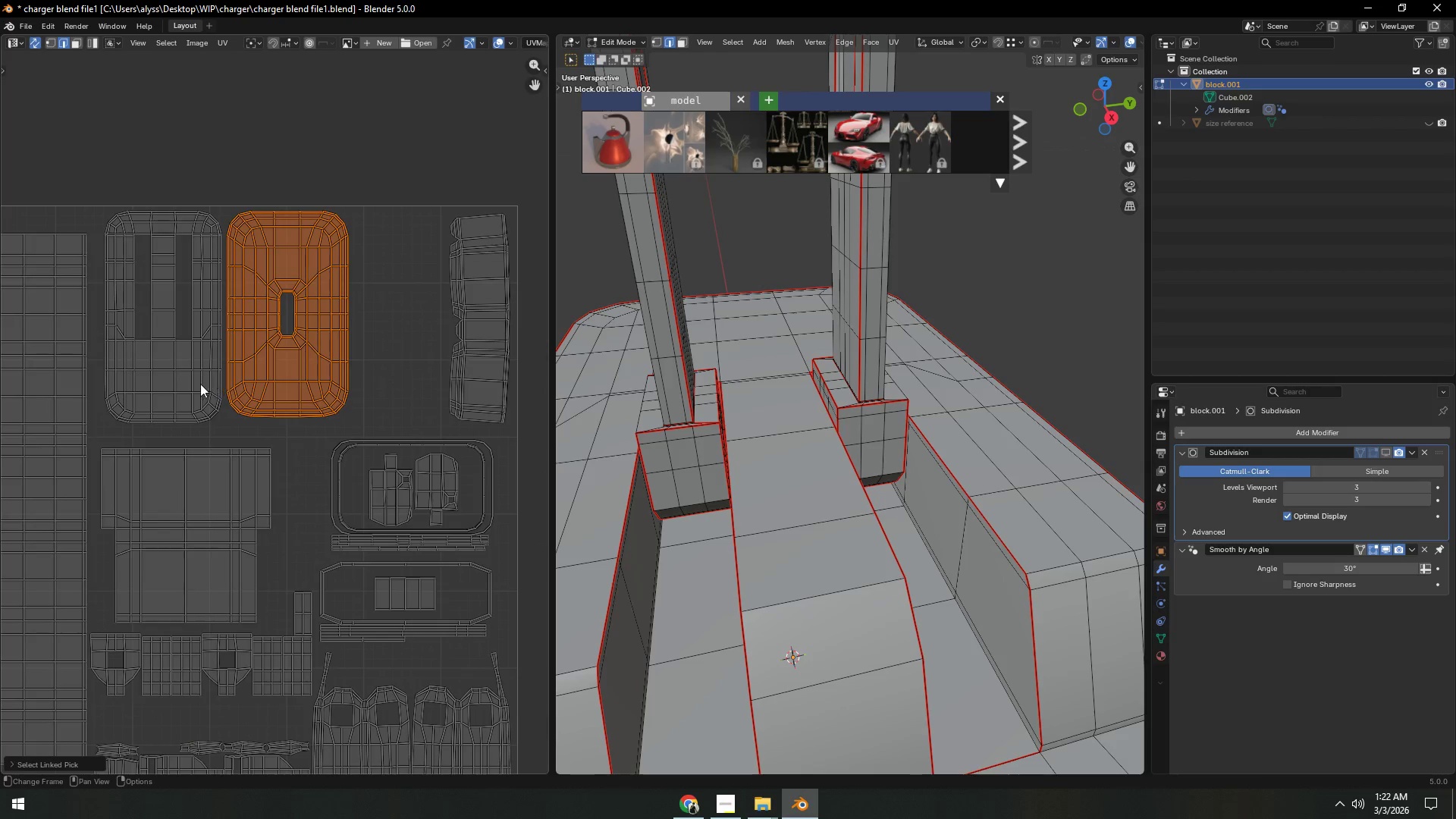 
type(ls)
 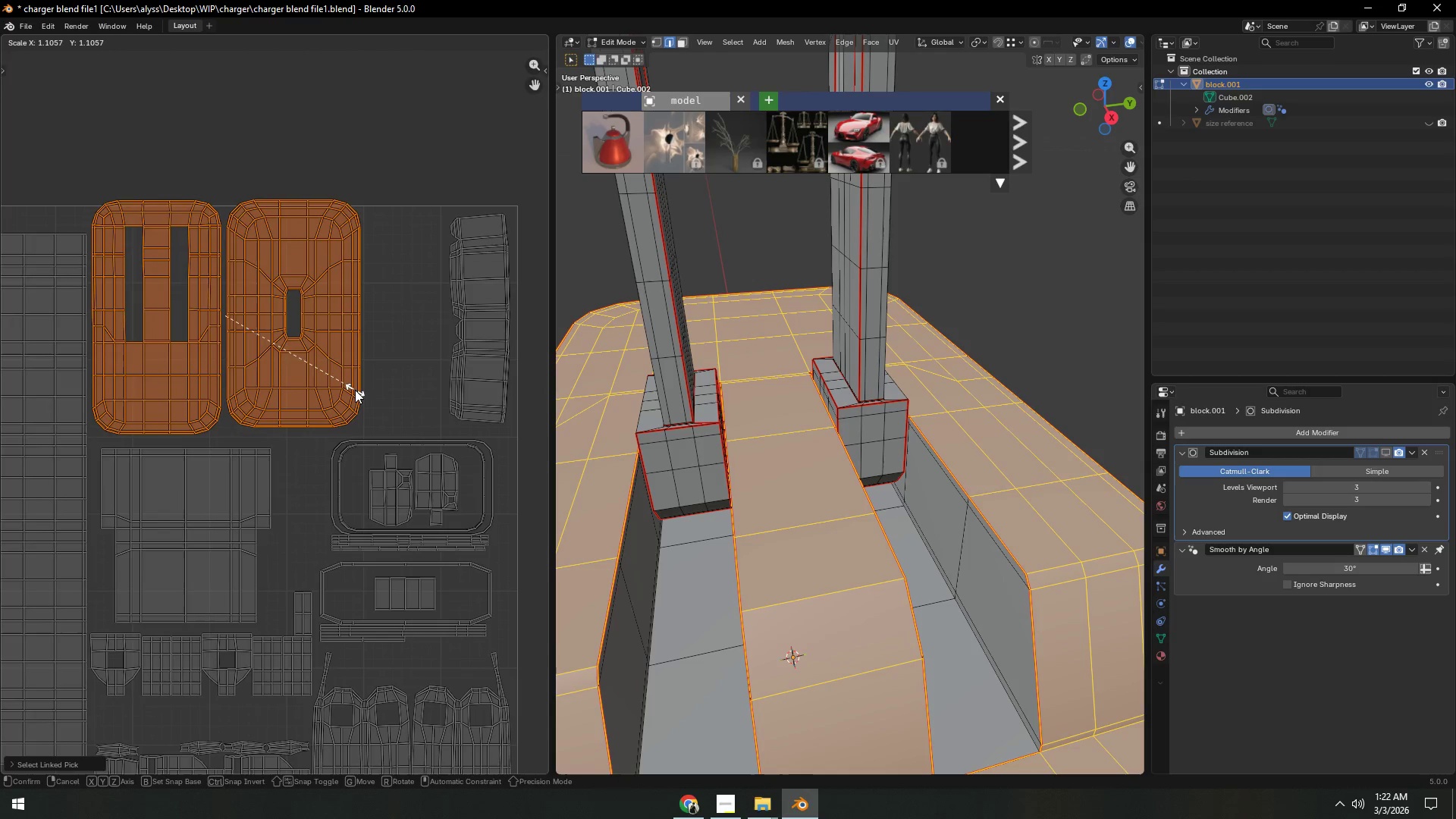 
left_click([355, 390])
 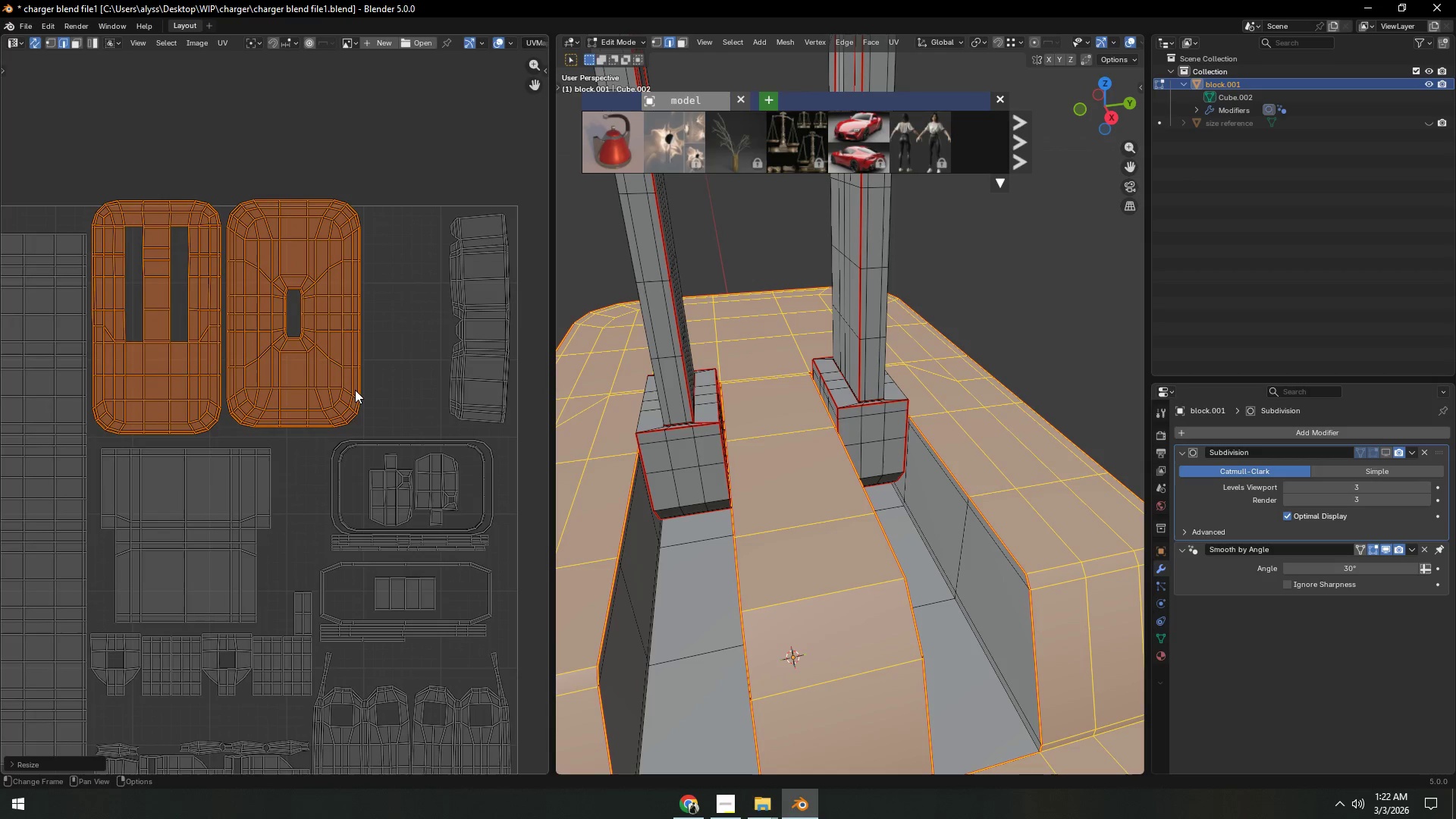 
key(G)
 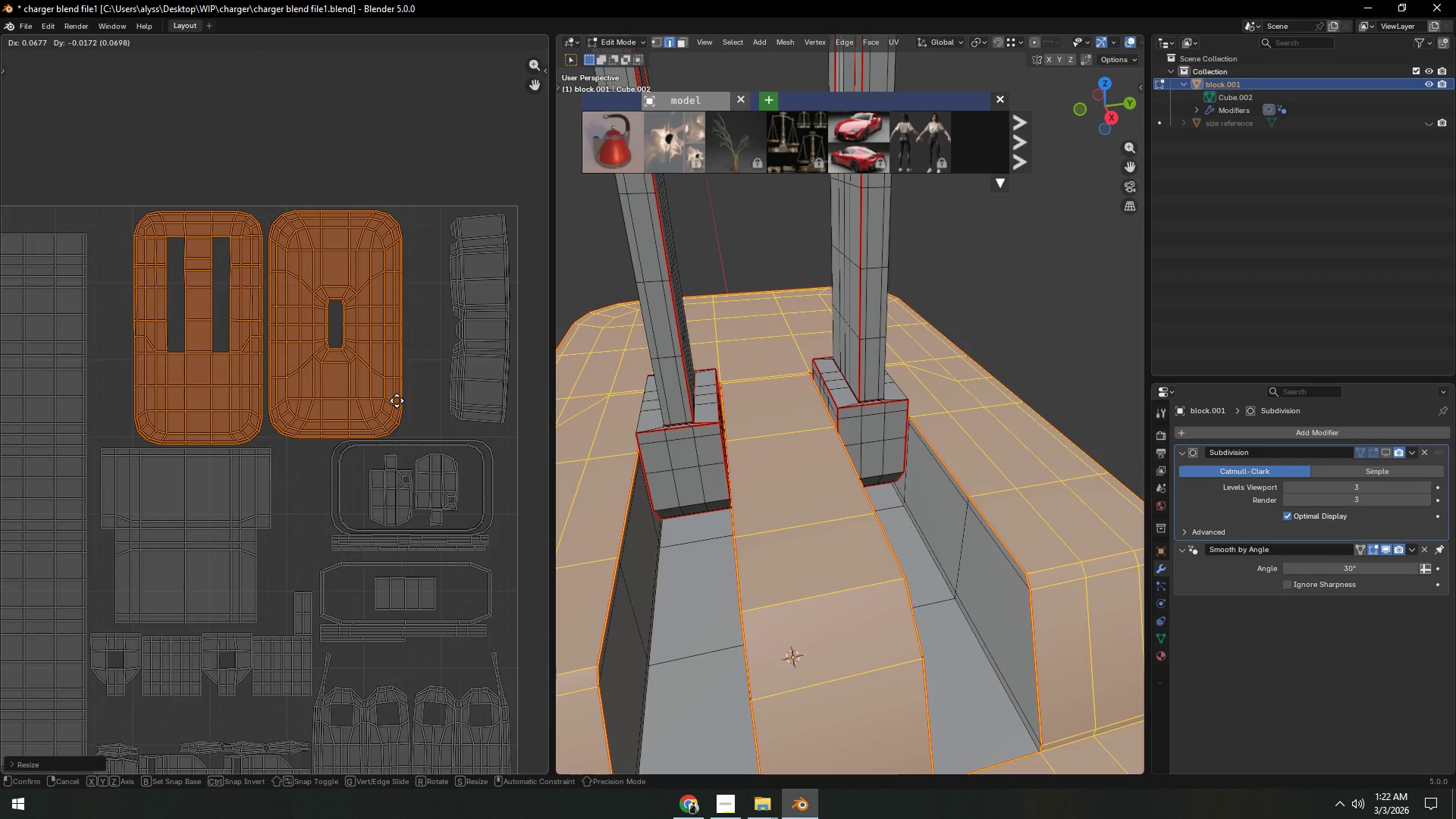 
left_click([397, 400])
 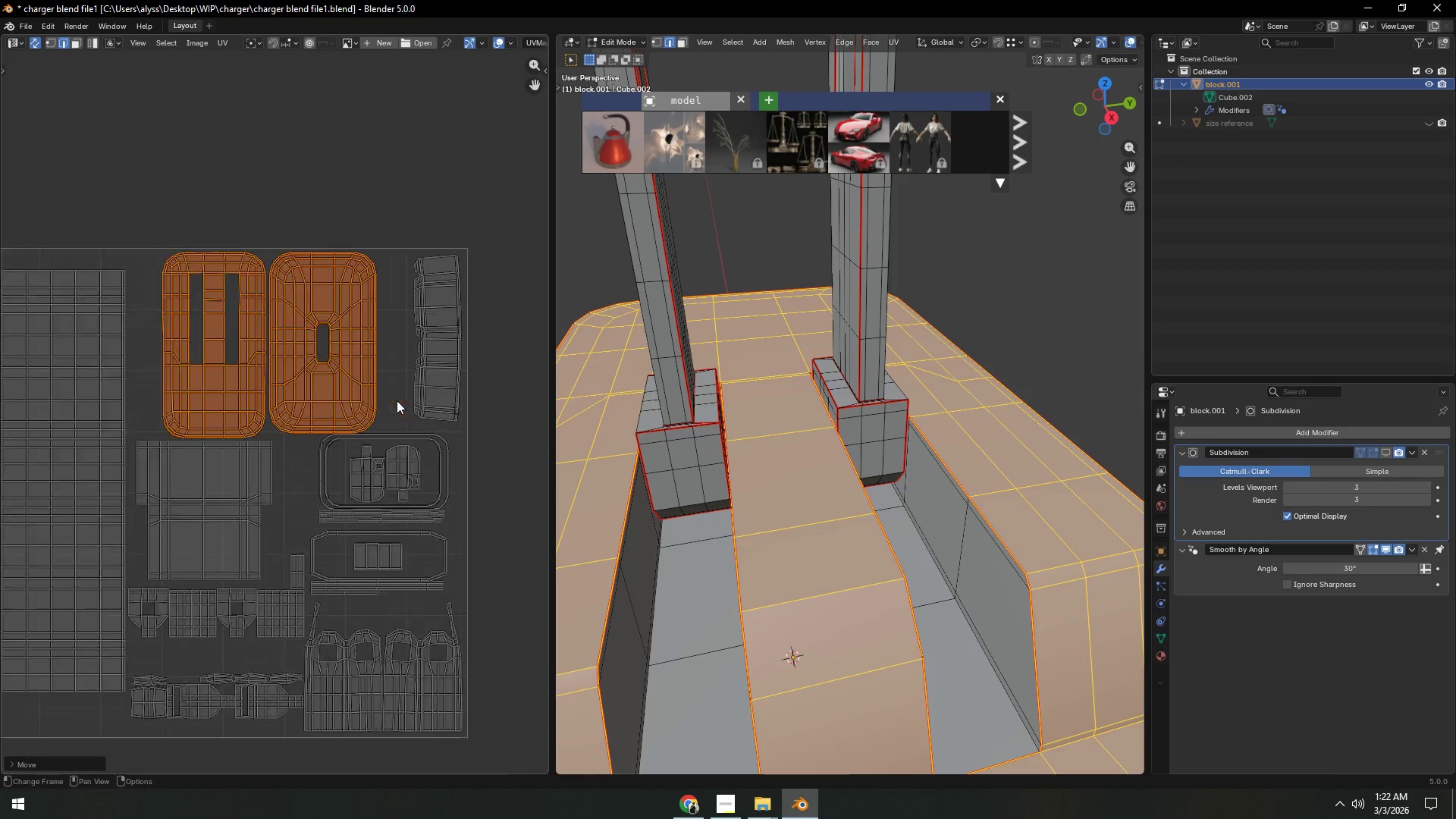 
scroll: coordinate [397, 400], scroll_direction: down, amount: 3.0
 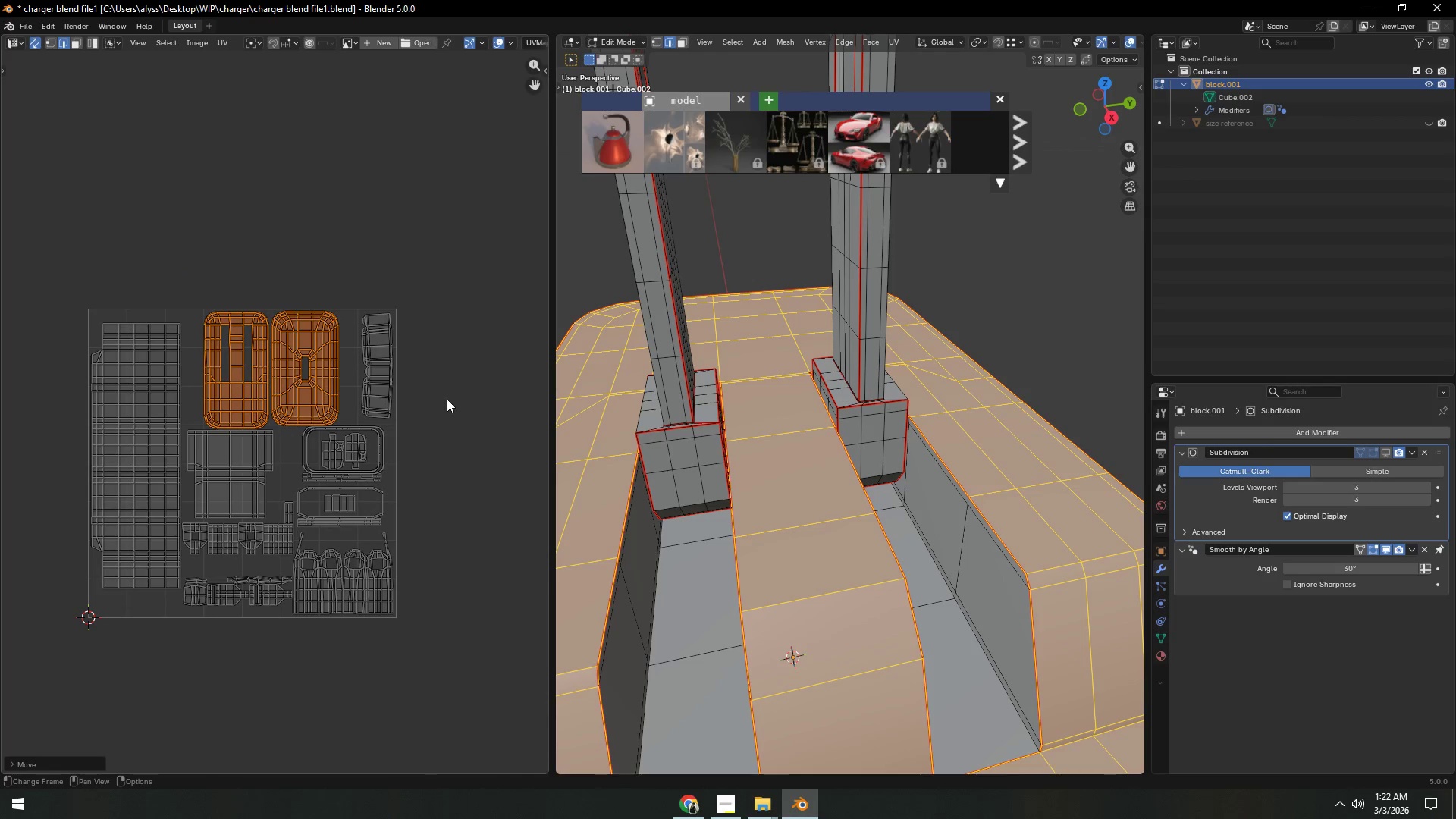 
left_click([447, 399])
 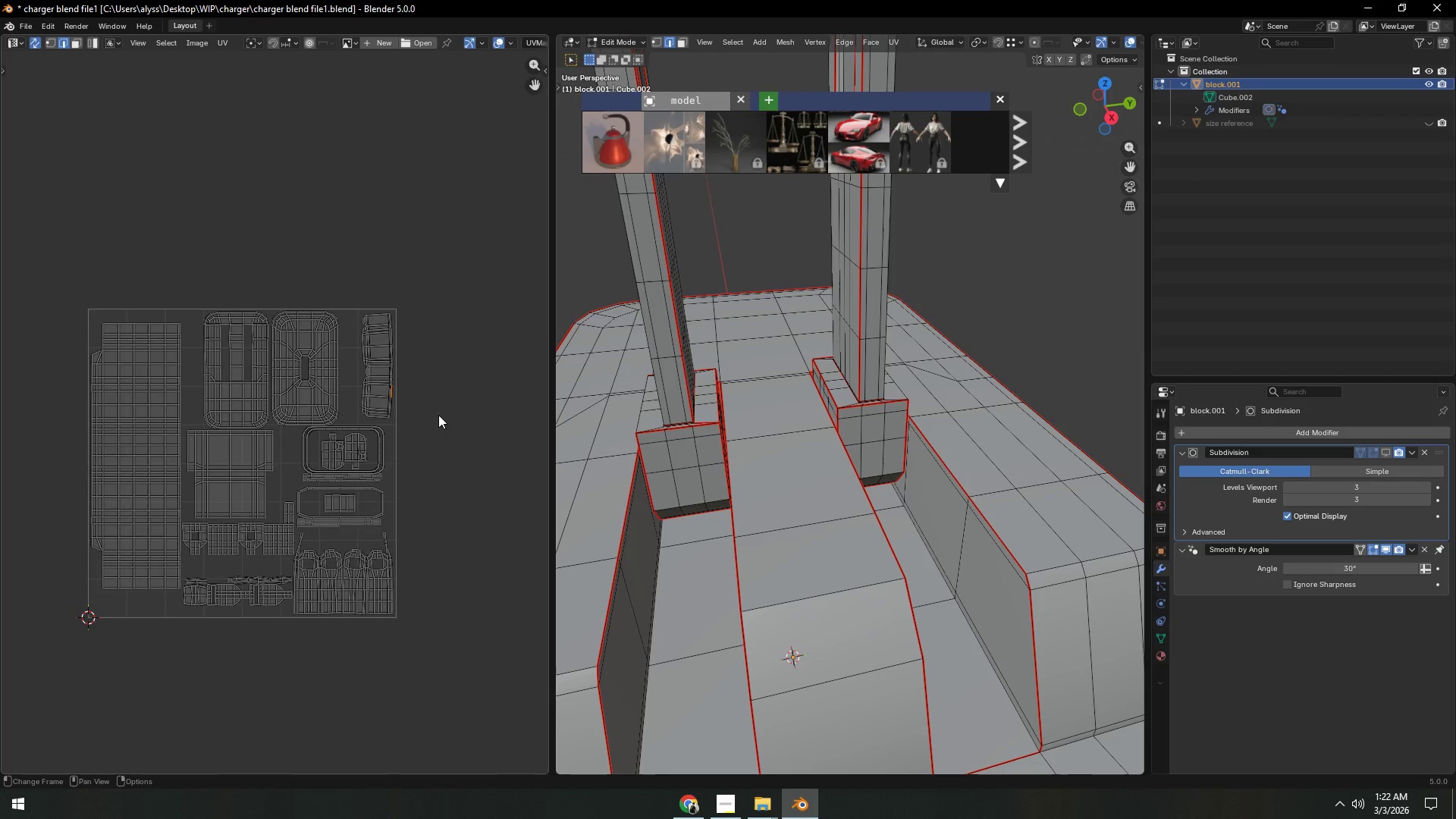 
key(Control+S)
 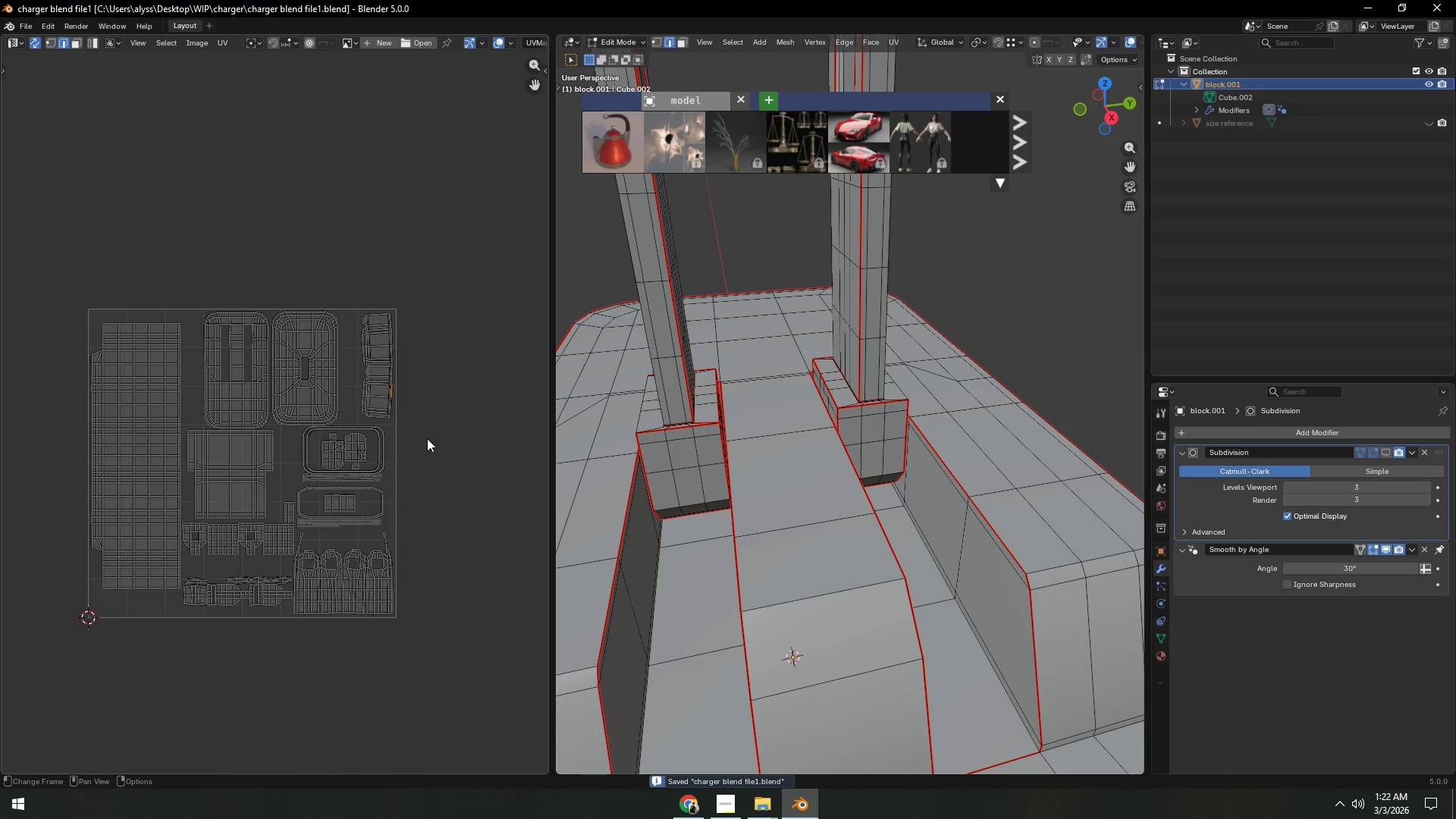 
key(Shift+ShiftLeft)
 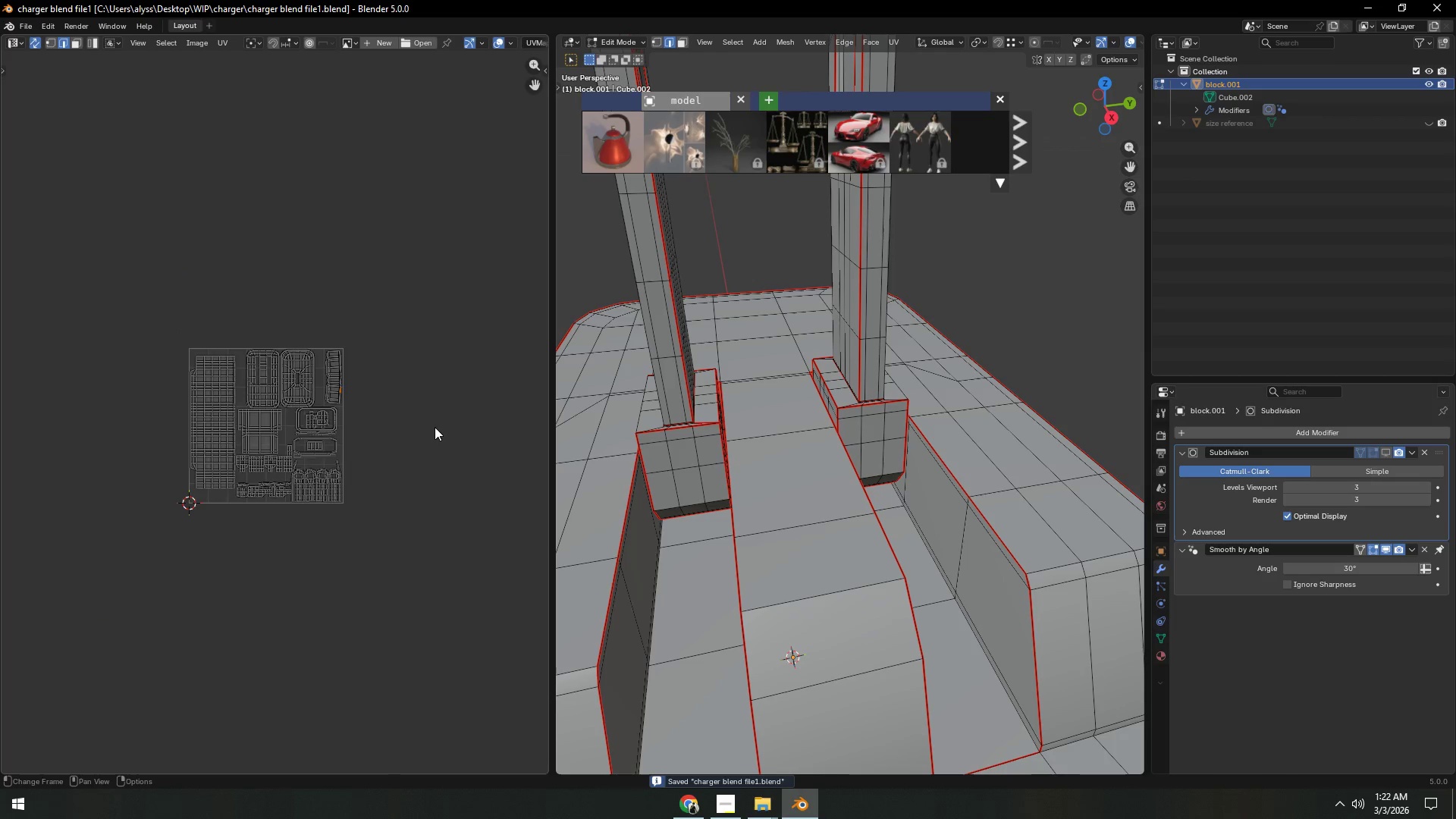 
scroll: coordinate [425, 441], scroll_direction: down, amount: 3.0
 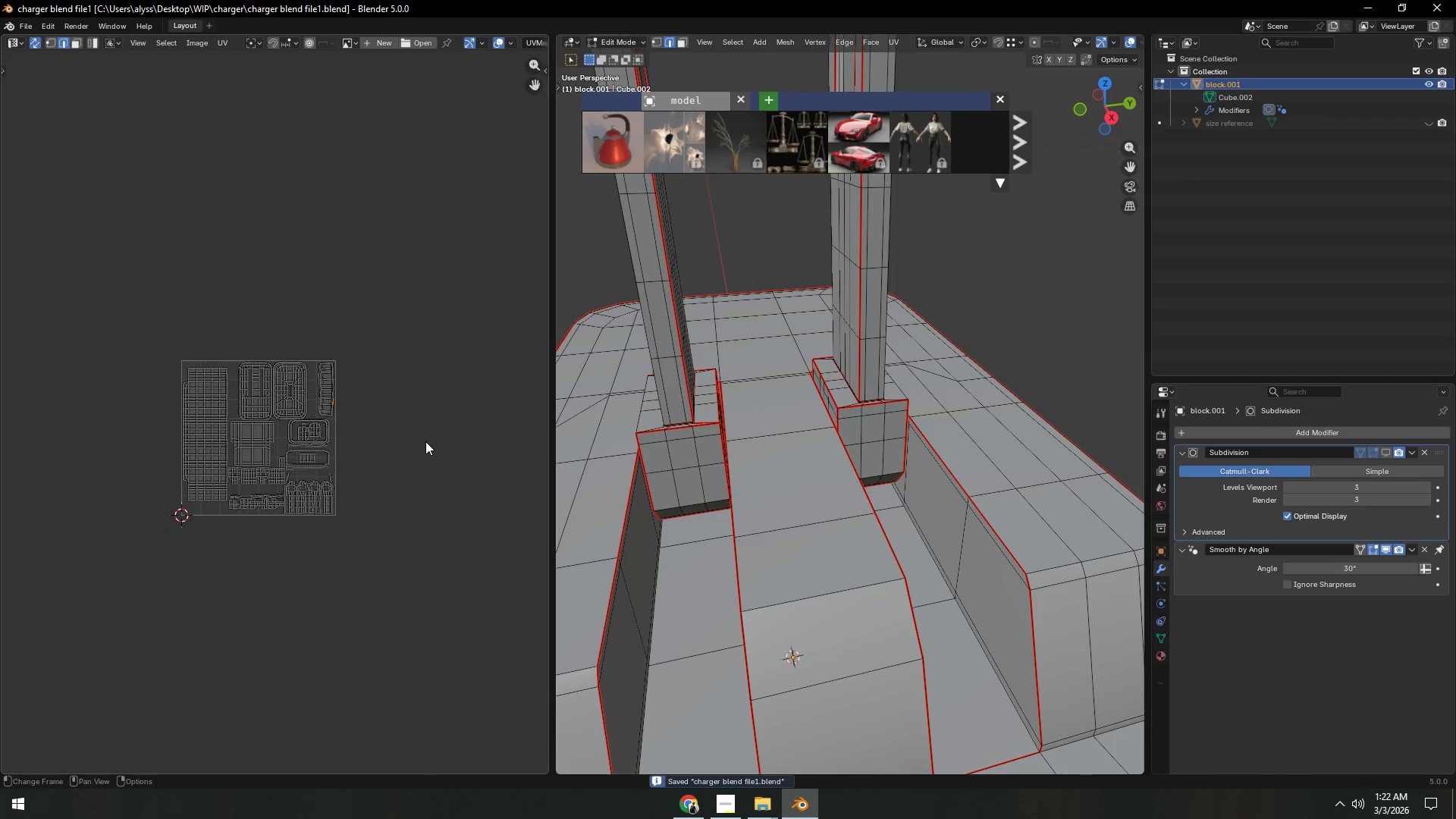 
scroll: coordinate [434, 436], scroll_direction: up, amount: 3.0
 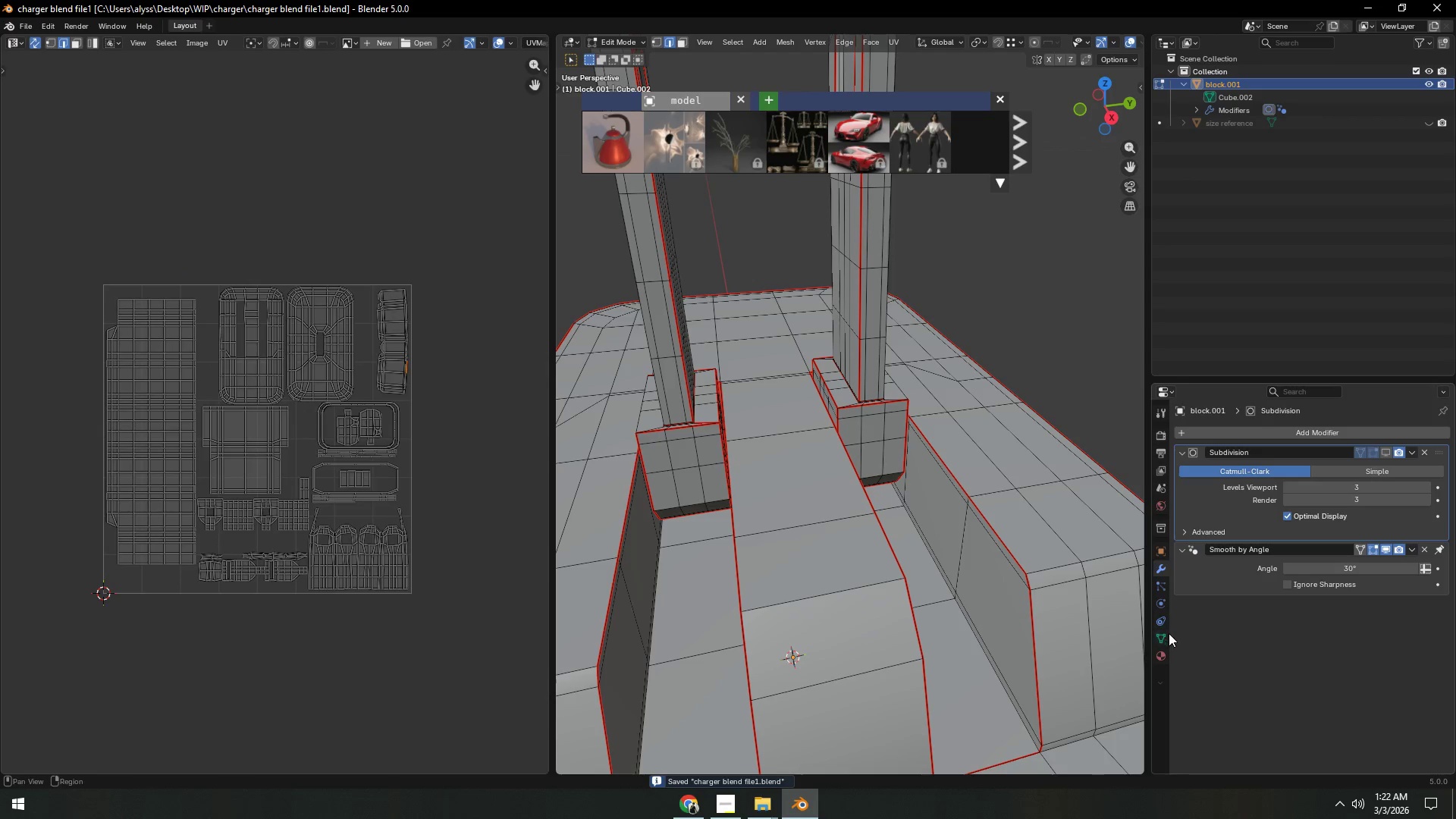 
left_click([1159, 635])
 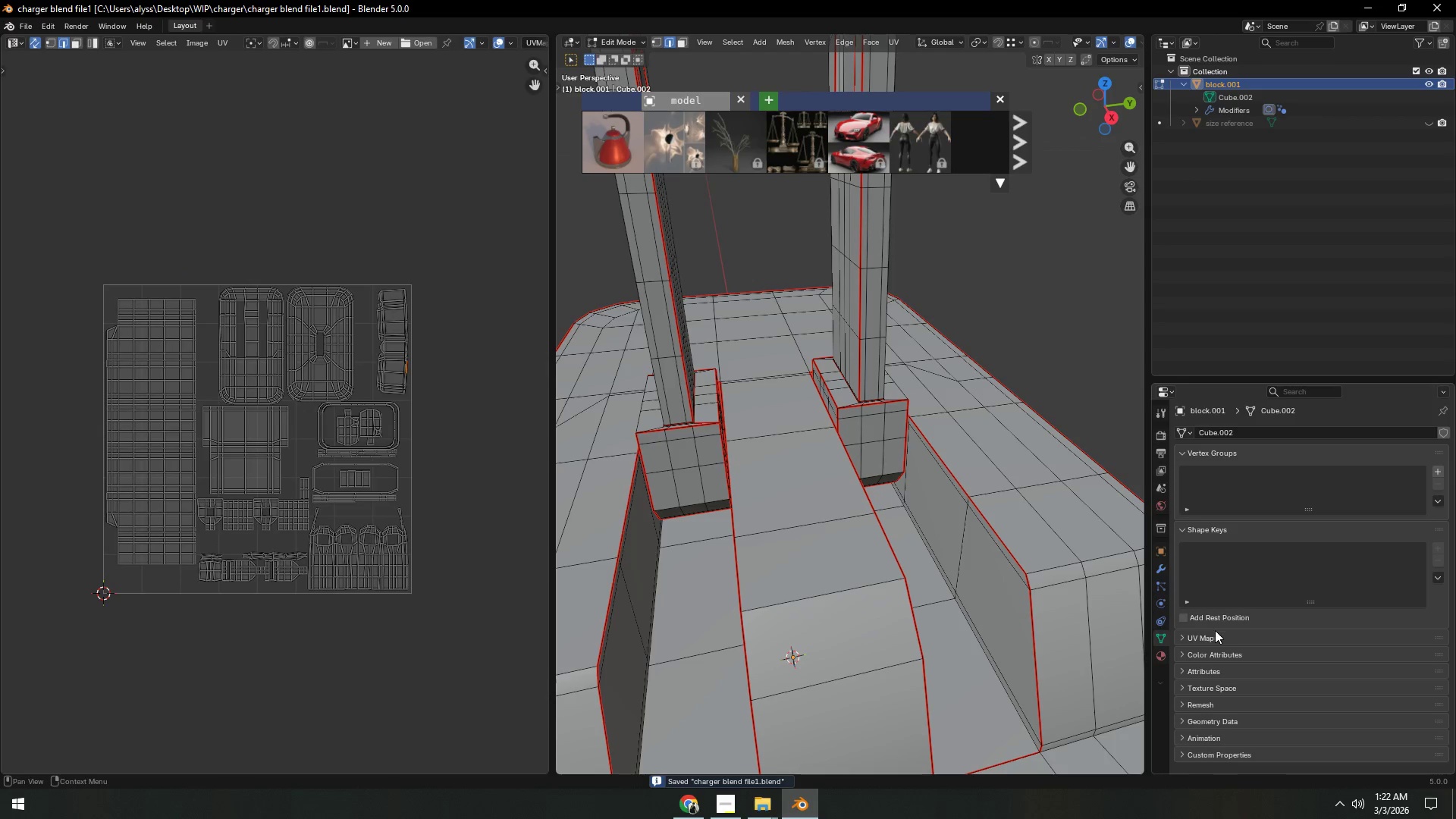 
left_click([1181, 638])
 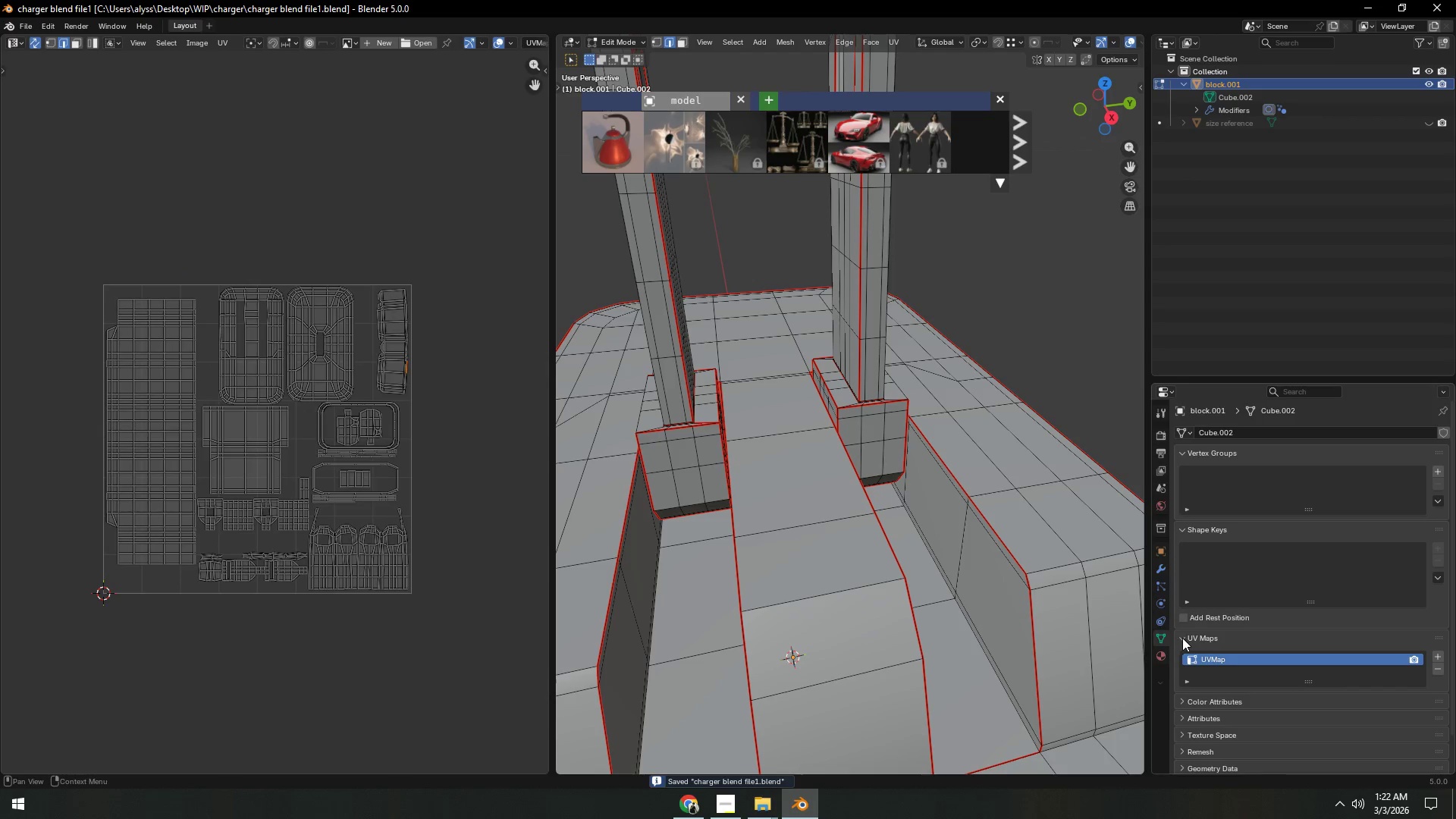 
left_click([1219, 622])
 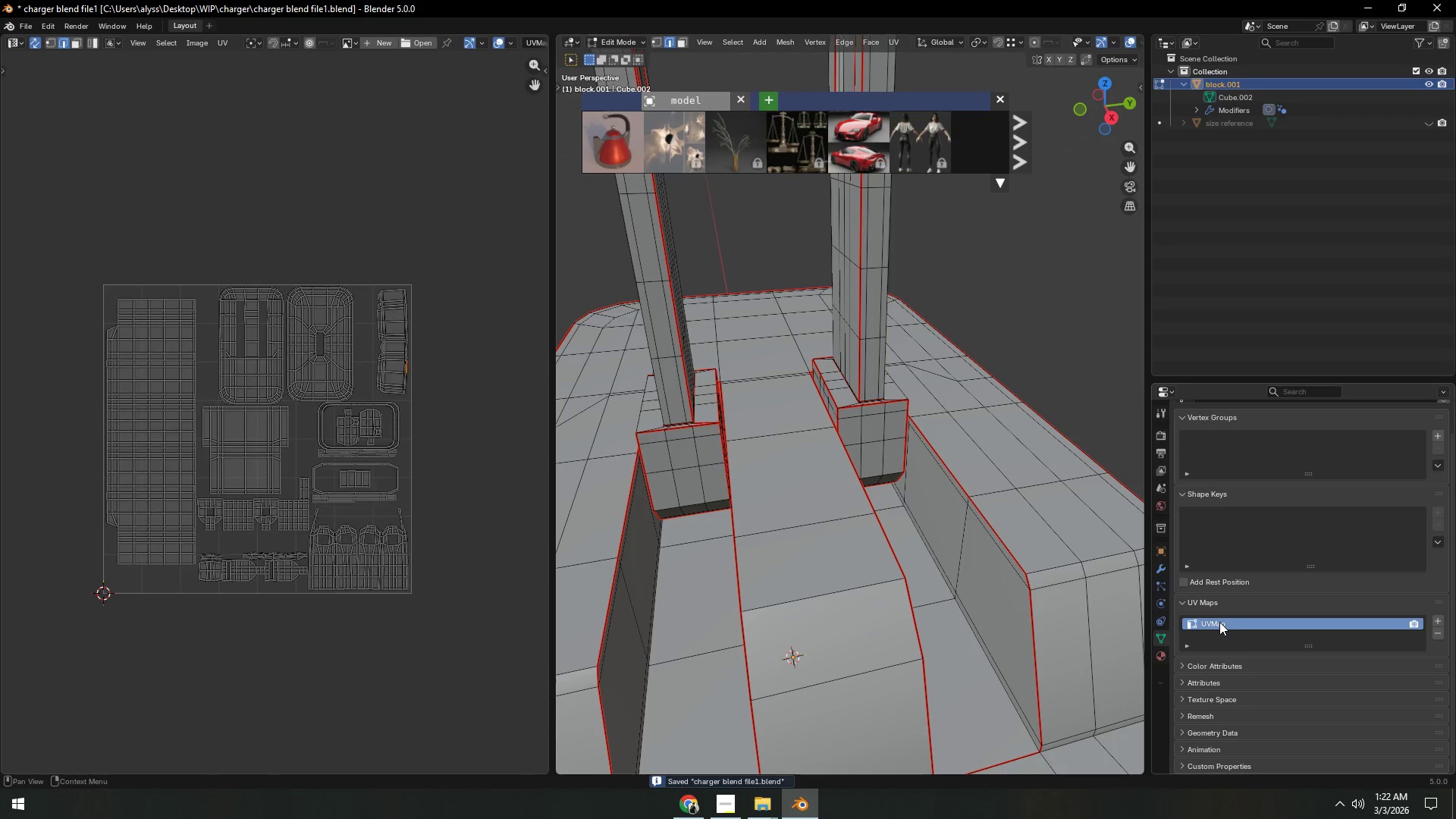 
scroll: coordinate [1188, 638], scroll_direction: down, amount: 2.0
 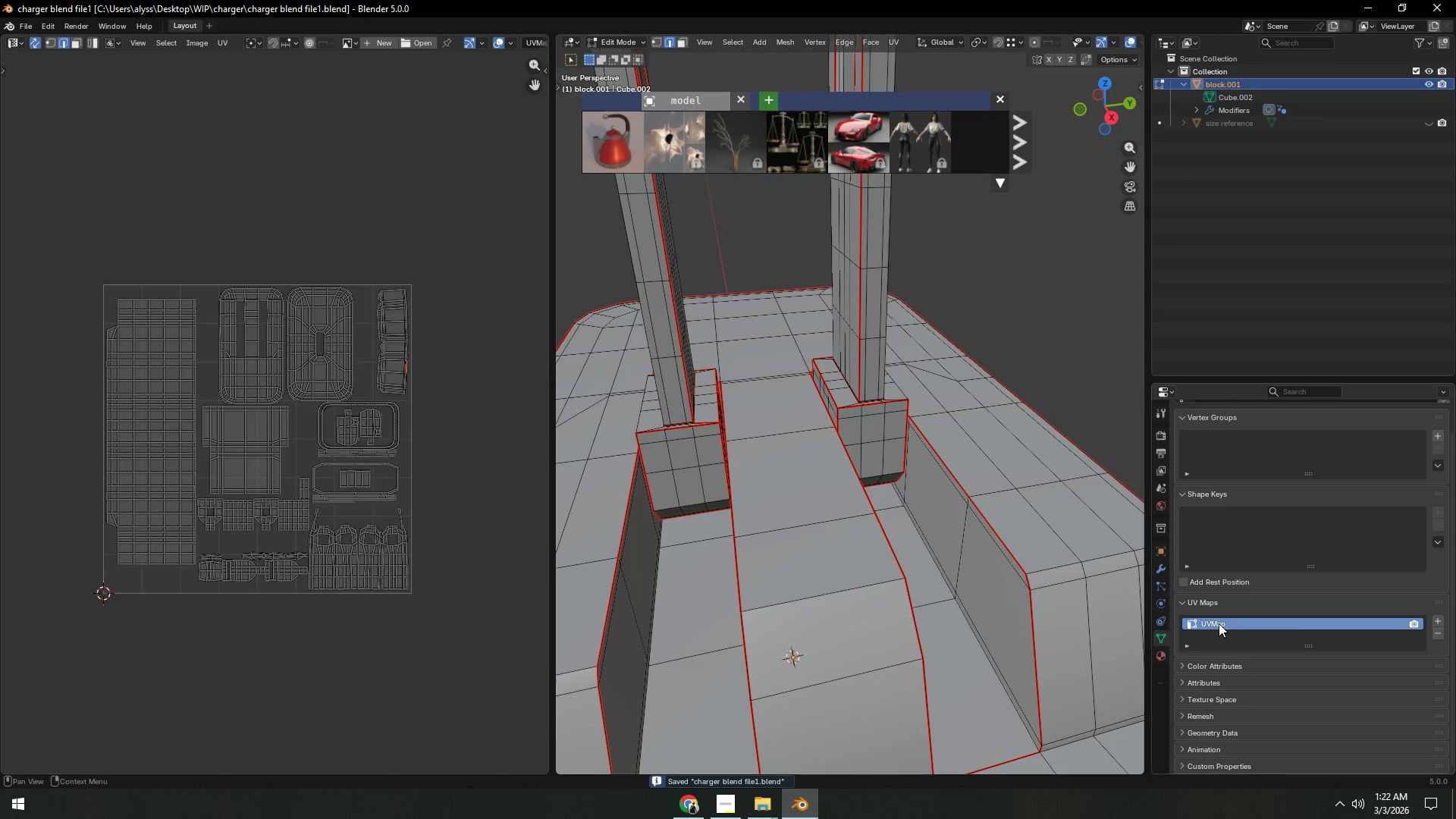 
double_click([1219, 622])
 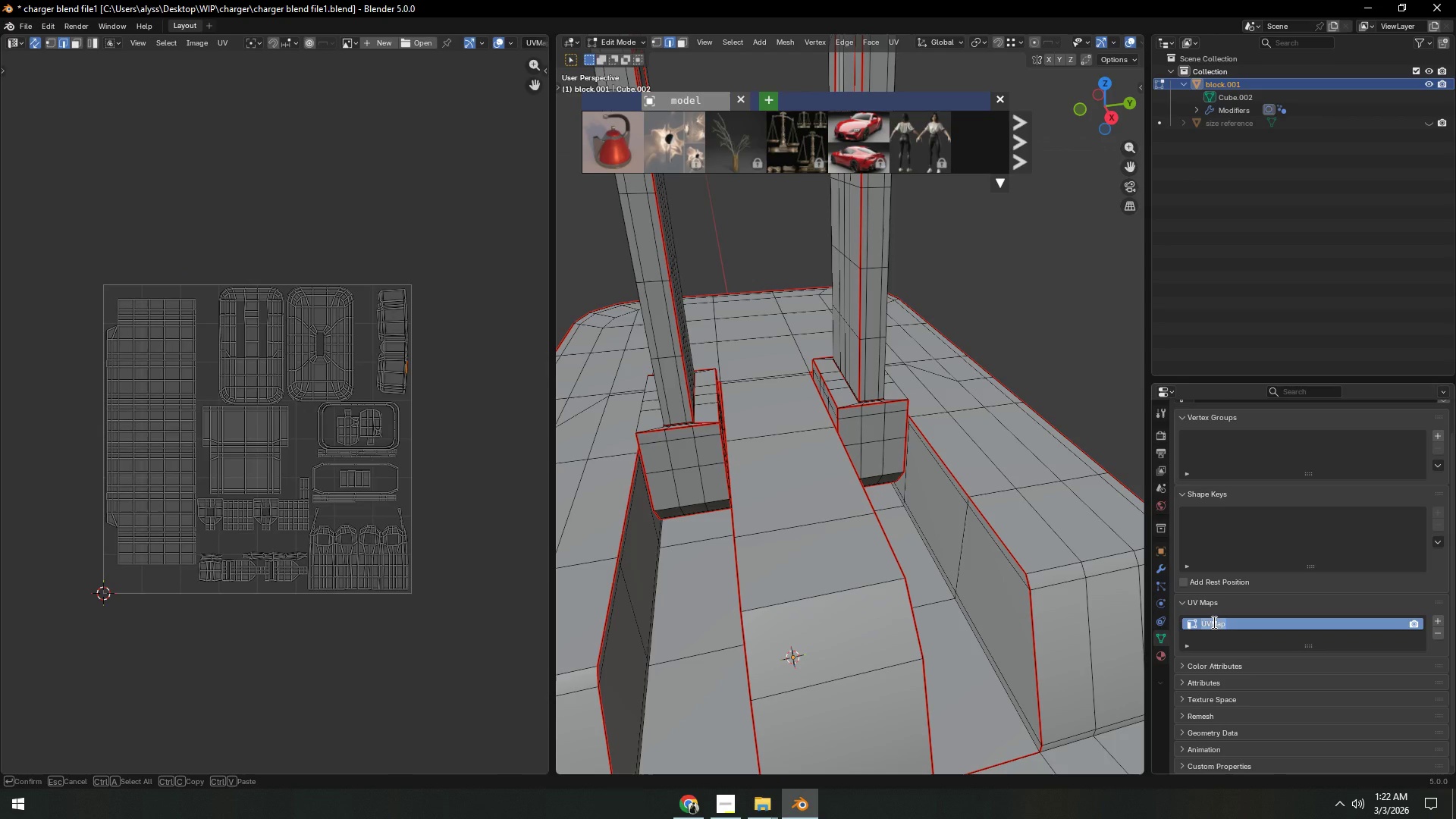 
type(charger bo)
key(Backspace)
type(lock UV map)
 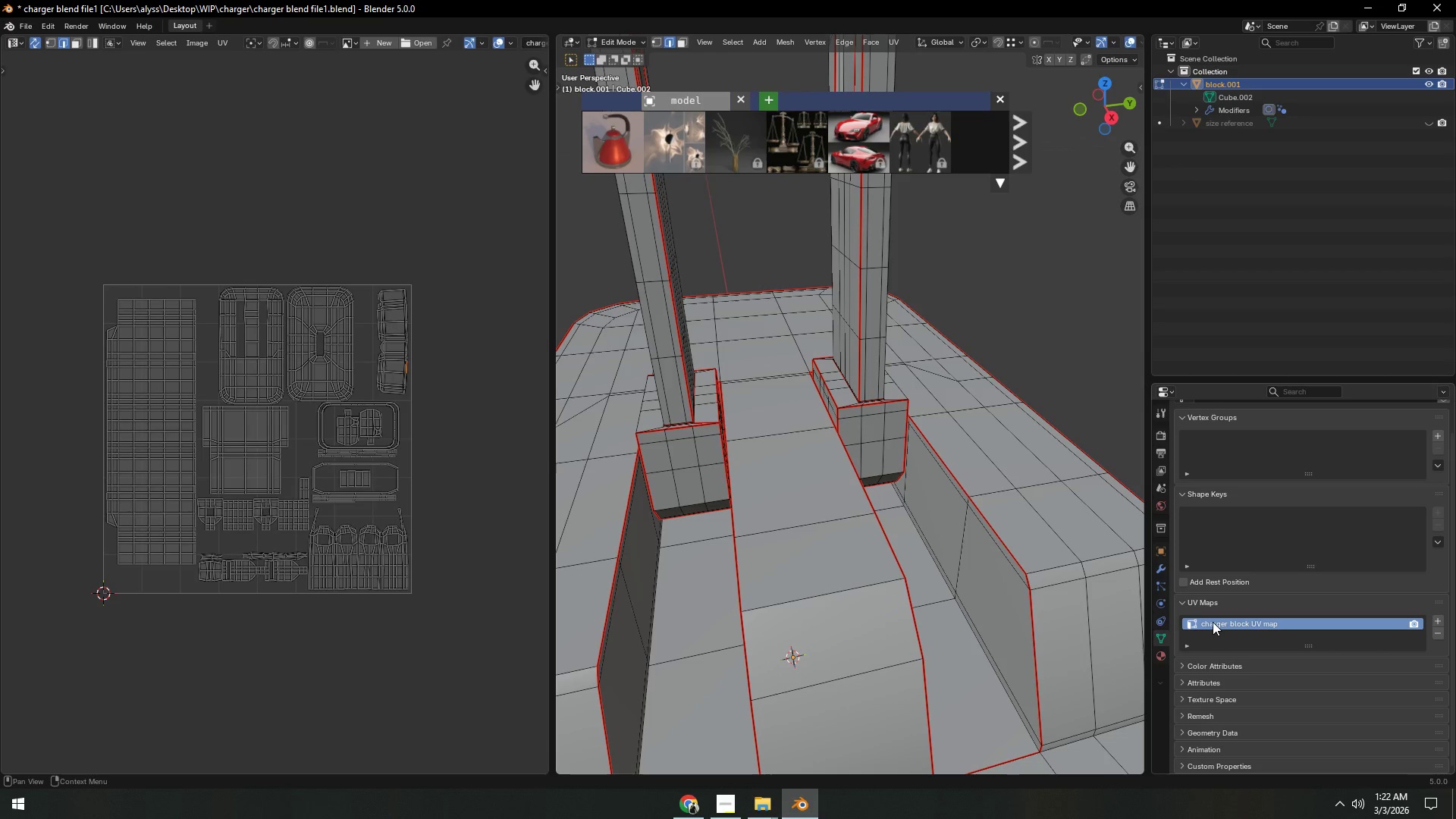 
 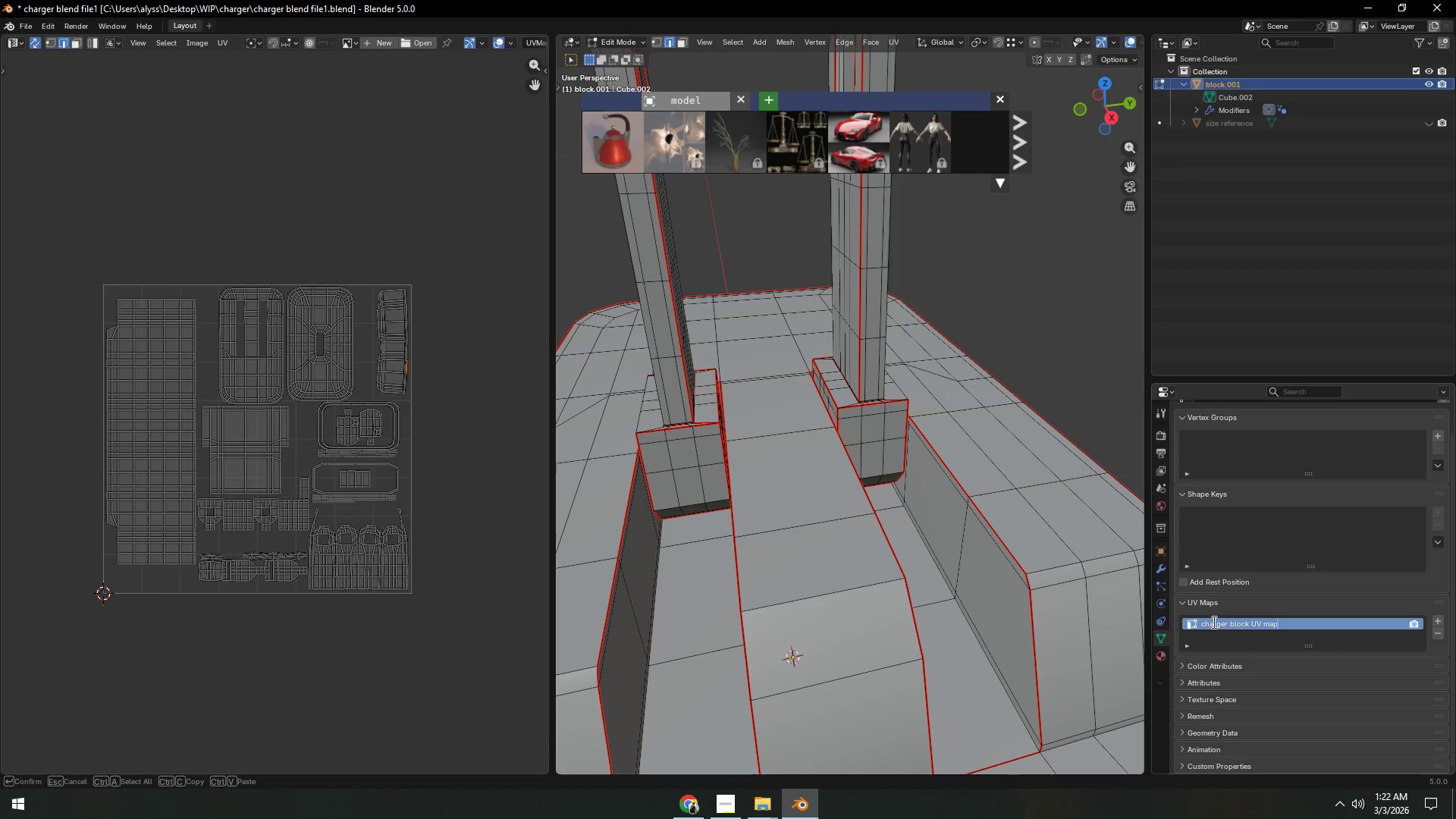 
key(Enter)
 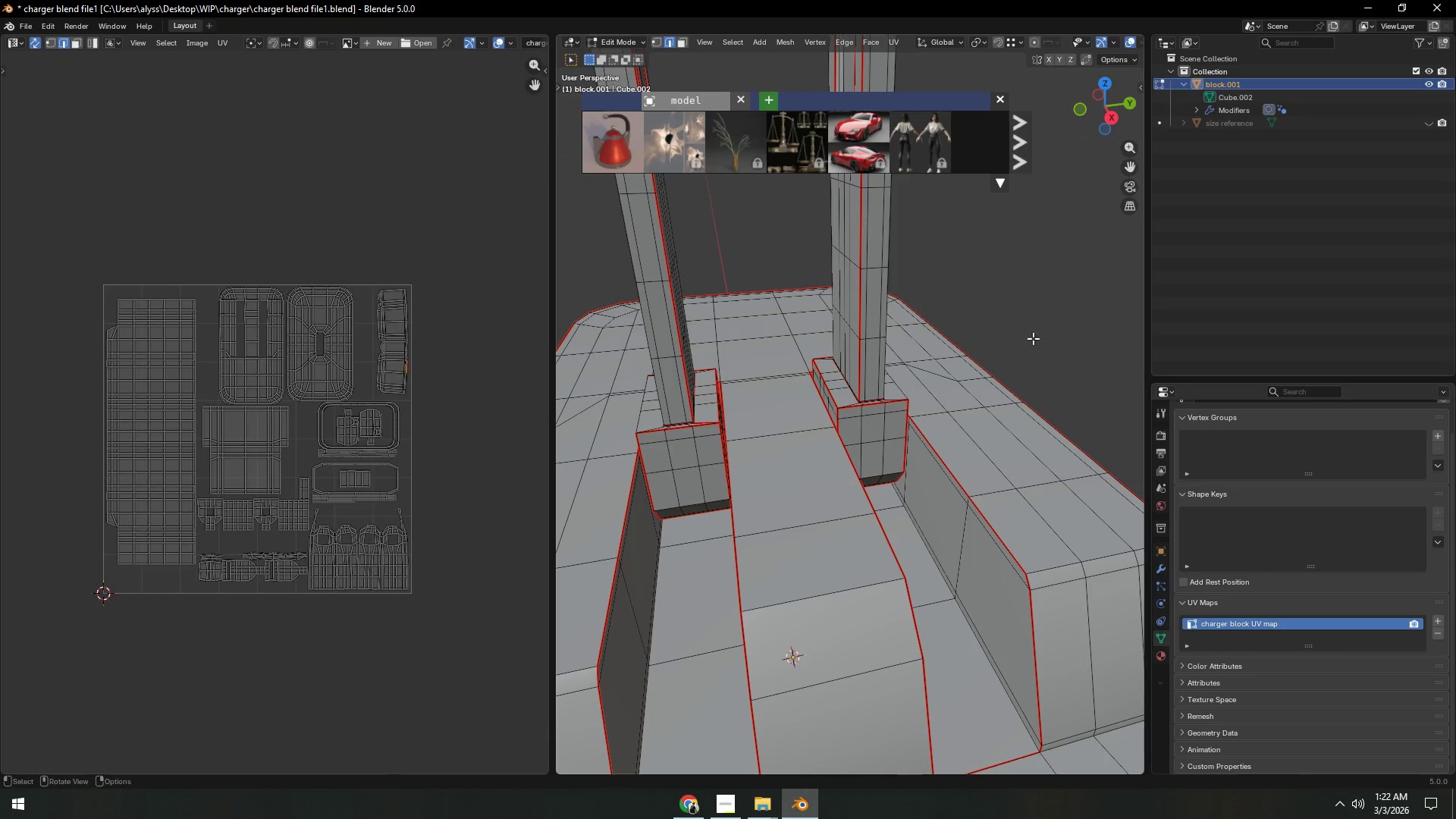 
left_click([1025, 316])
 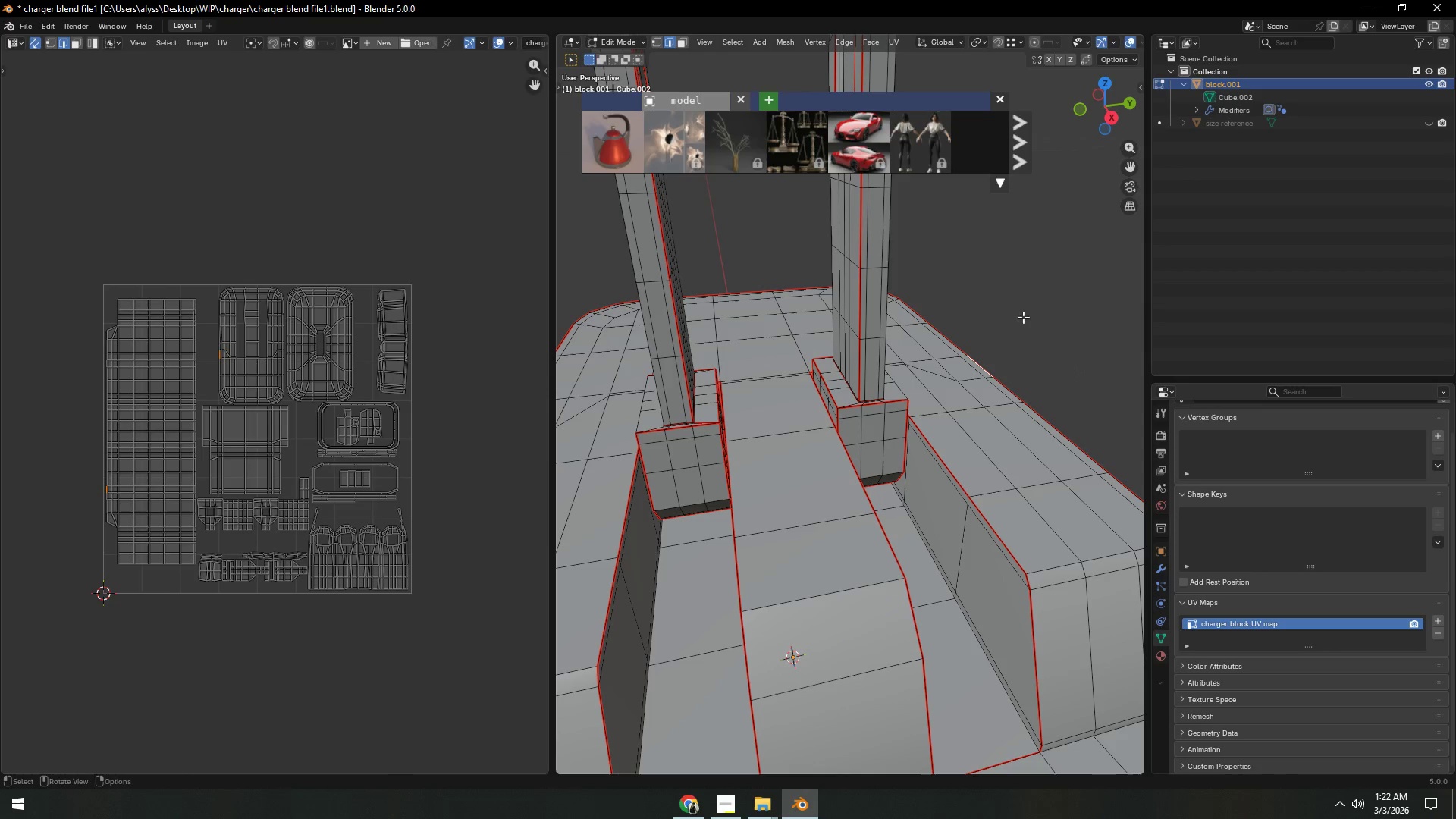 
key(Control+S)
 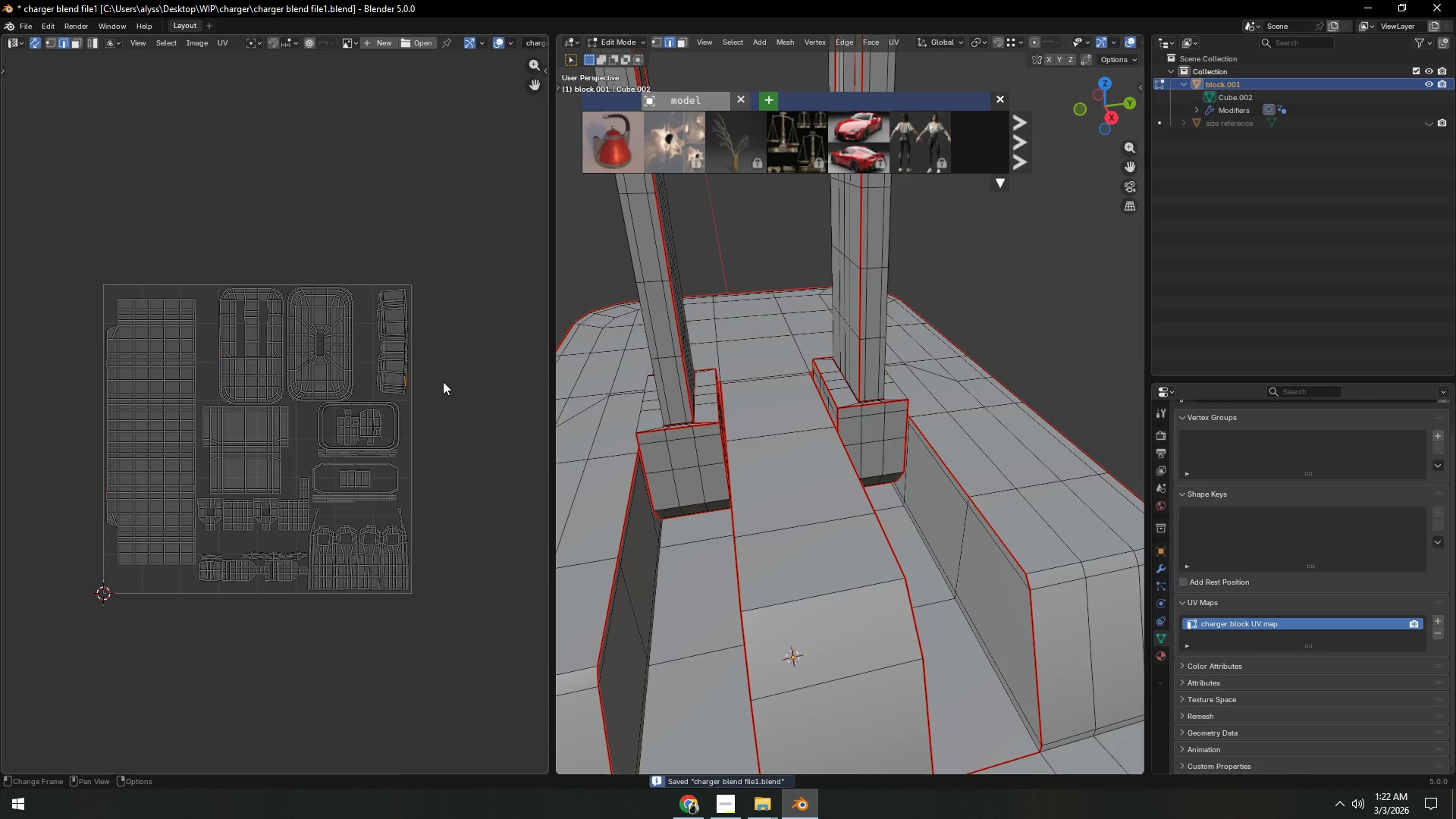 
scroll: coordinate [449, 378], scroll_direction: down, amount: 5.0
 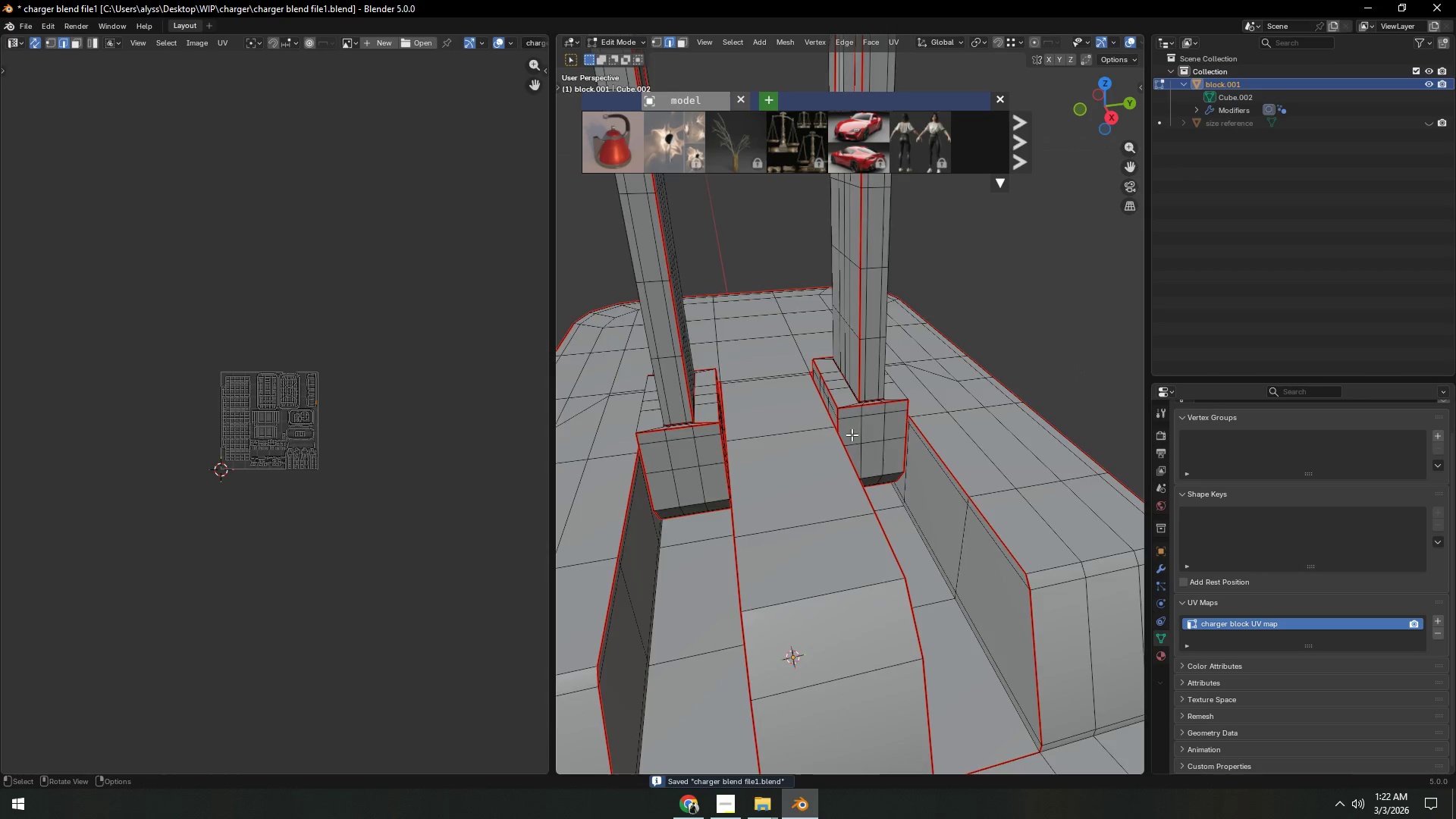 
key(A)
 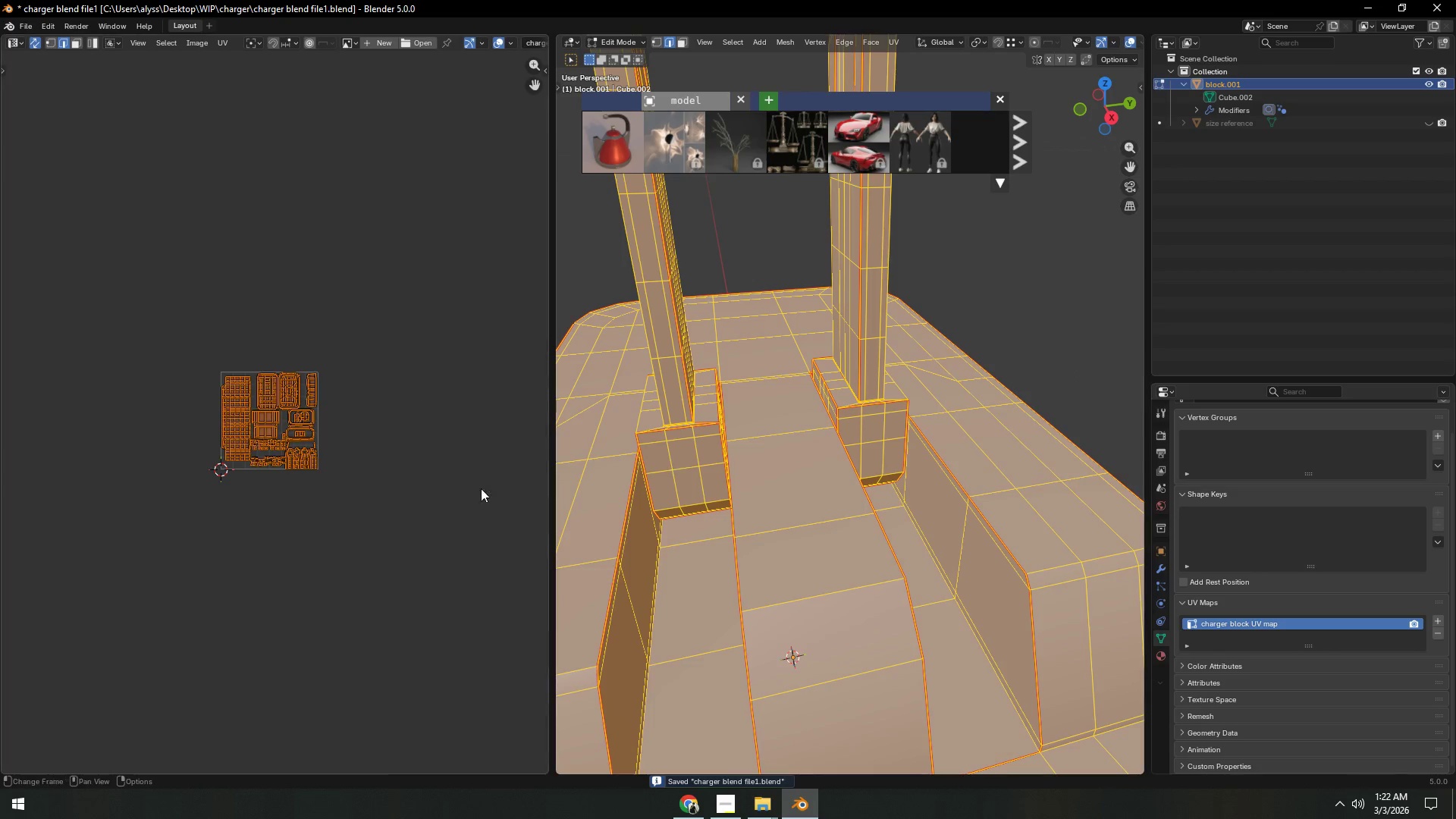 
scroll: coordinate [350, 491], scroll_direction: up, amount: 5.0
 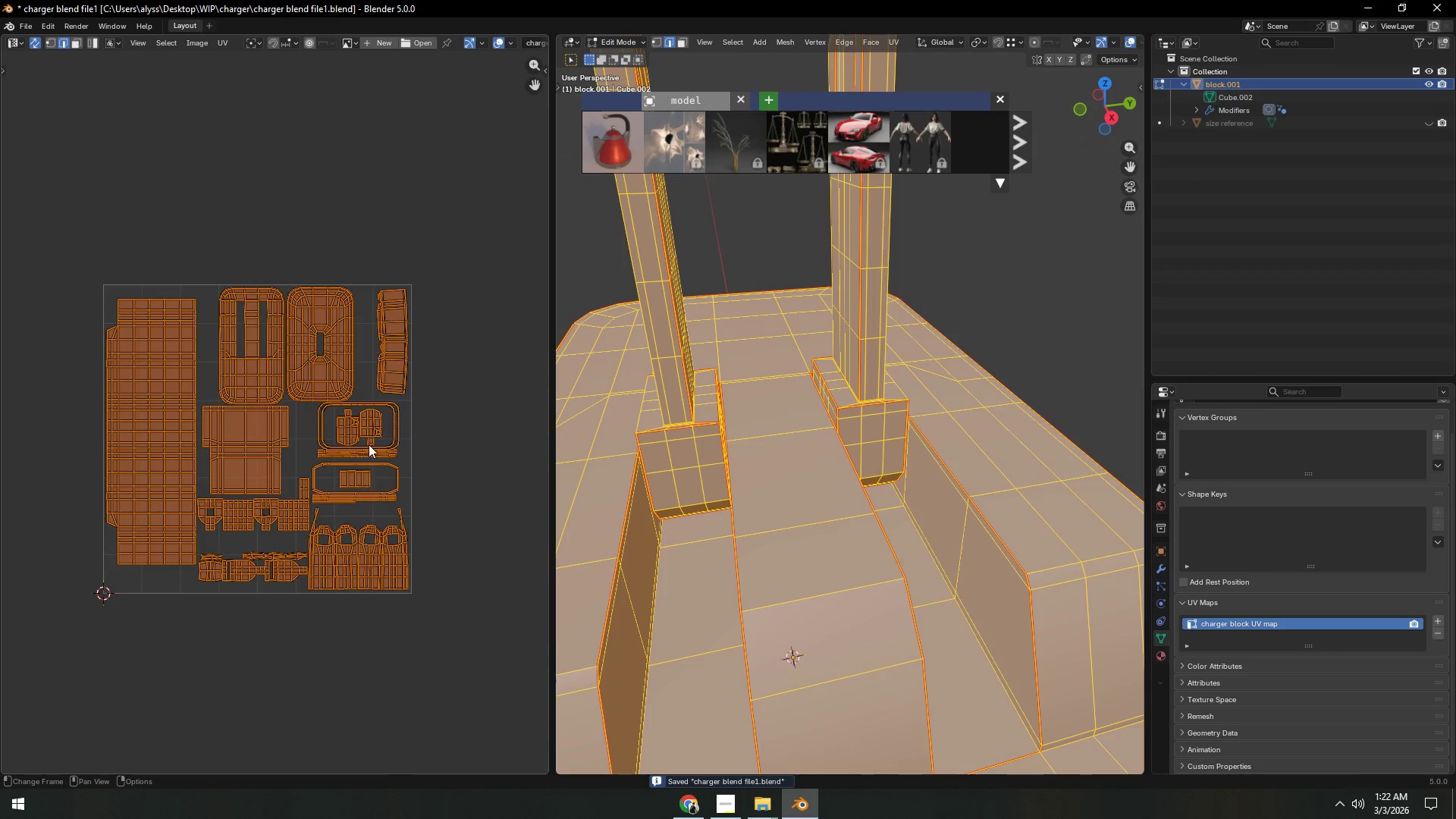 
left_click([306, 238])
 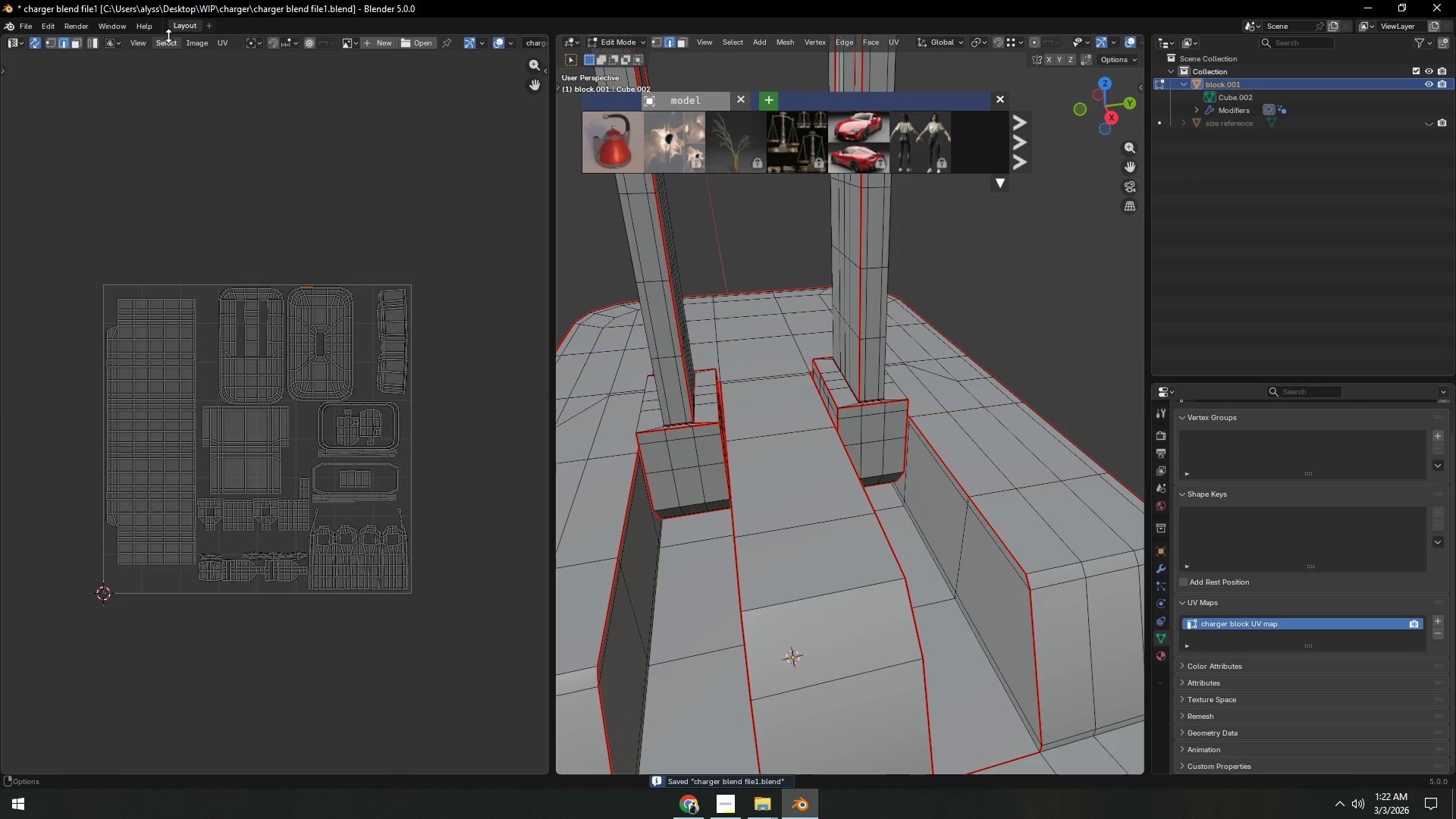 
left_click([169, 41])
 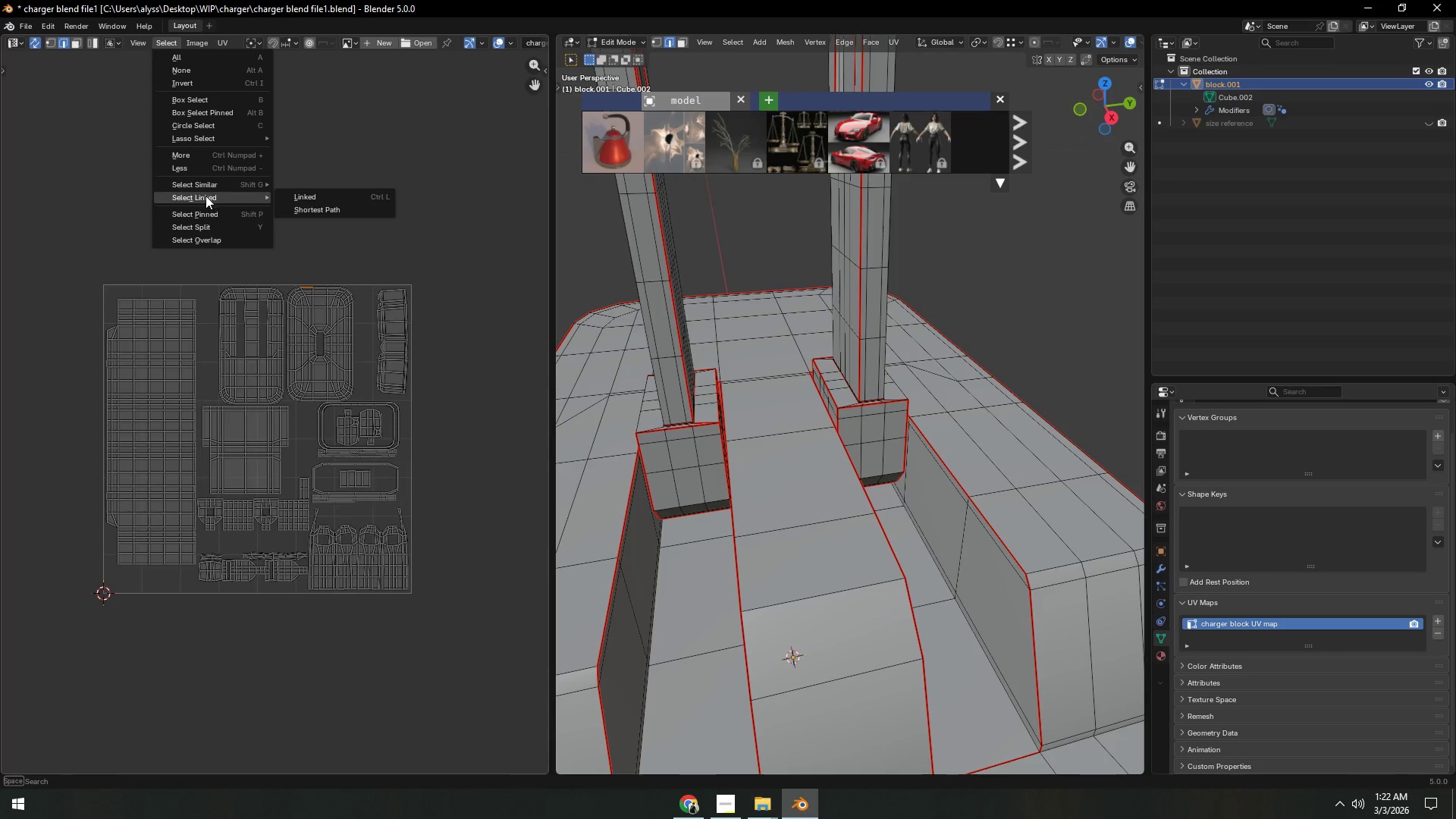 
left_click([213, 240])
 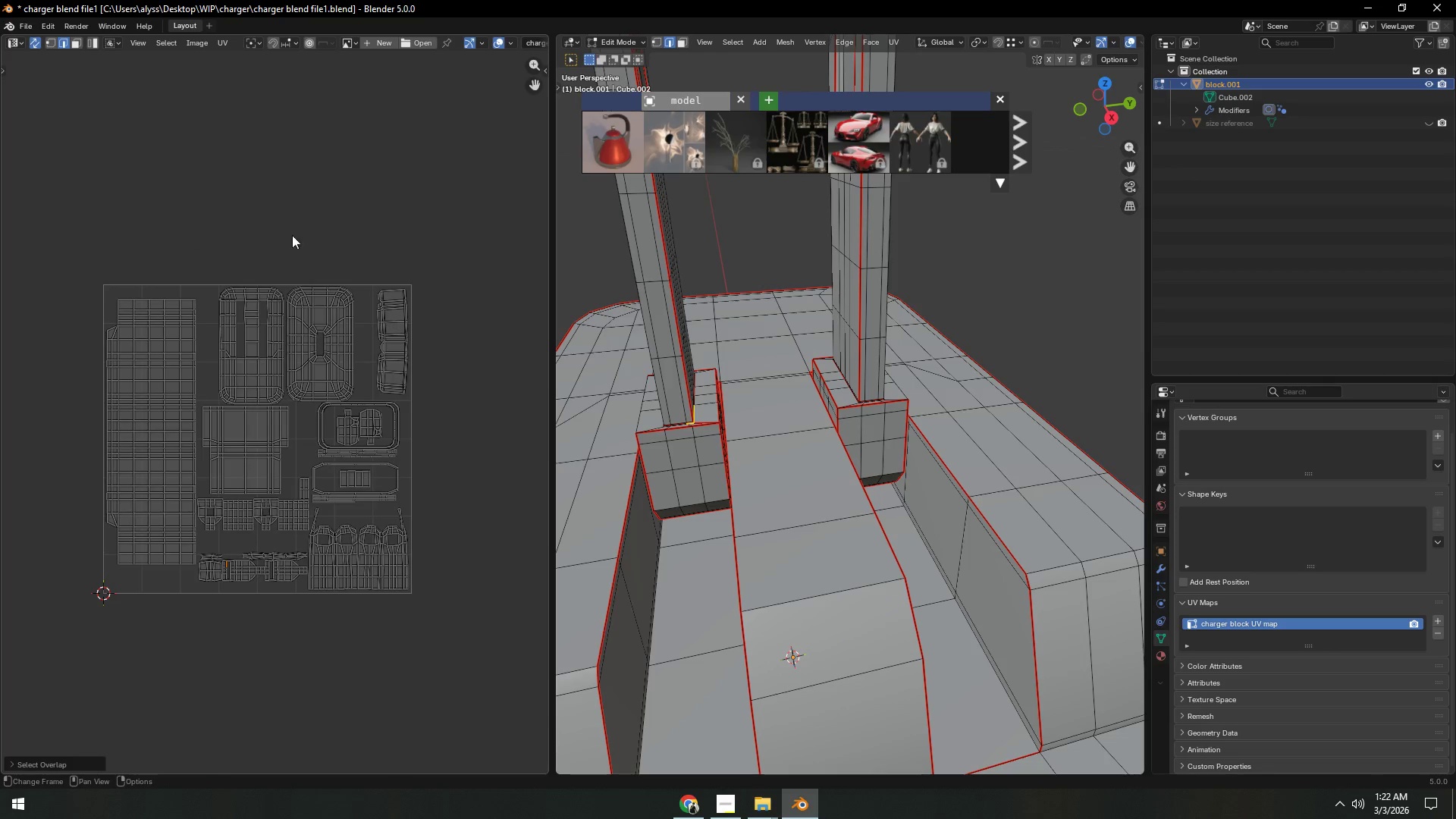 
left_click([346, 232])
 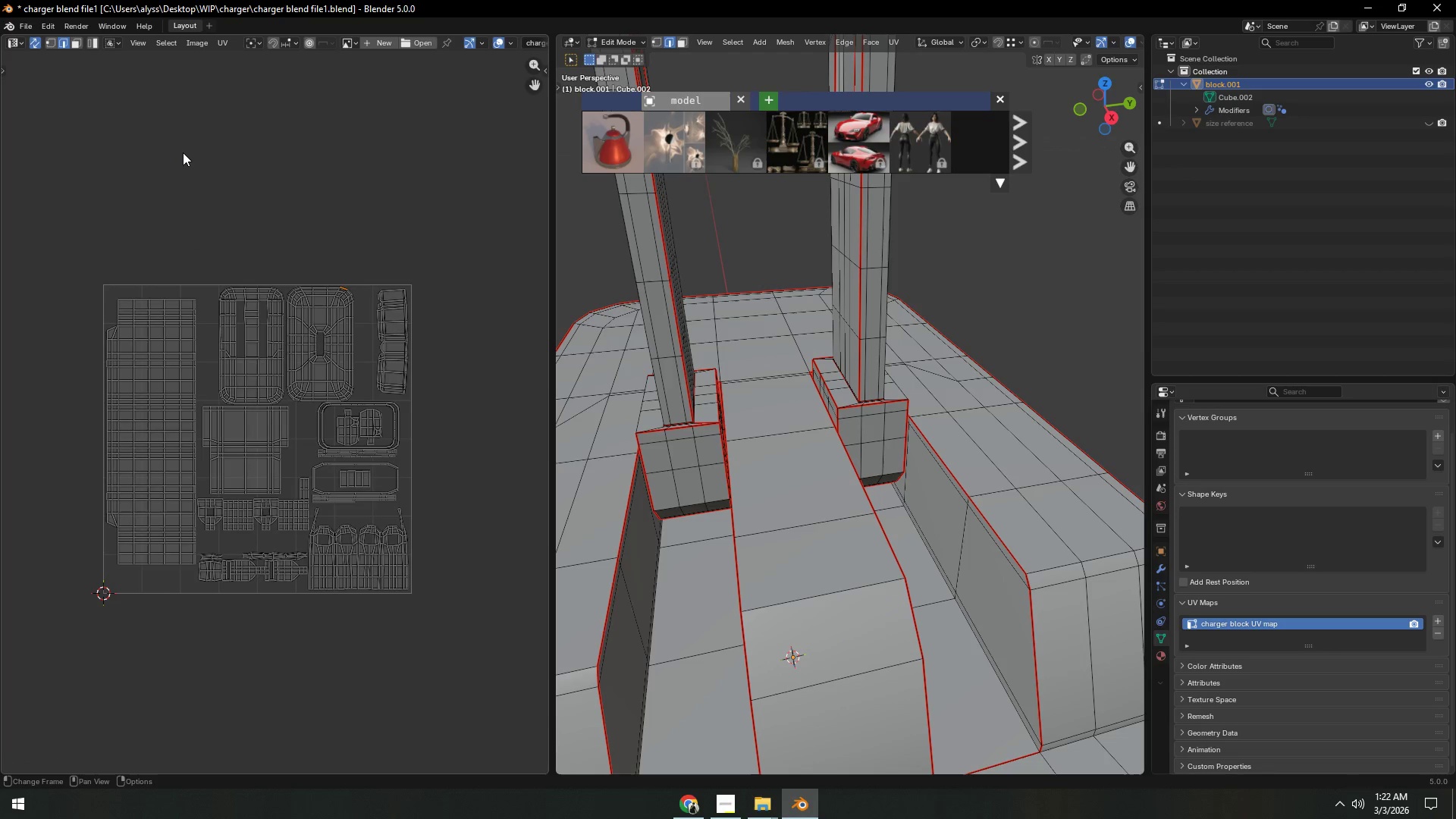 
triple_click([69, 400])
 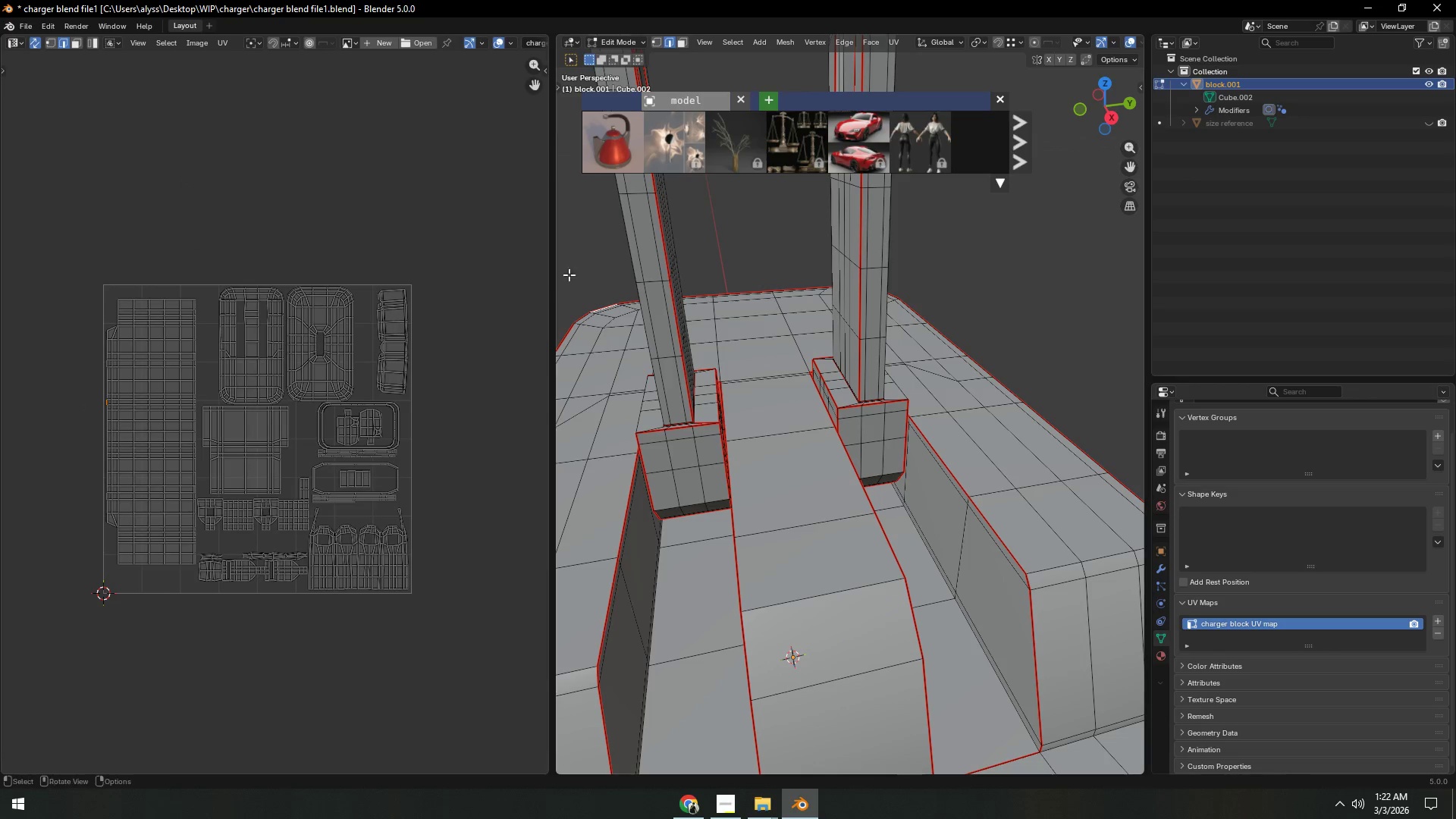 
left_click([592, 246])
 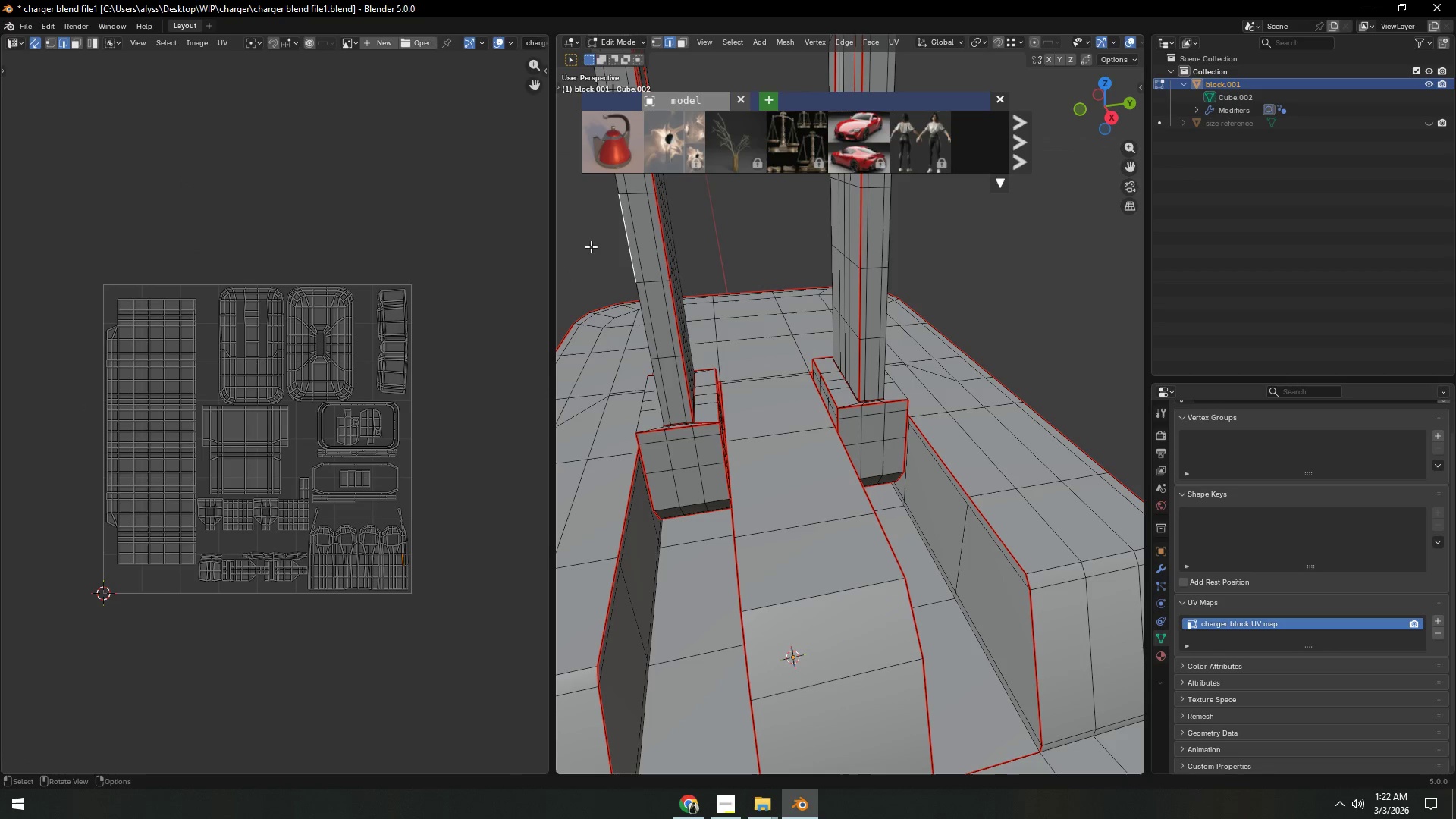 
left_click([586, 249])
 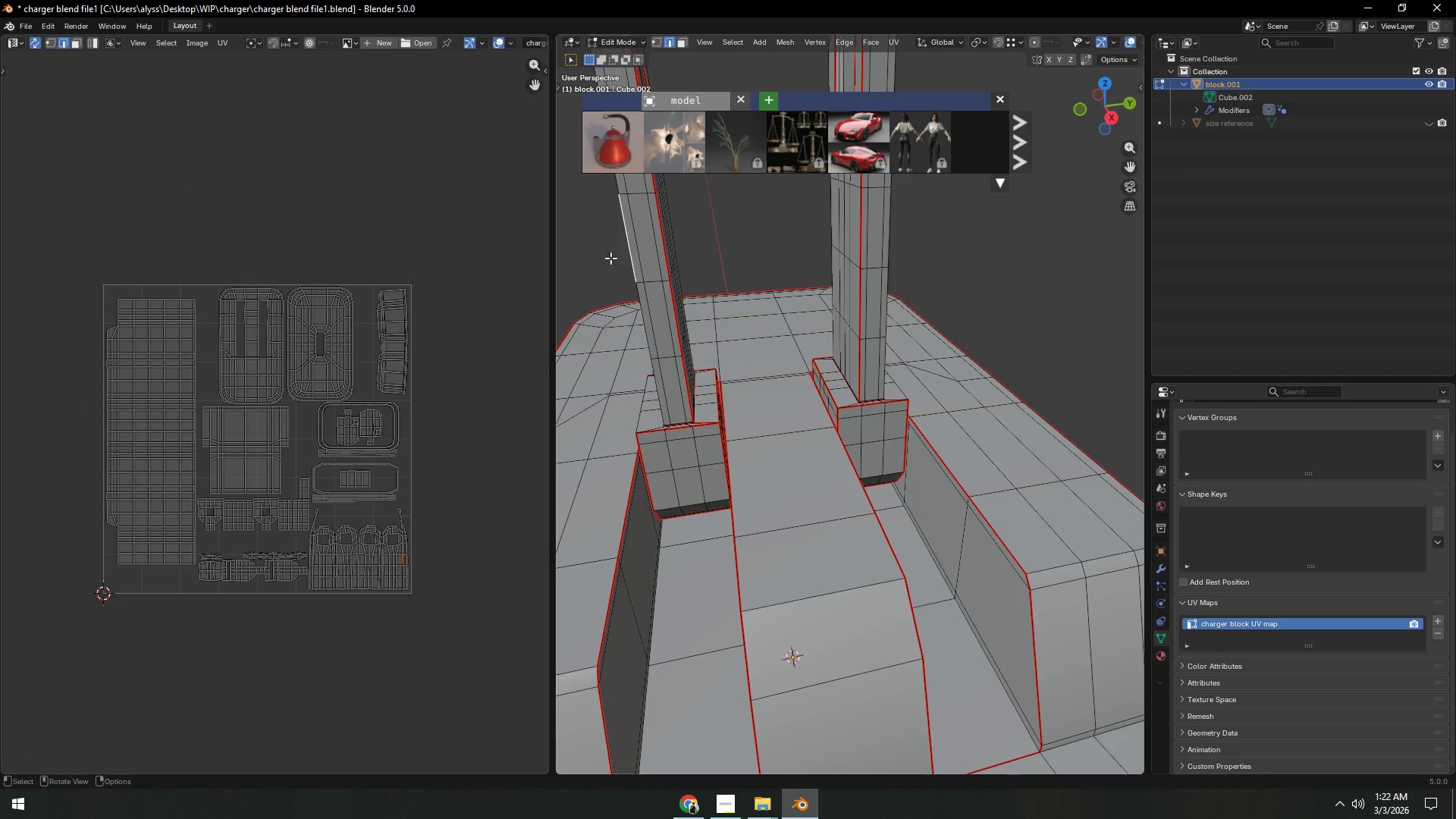 
scroll: coordinate [679, 274], scroll_direction: down, amount: 3.0
 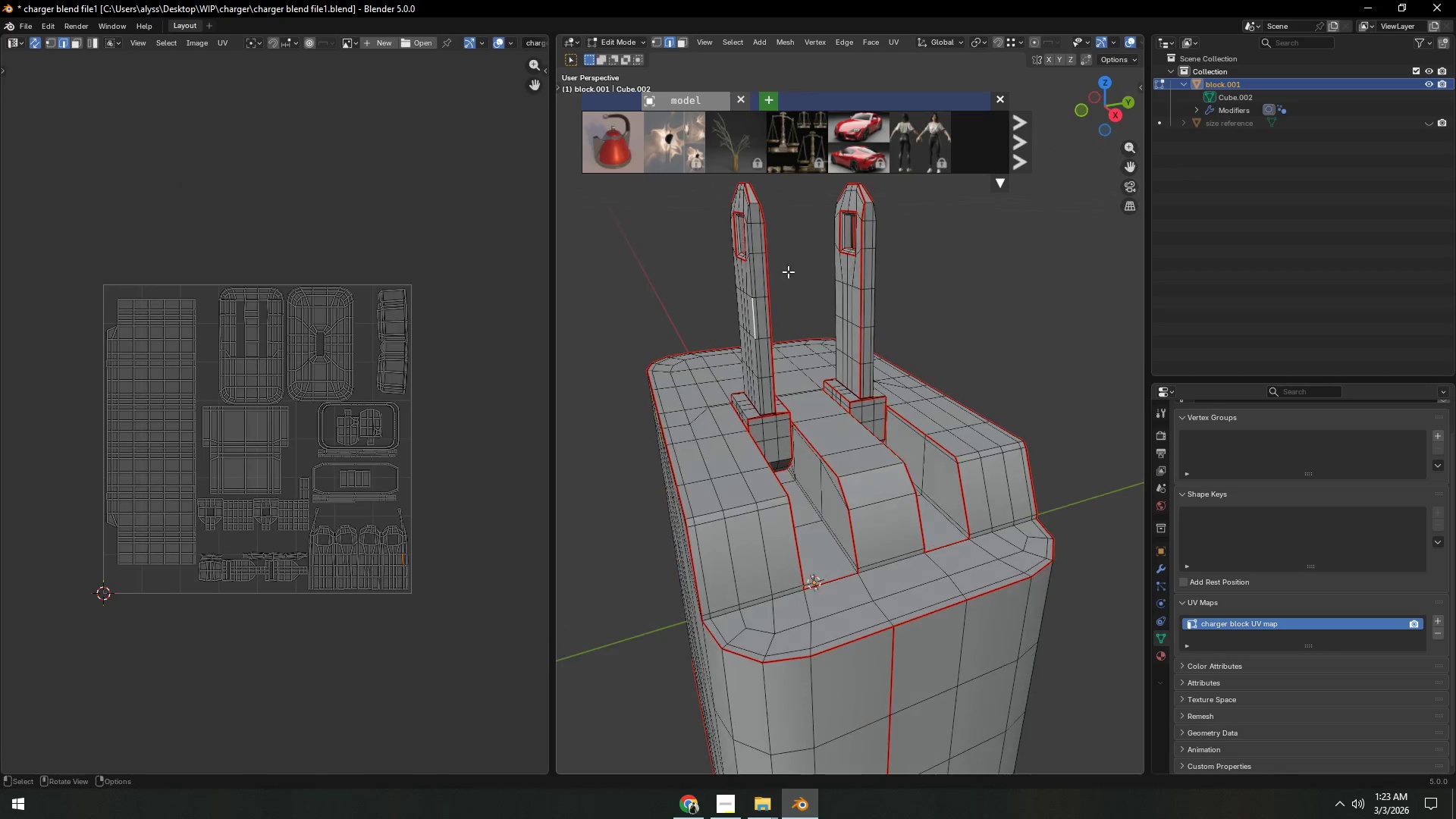 
left_click([1012, 264])
 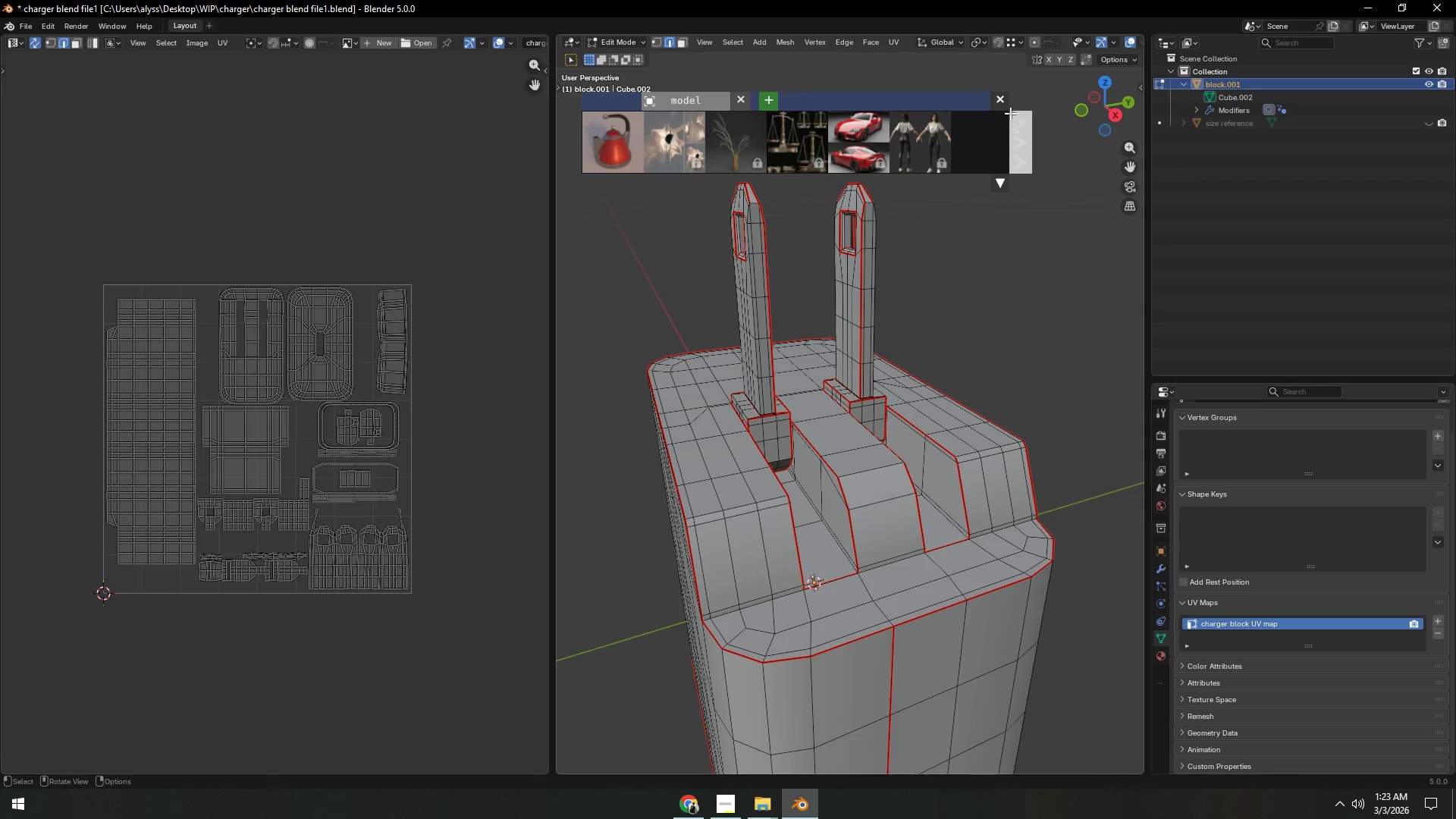 
left_click([1005, 106])
 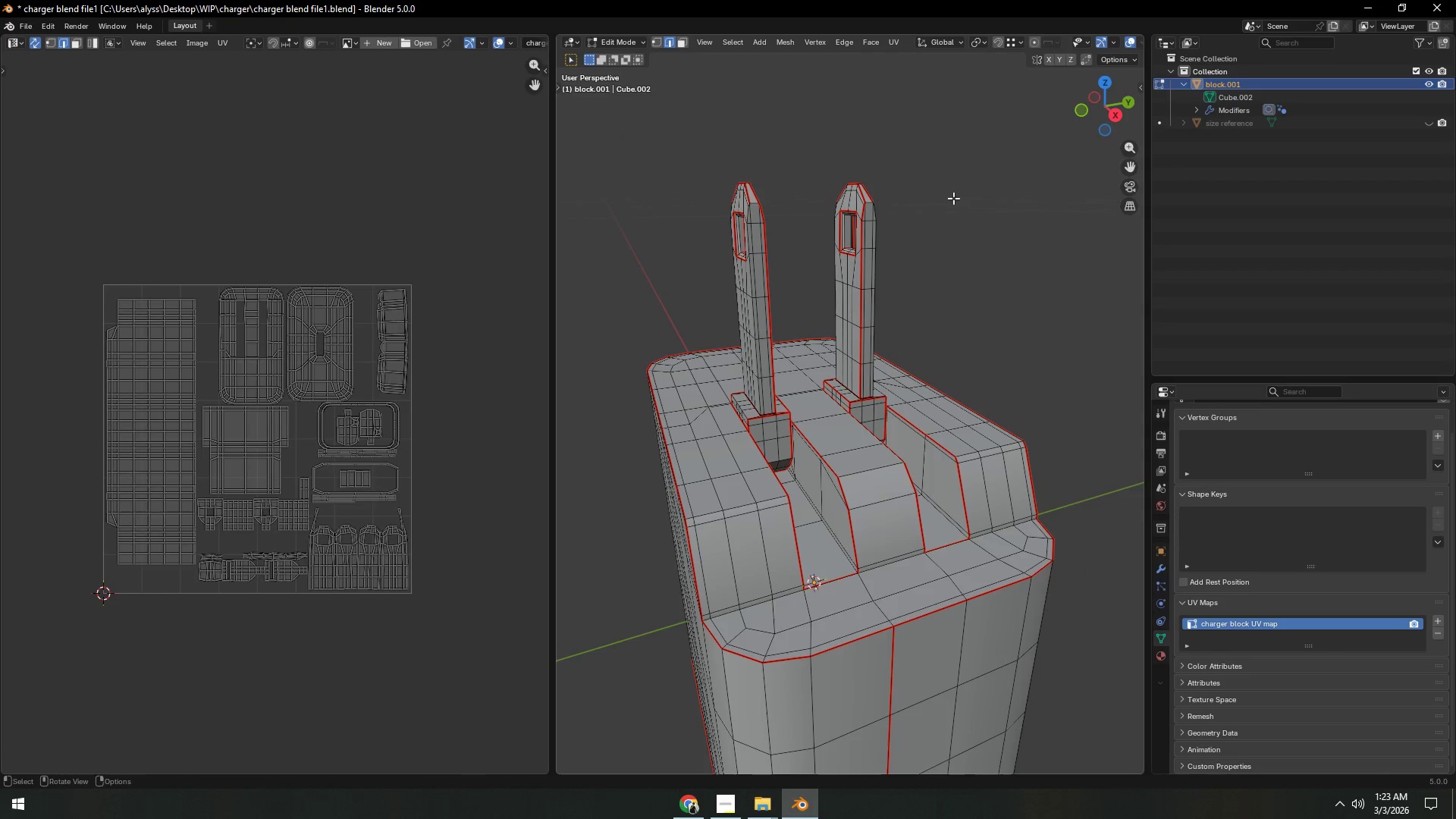 
left_click([953, 198])
 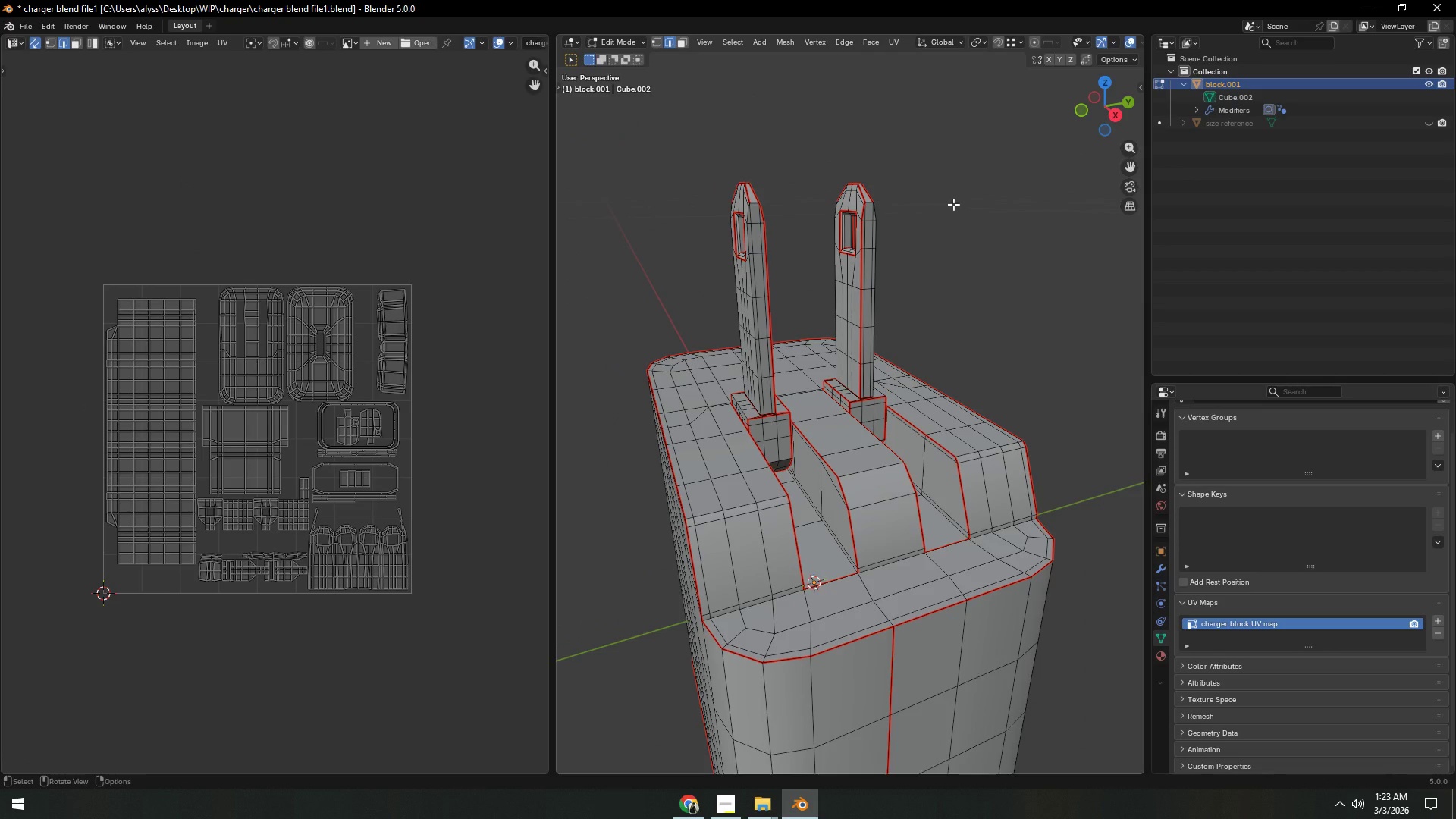 
double_click([953, 204])
 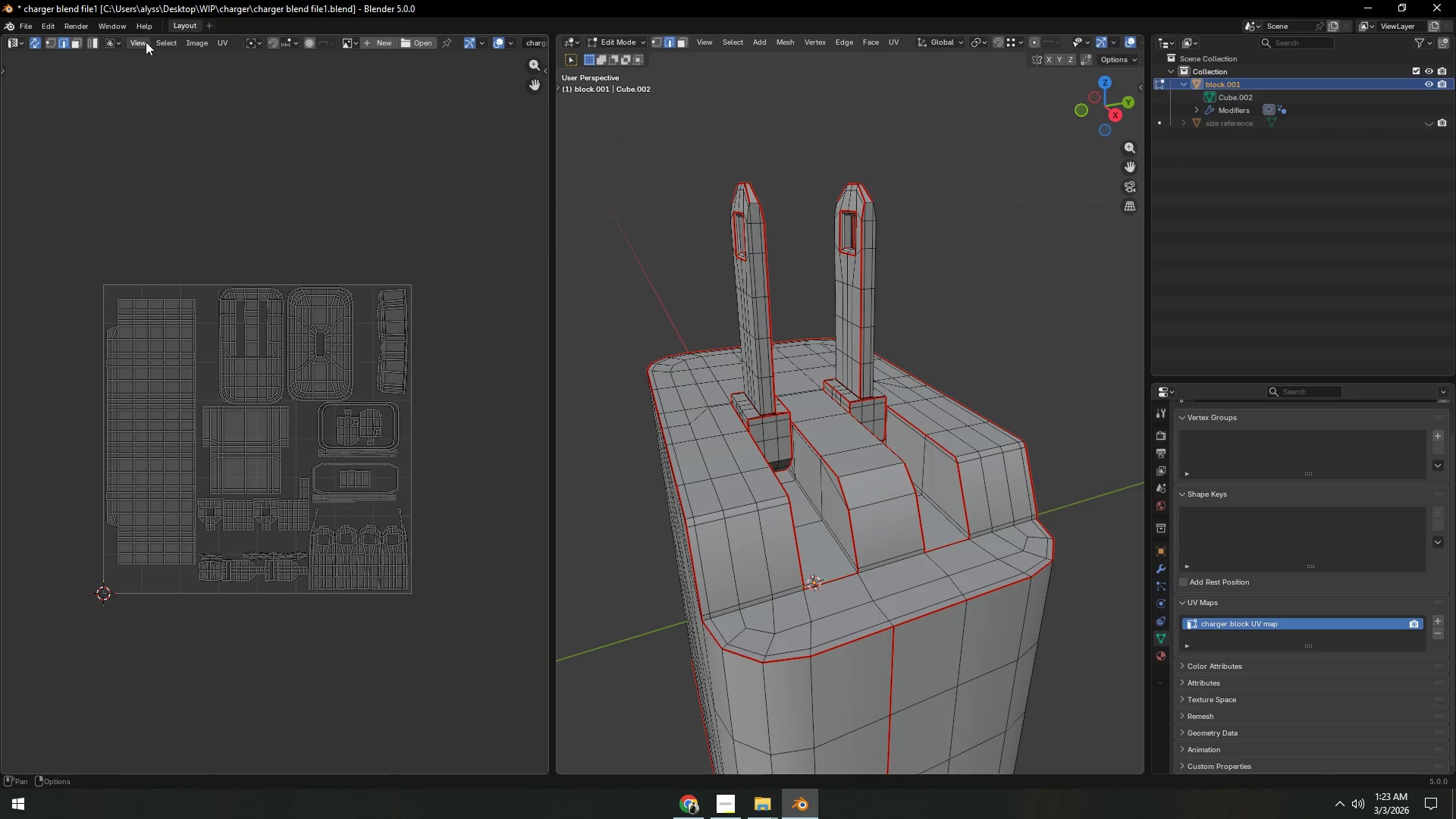 
left_click([164, 42])
 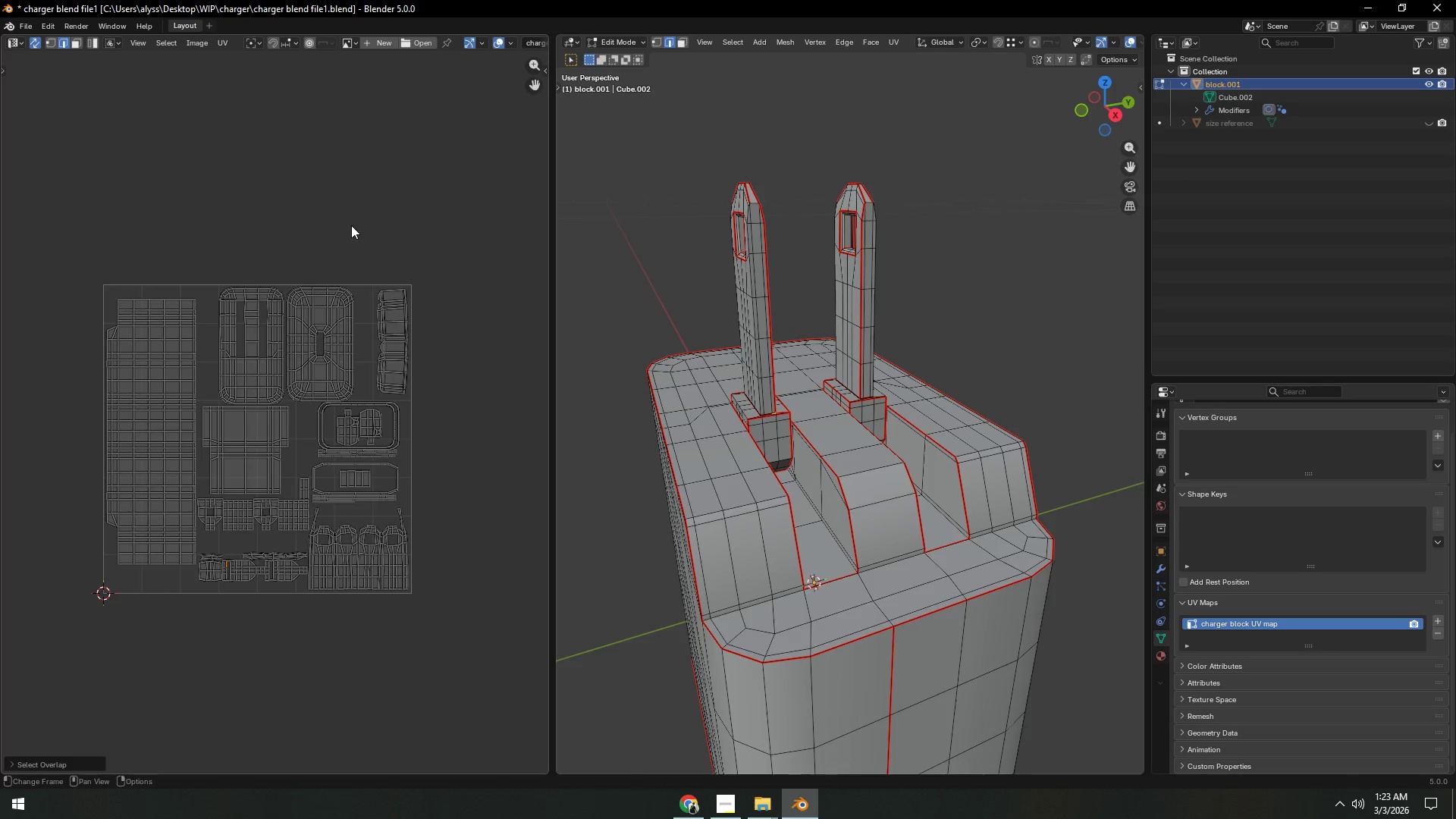 
hold_key(key=ShiftLeft, duration=0.41)
 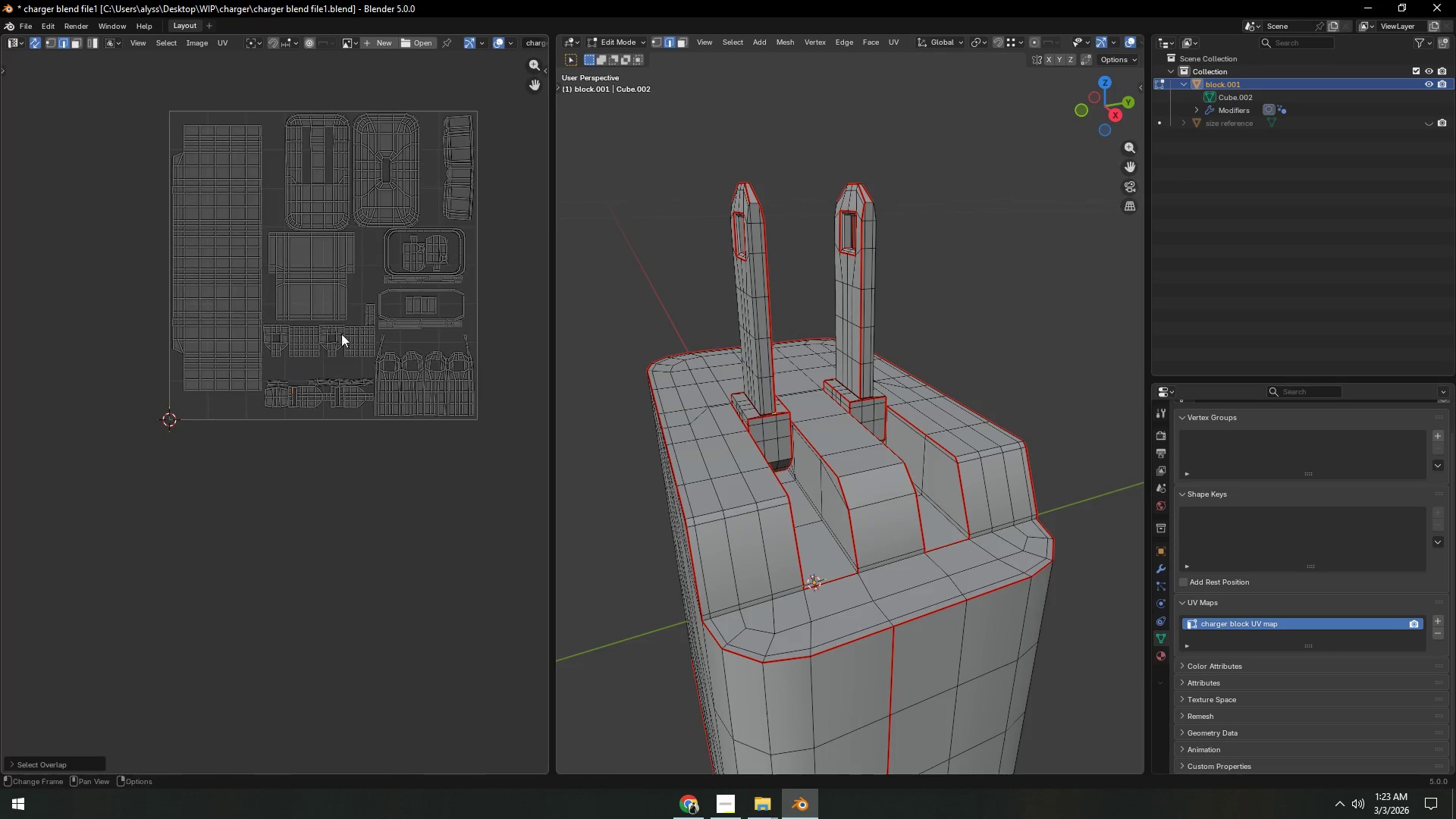 
hold_key(key=ShiftLeft, duration=0.34)
 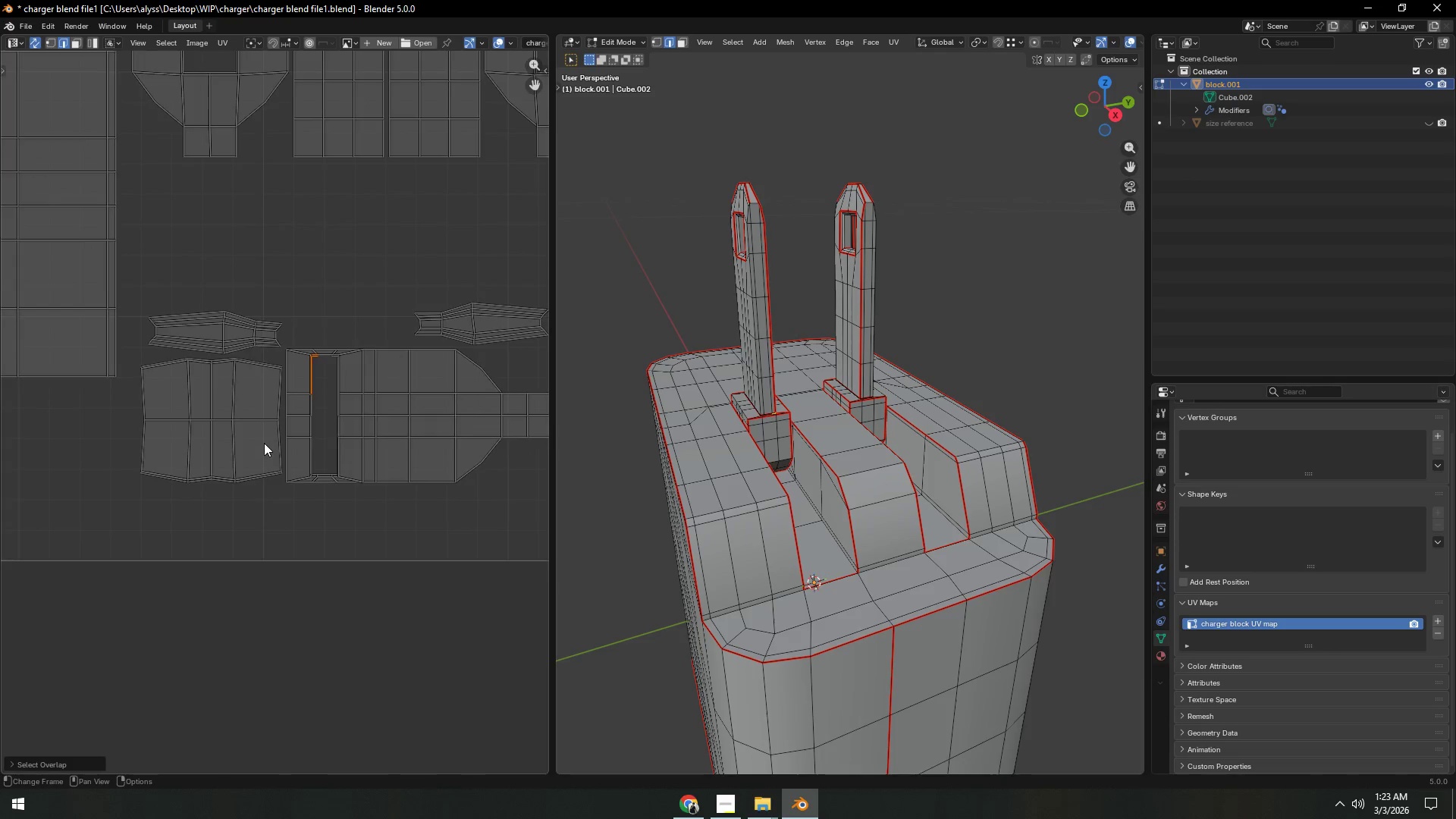 
scroll: coordinate [325, 364], scroll_direction: up, amount: 8.0
 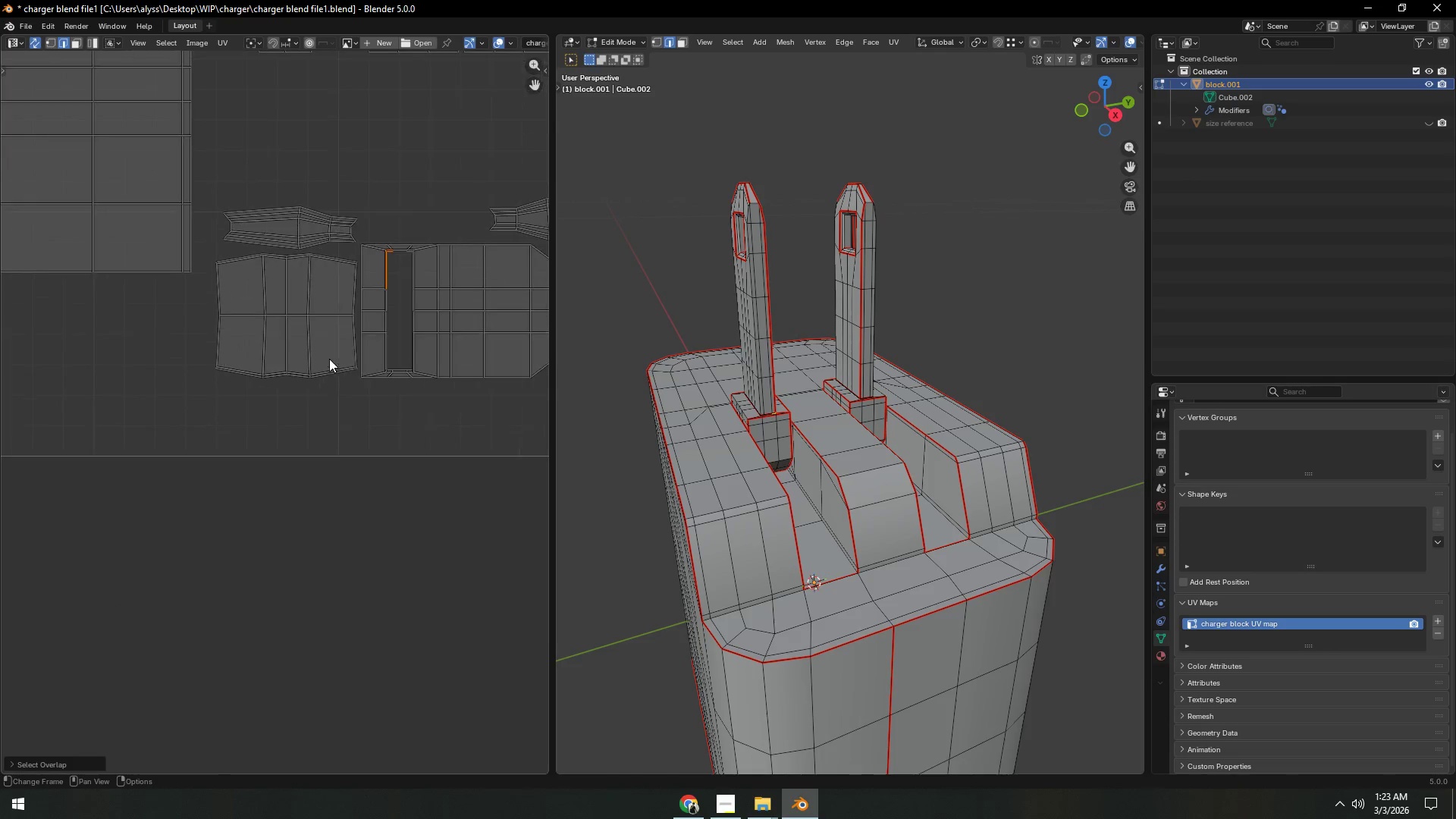 
hold_key(key=ShiftLeft, duration=0.31)
 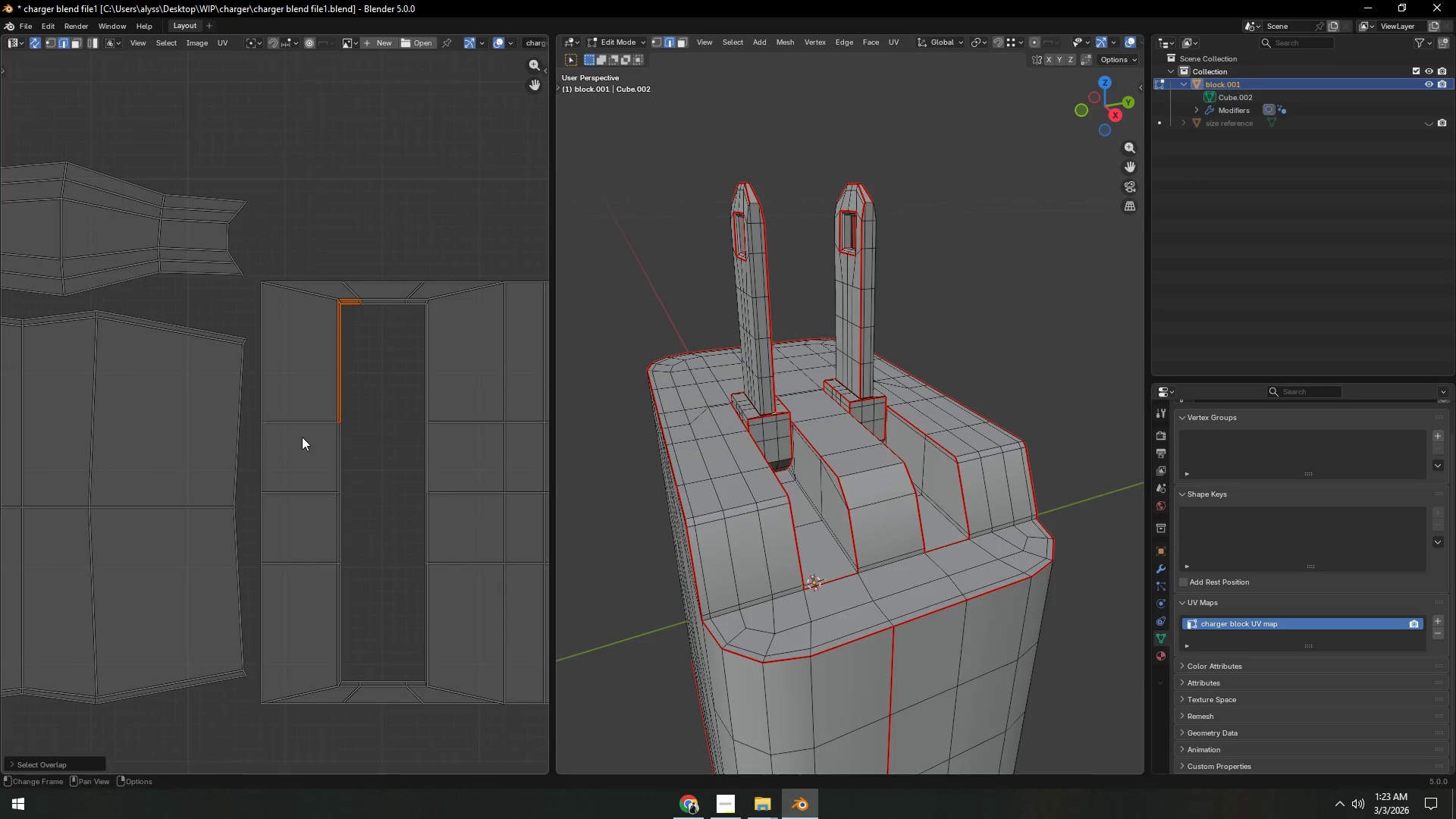 
scroll: coordinate [265, 442], scroll_direction: up, amount: 5.0
 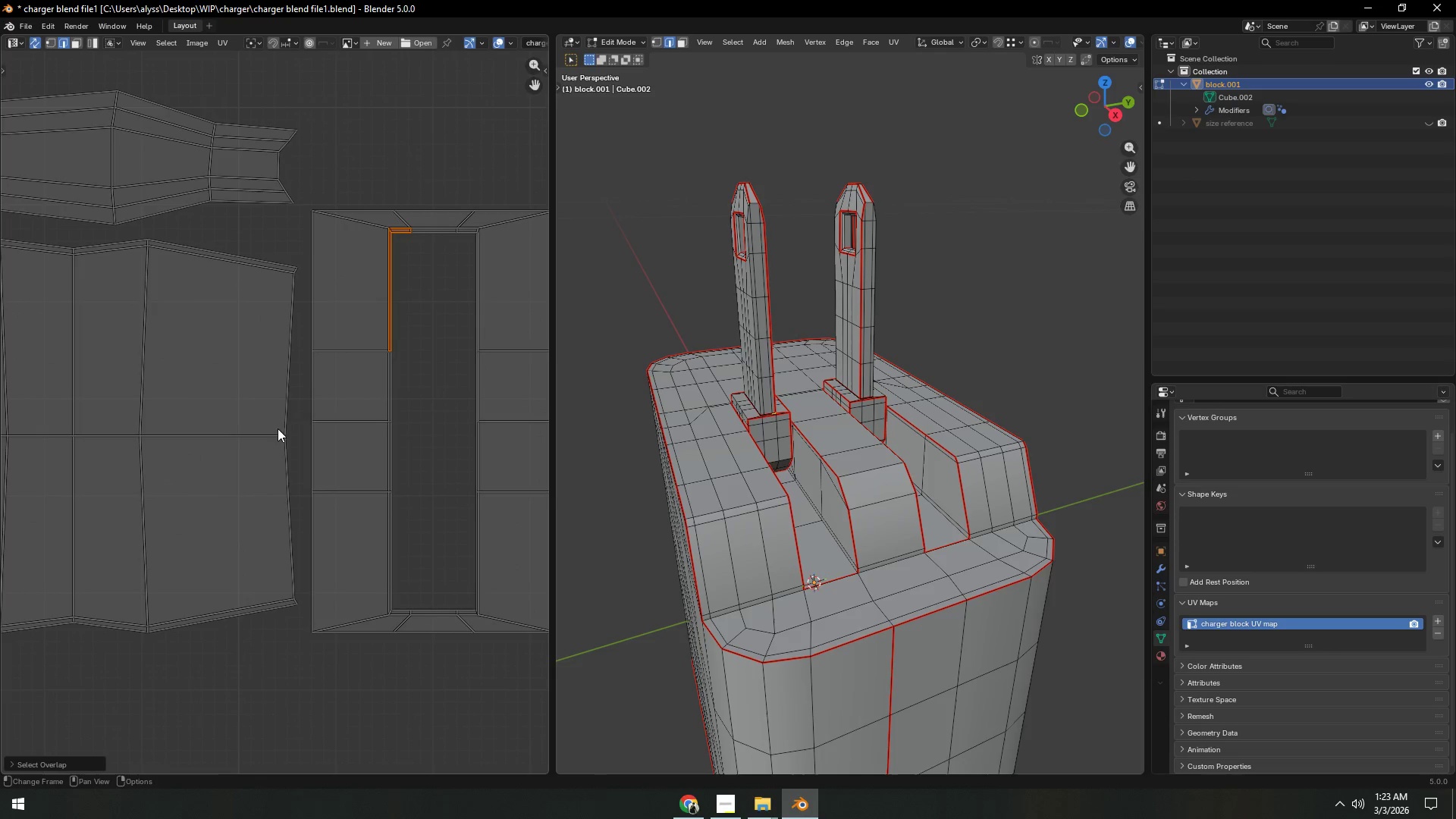 
left_click([417, 337])
 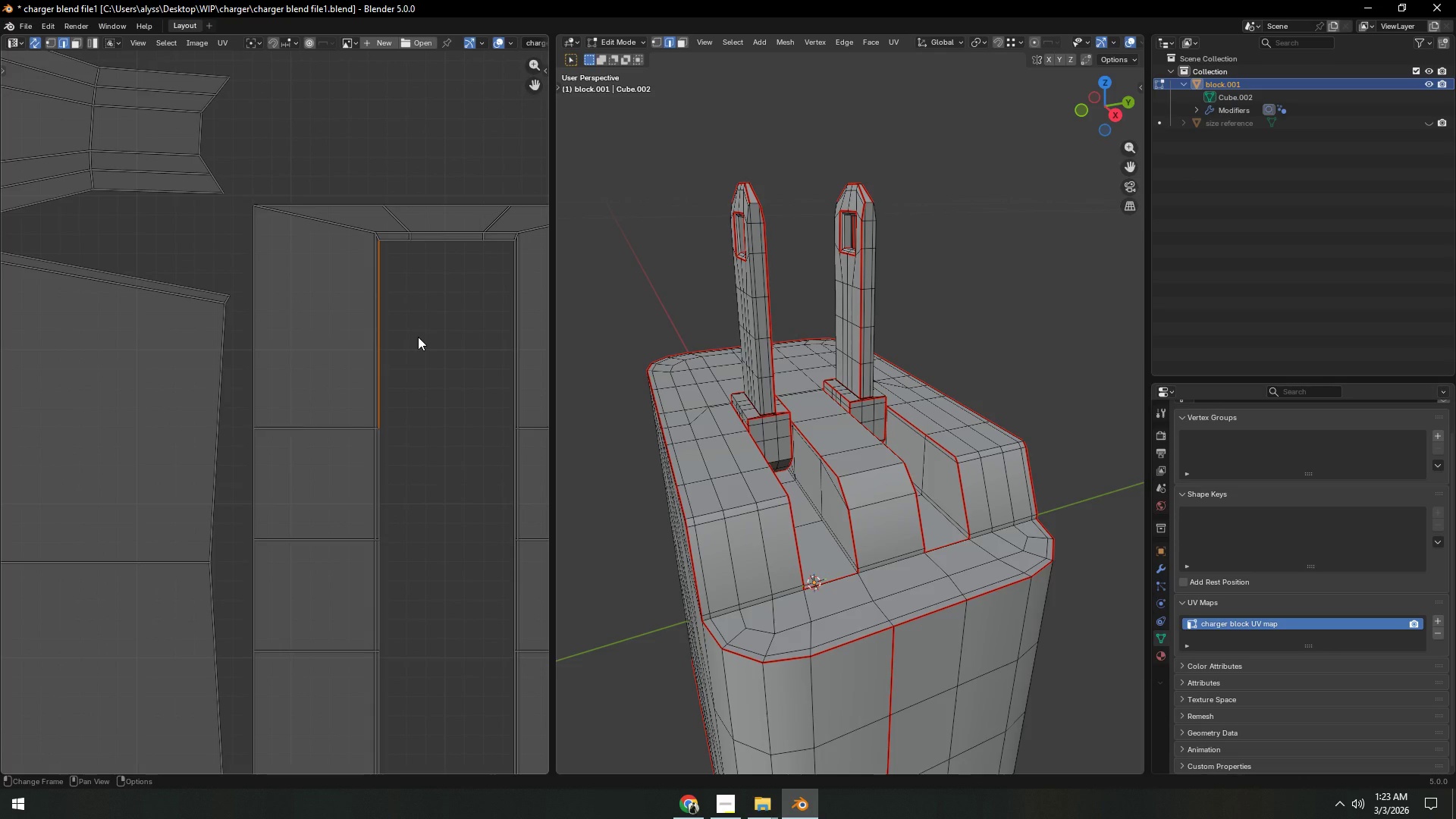 
scroll: coordinate [302, 437], scroll_direction: up, amount: 2.0
 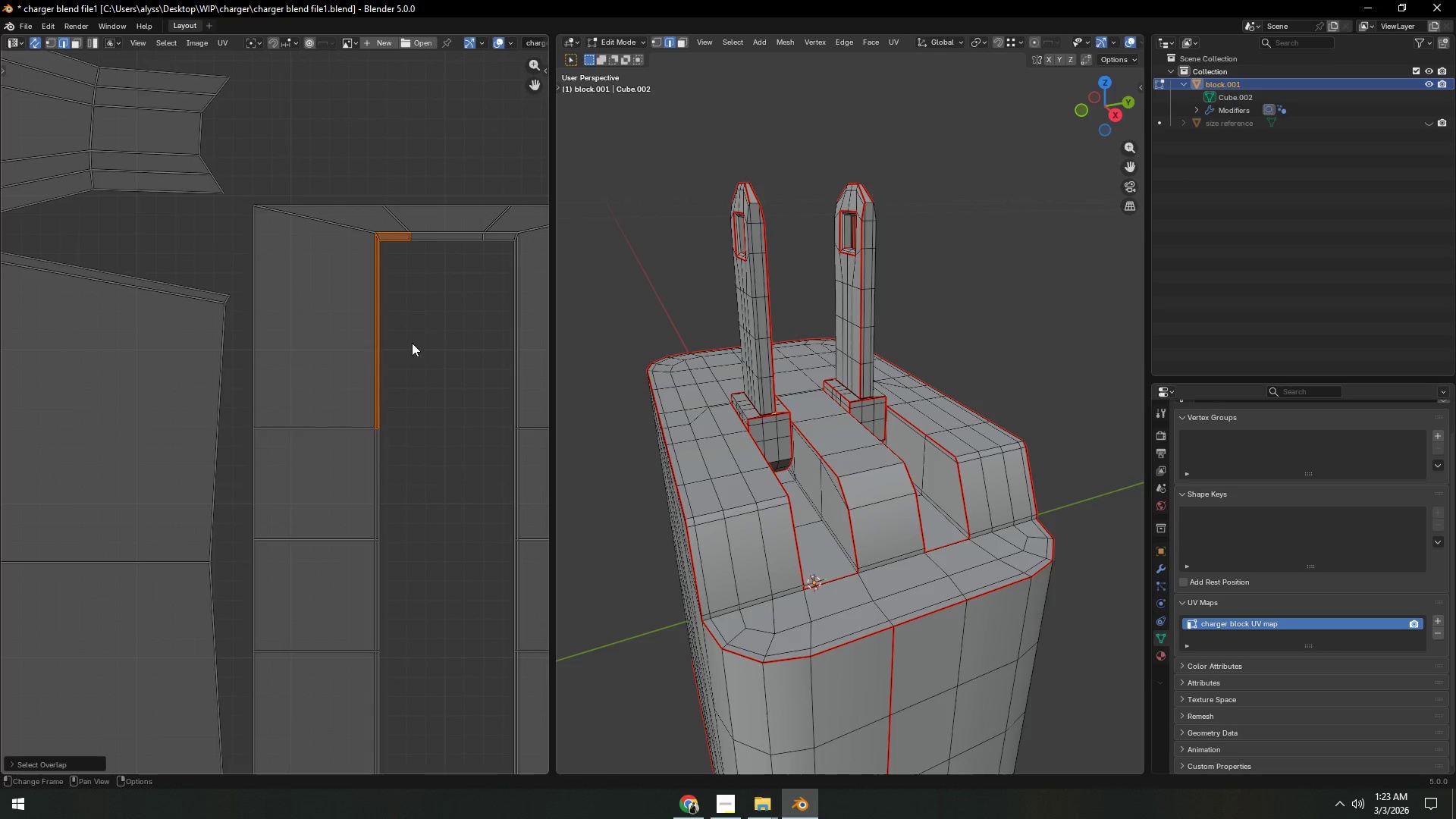 
left_click([418, 337])
 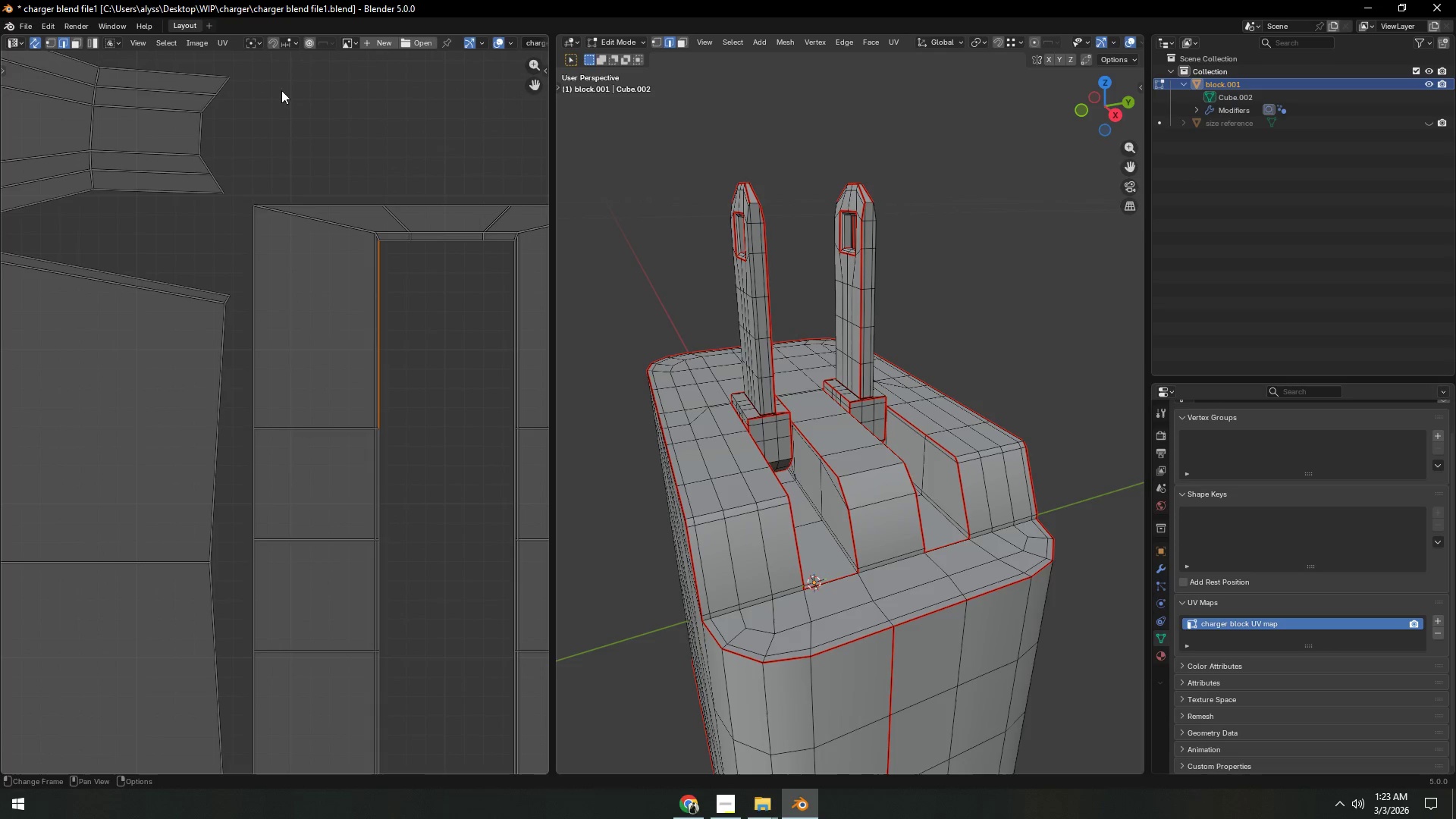 
left_click([157, 45])
 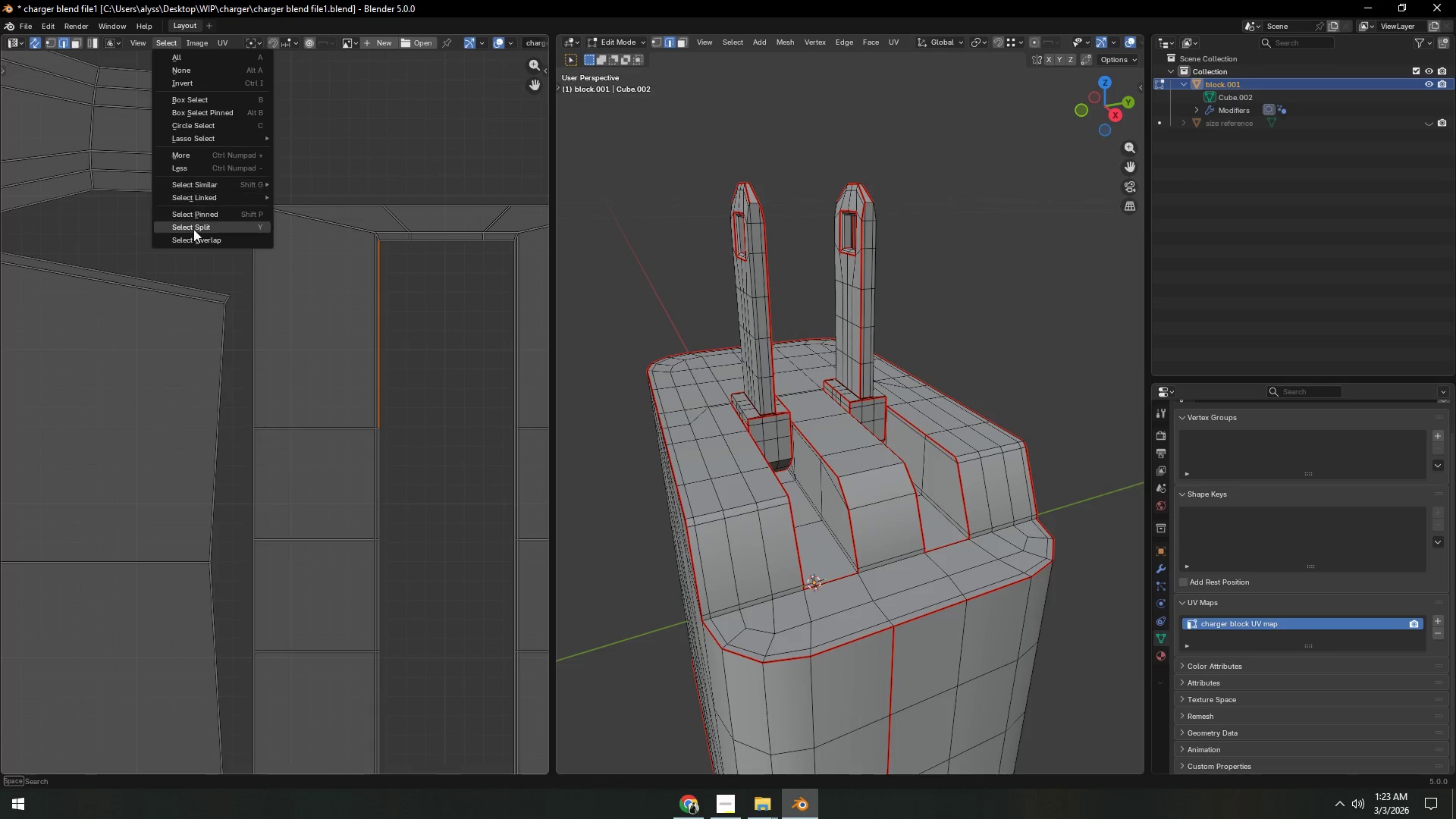 
left_click([194, 237])
 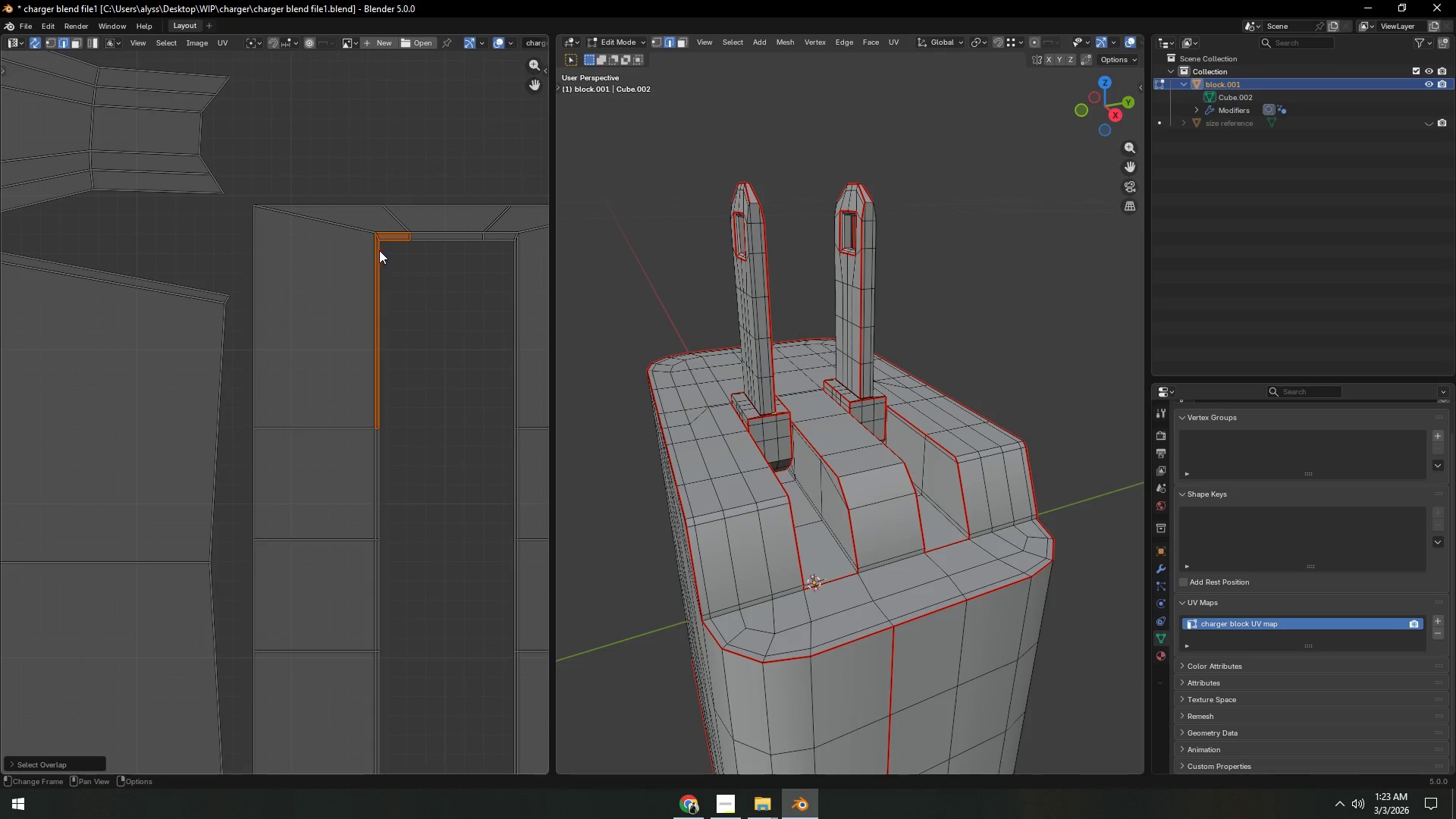 
hold_key(key=ShiftLeft, duration=0.39)
 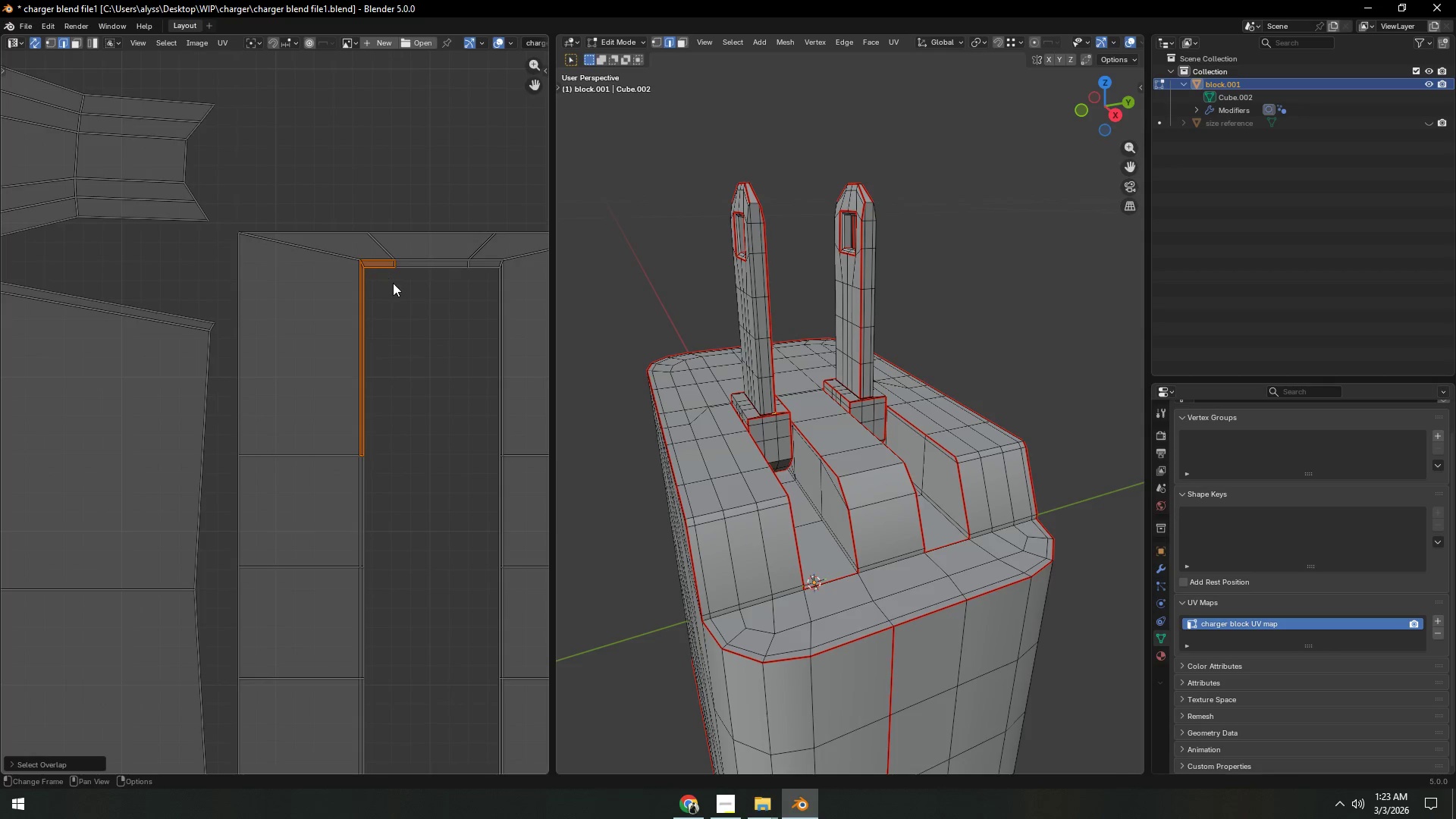 
hold_key(key=ShiftLeft, duration=0.36)
 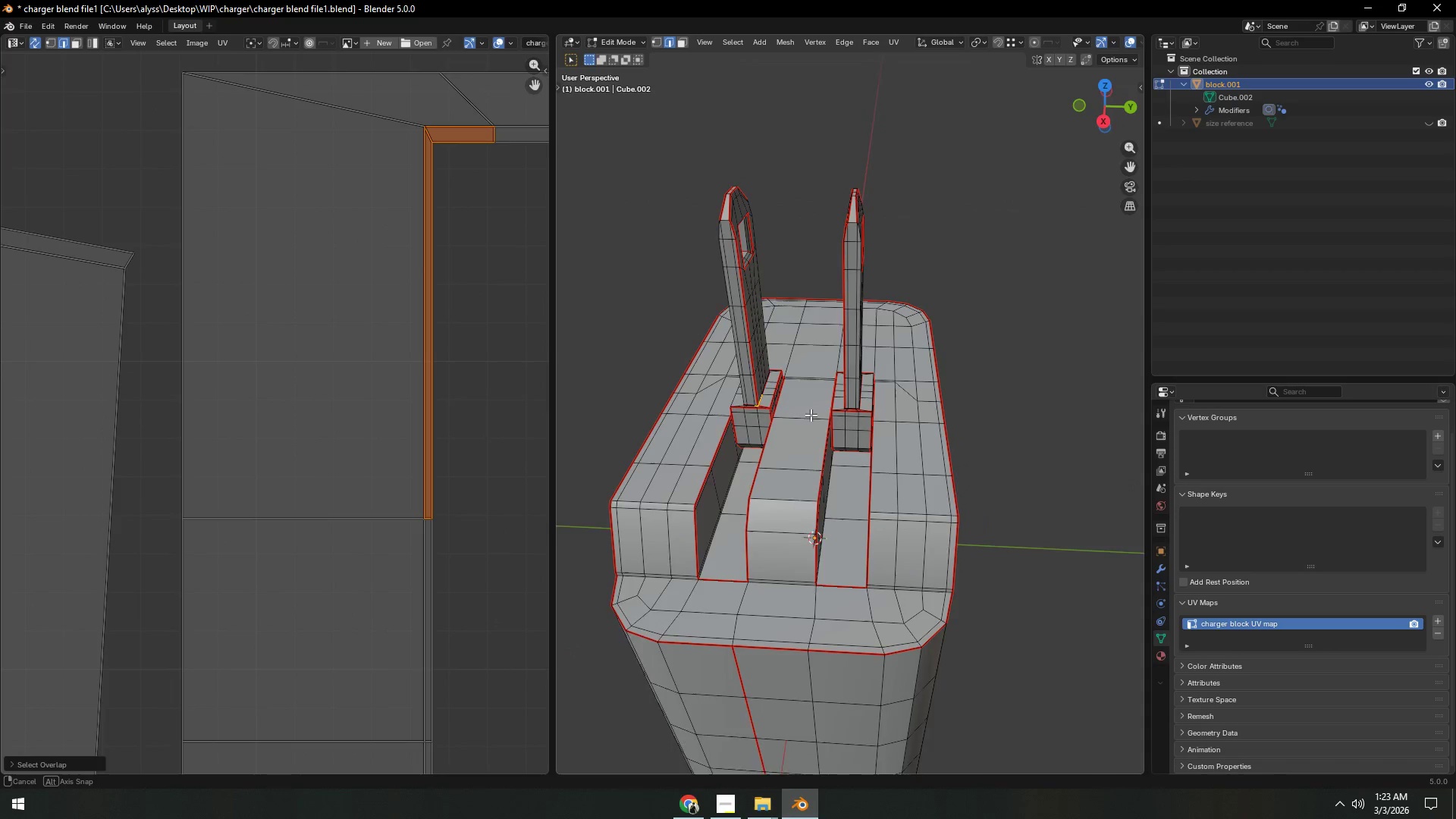 
scroll: coordinate [393, 289], scroll_direction: up, amount: 3.0
 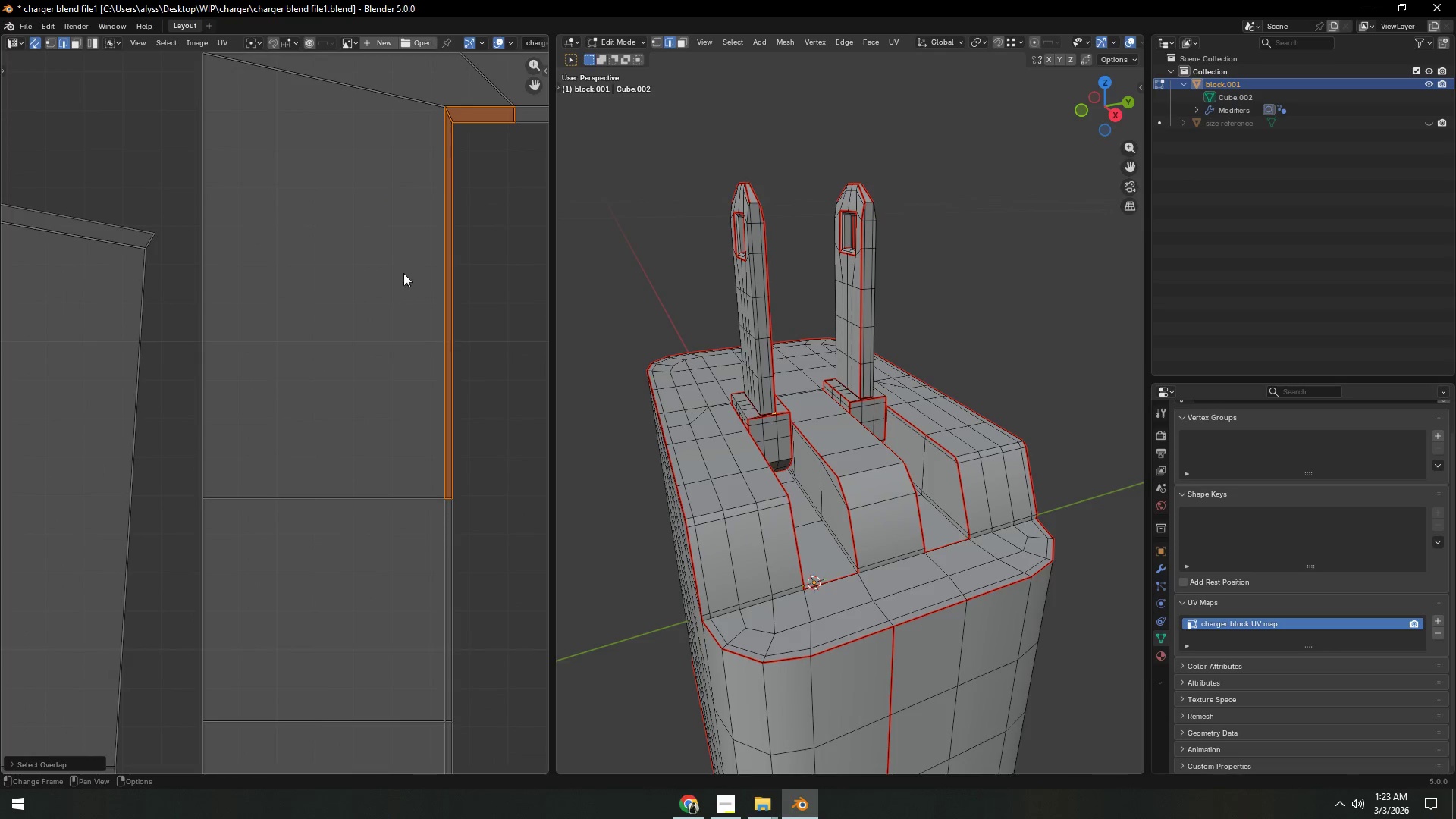 
hold_key(key=ShiftLeft, duration=0.41)
 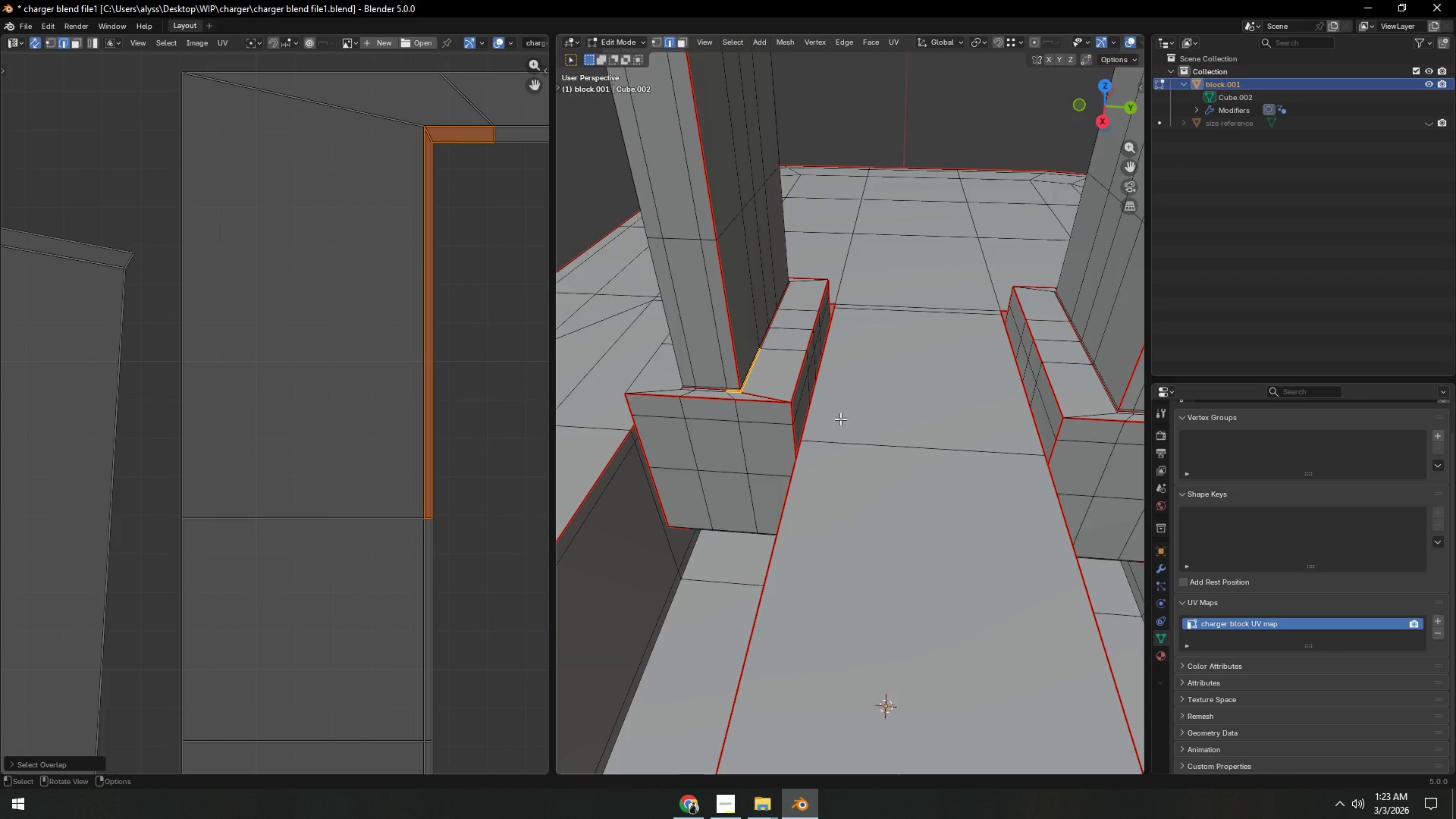 
scroll: coordinate [794, 422], scroll_direction: up, amount: 7.0
 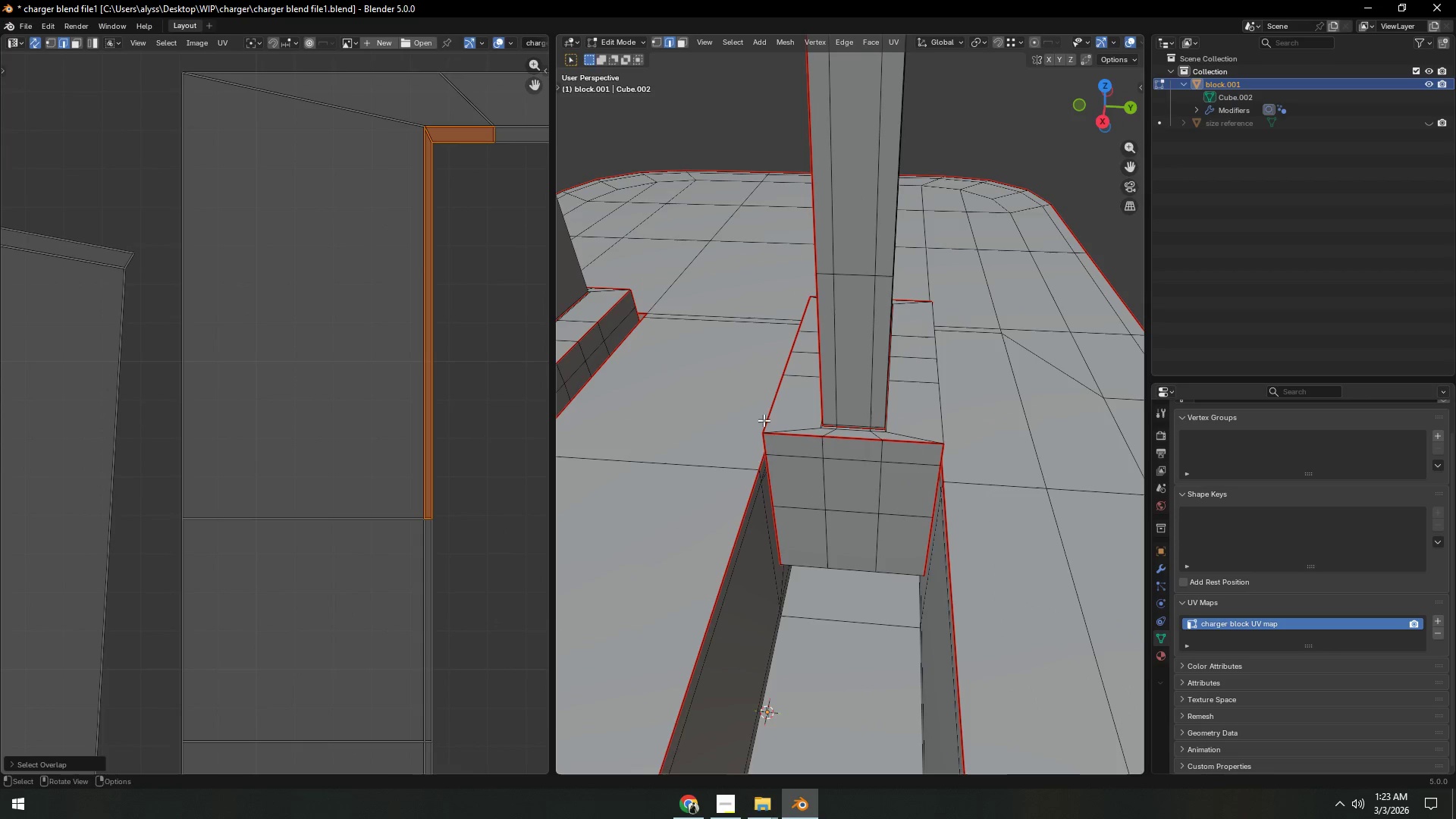 
key(Shift+ShiftLeft)
 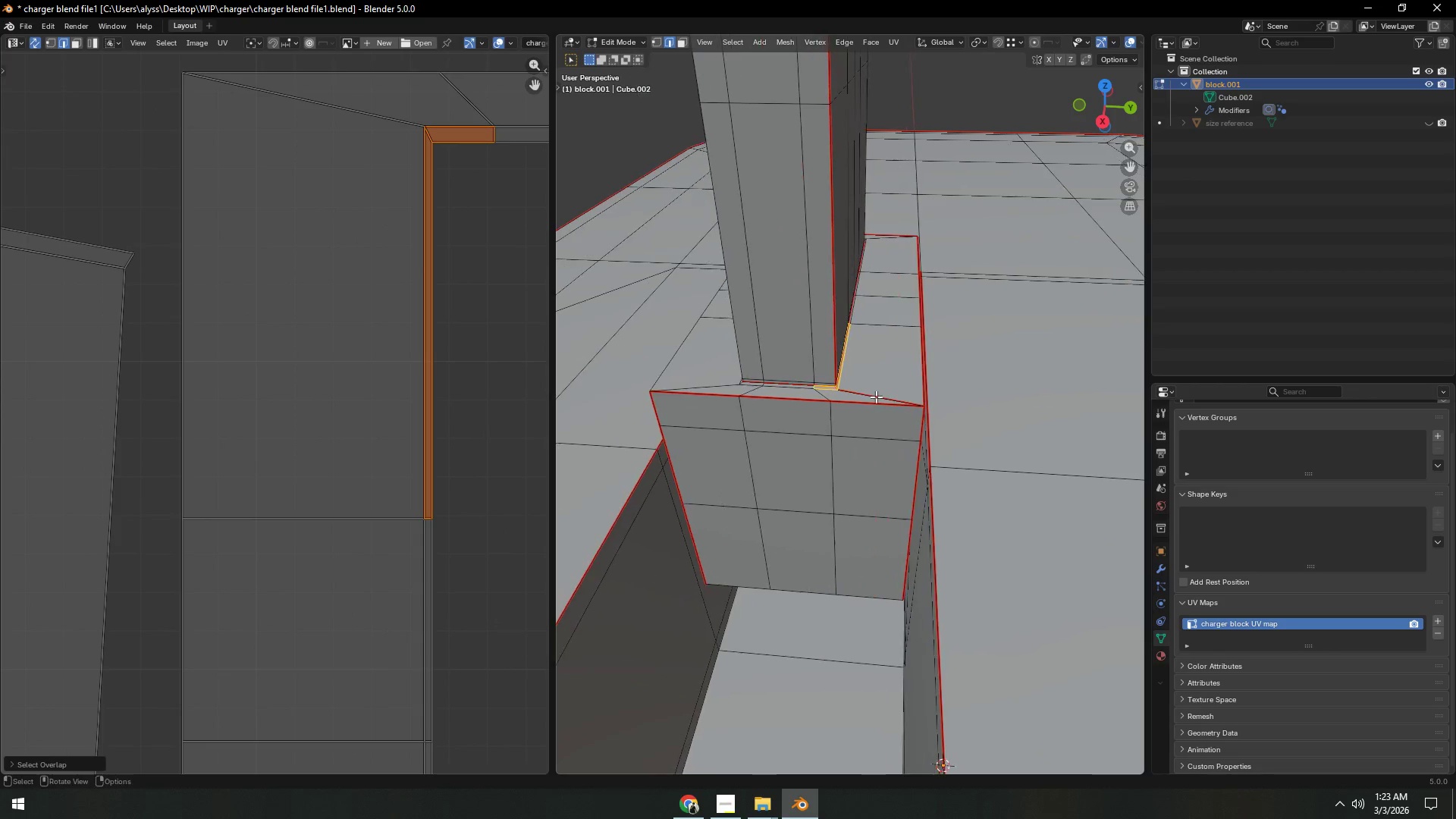 
scroll: coordinate [876, 397], scroll_direction: up, amount: 5.0
 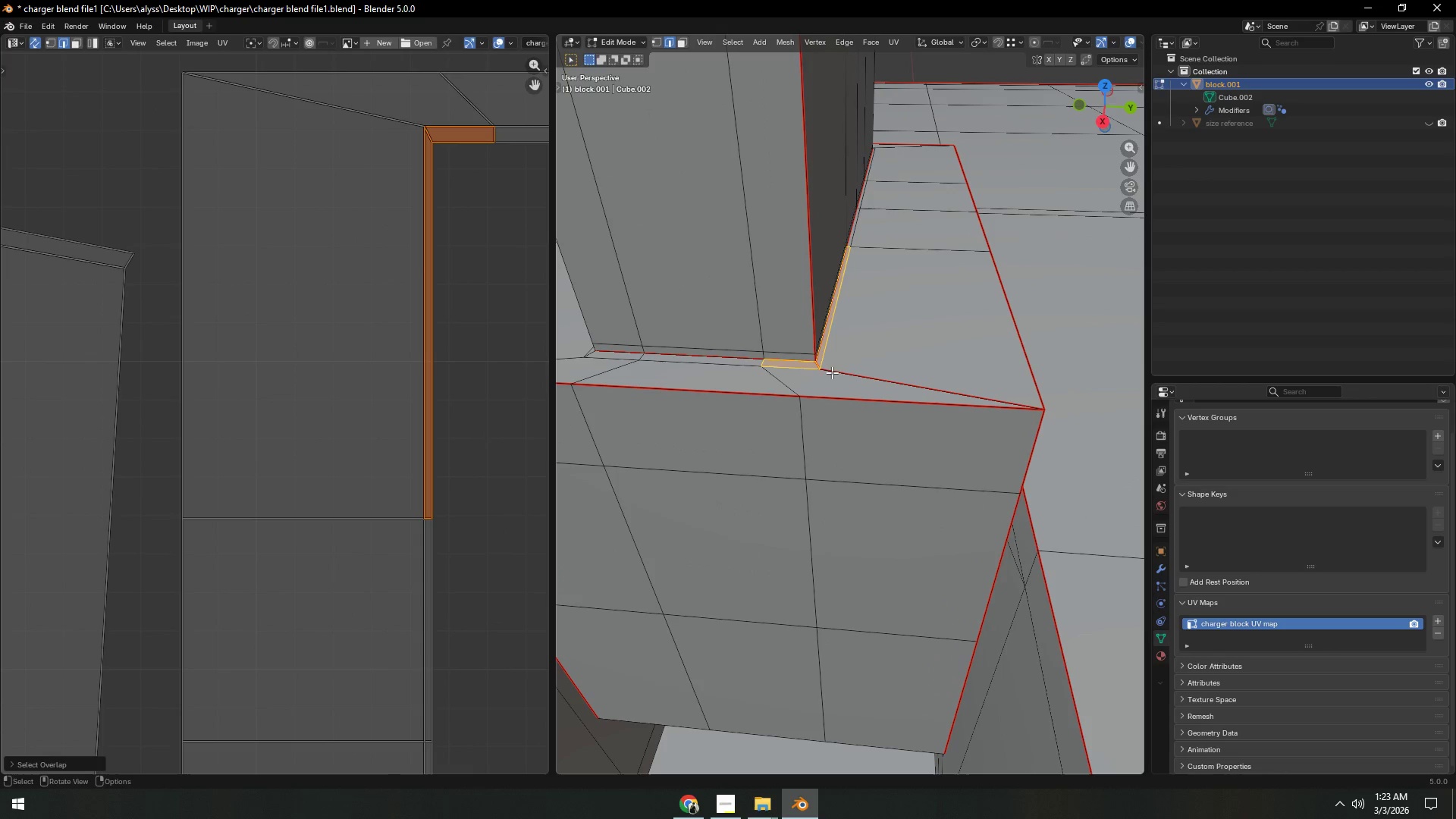 
left_click([814, 366])
 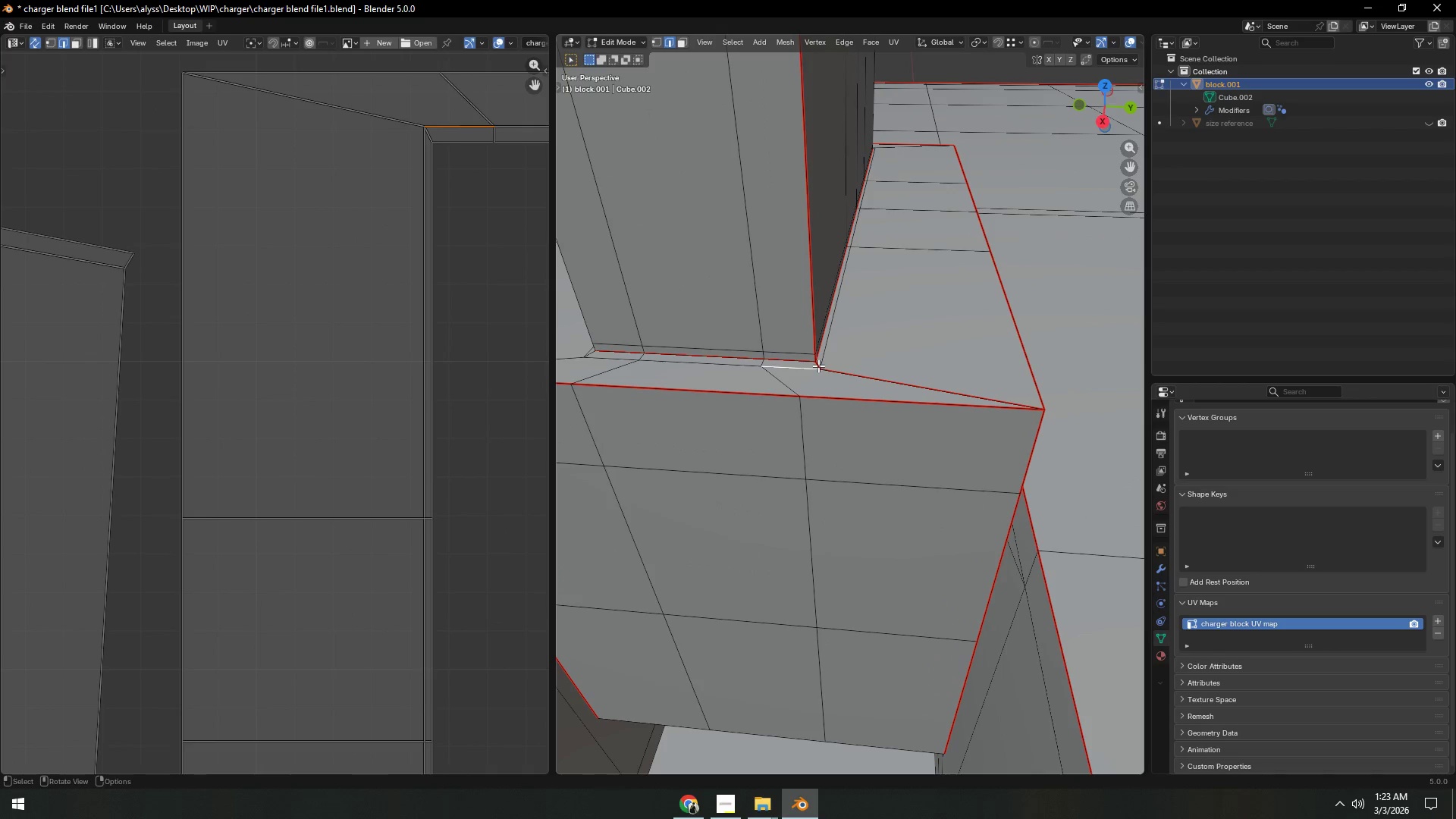 
key(2)
 